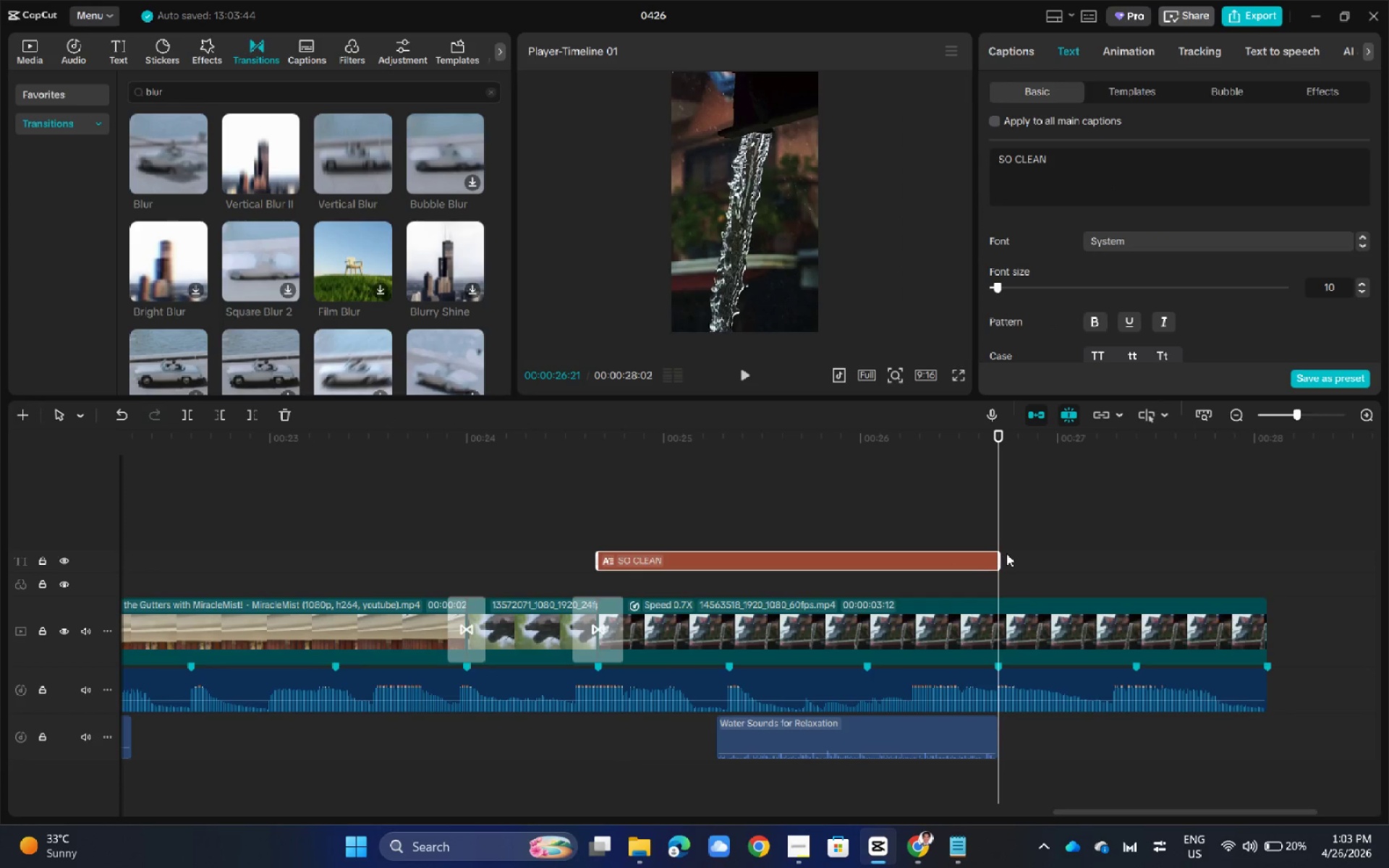 
left_click_drag(start_coordinate=[1001, 555], to_coordinate=[1261, 570])
 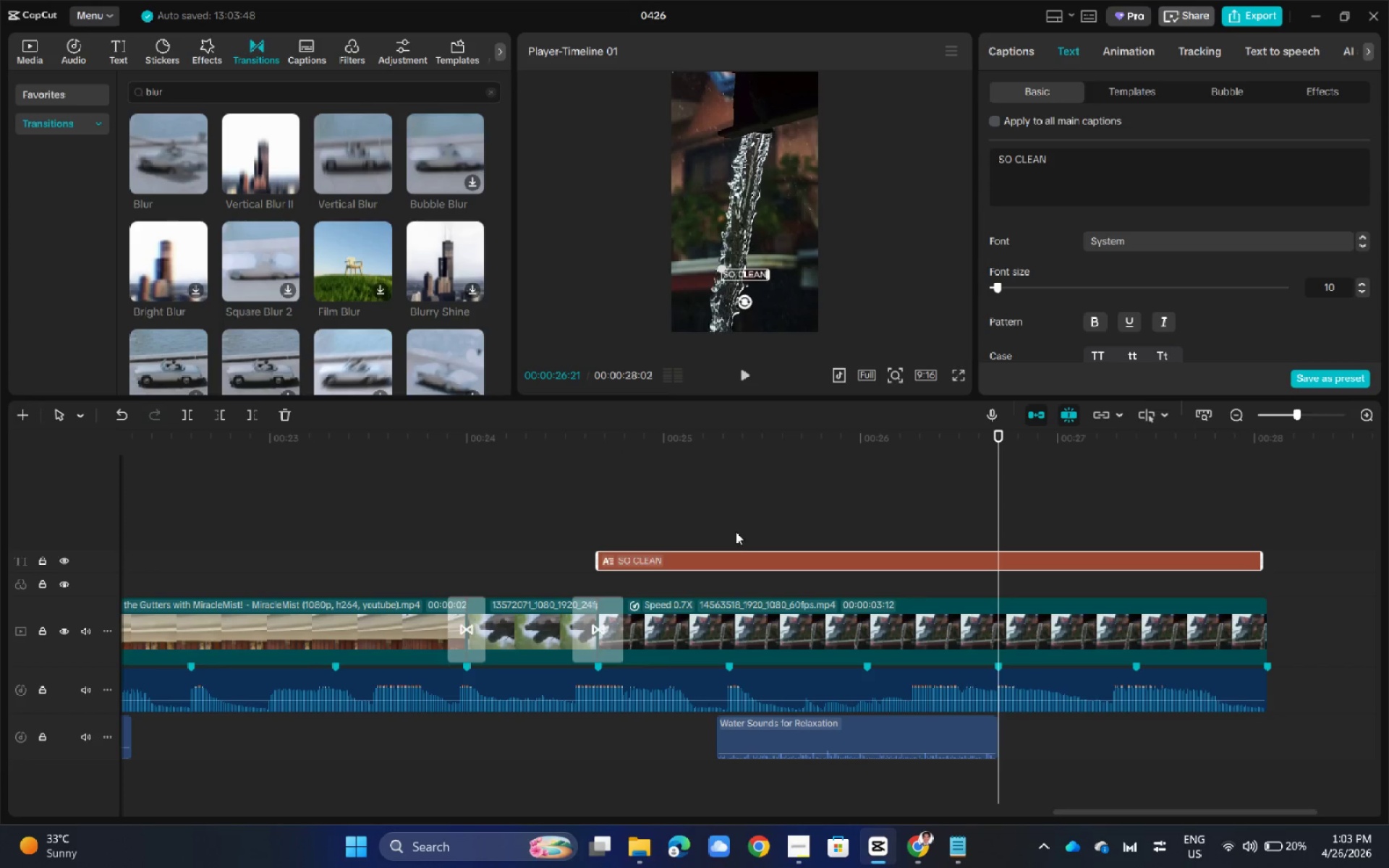 
left_click_drag(start_coordinate=[672, 481], to_coordinate=[614, 491])
 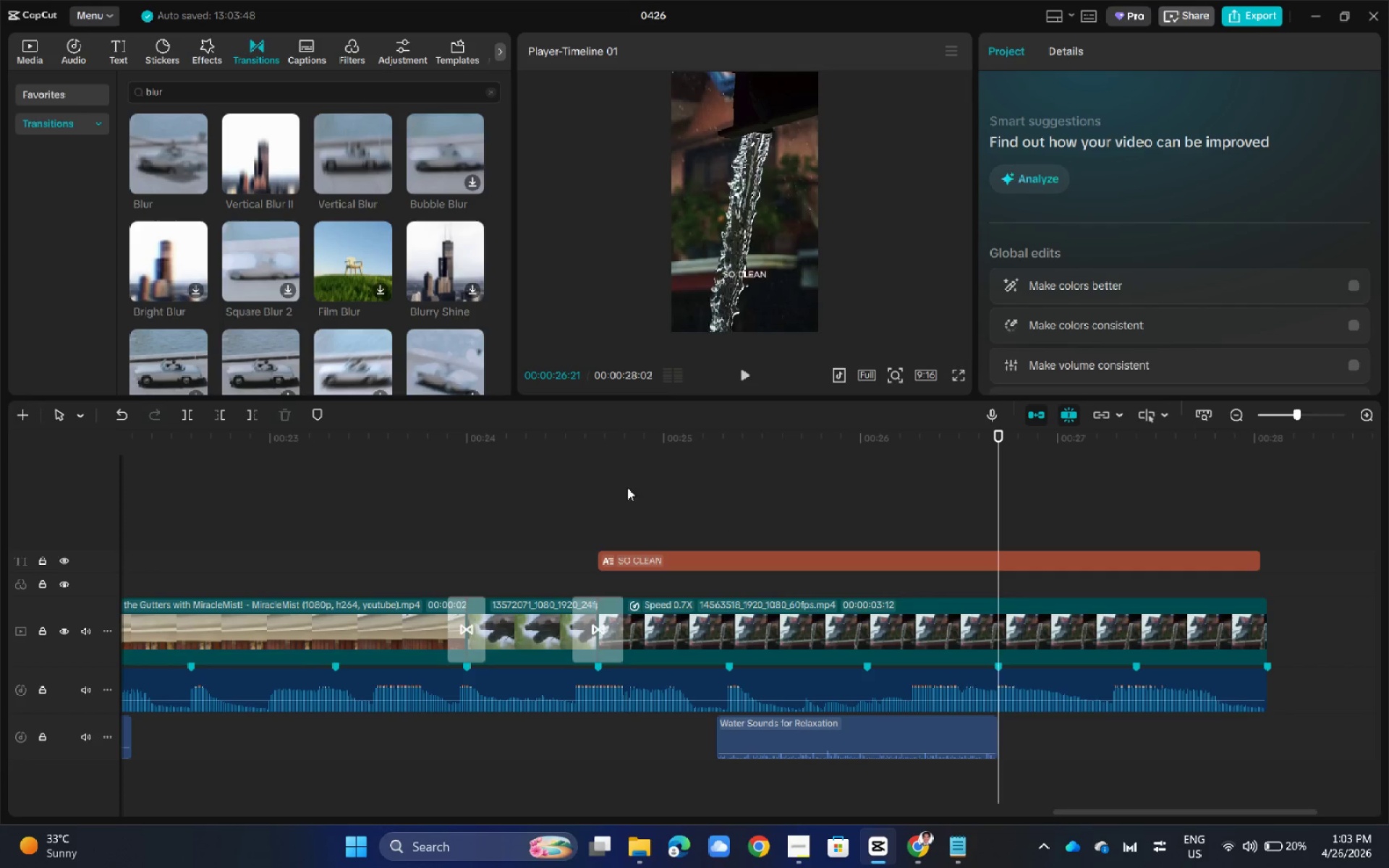 
left_click([627, 488])
 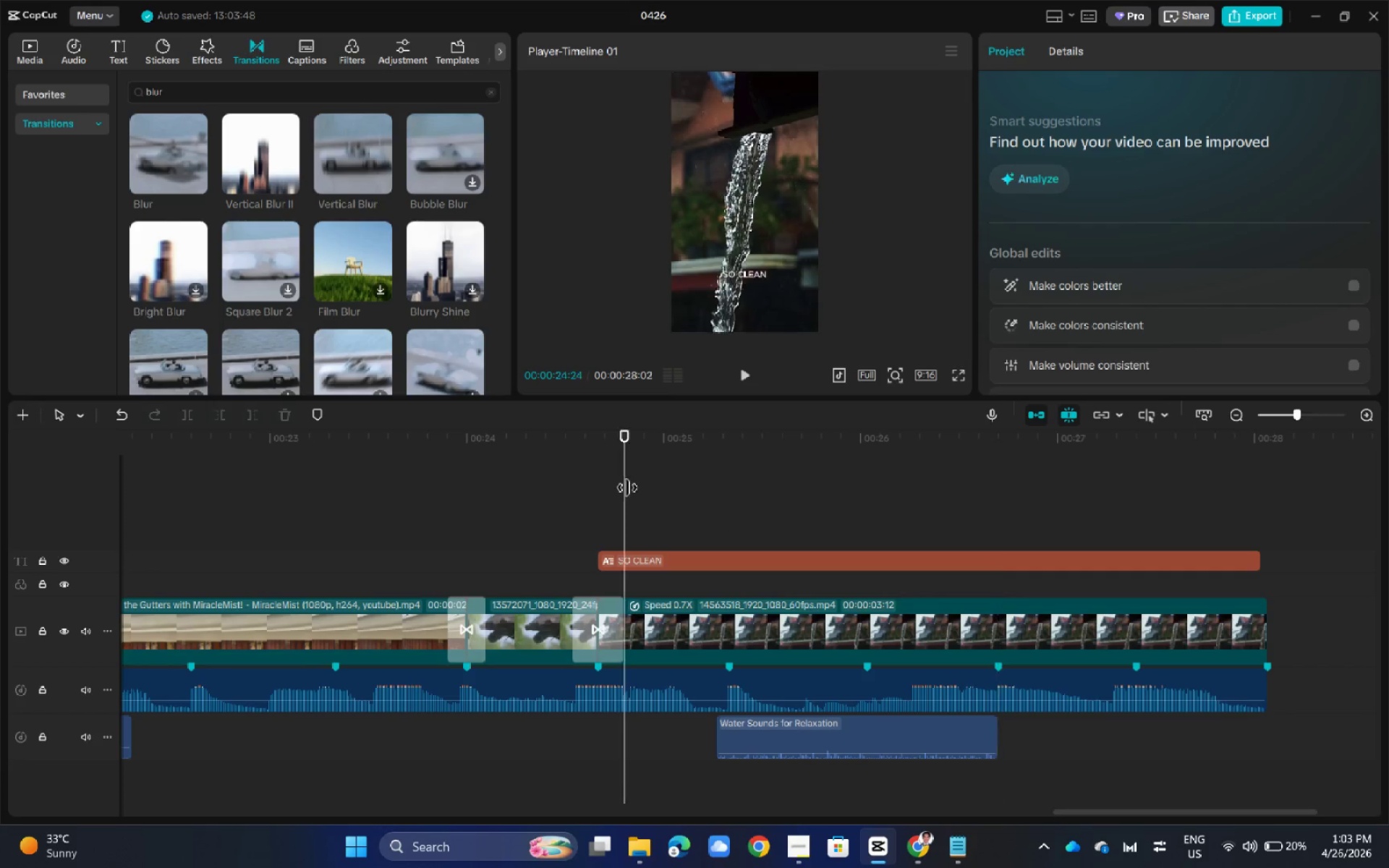 
left_click_drag(start_coordinate=[627, 488], to_coordinate=[596, 494])
 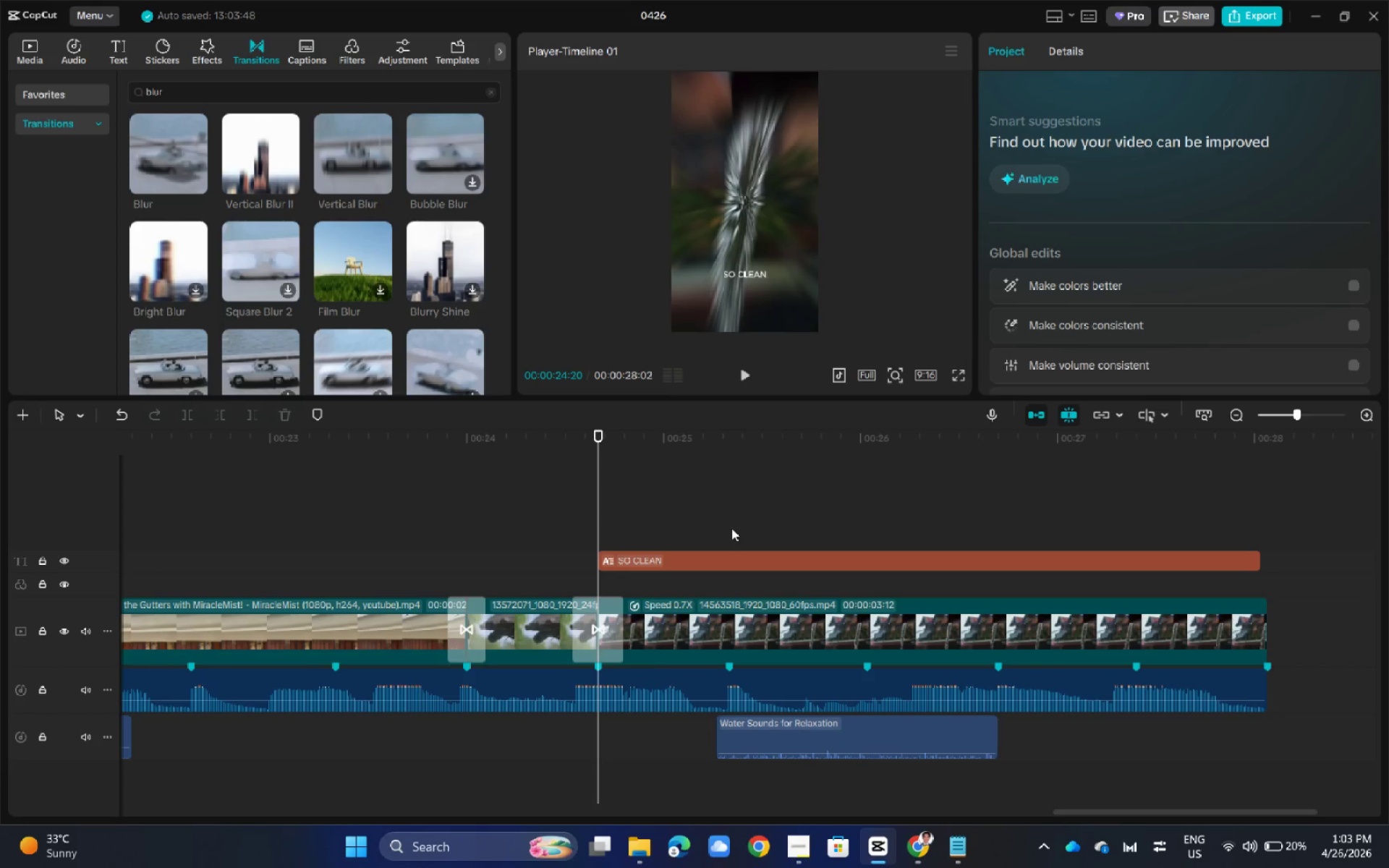 
key(Space)
 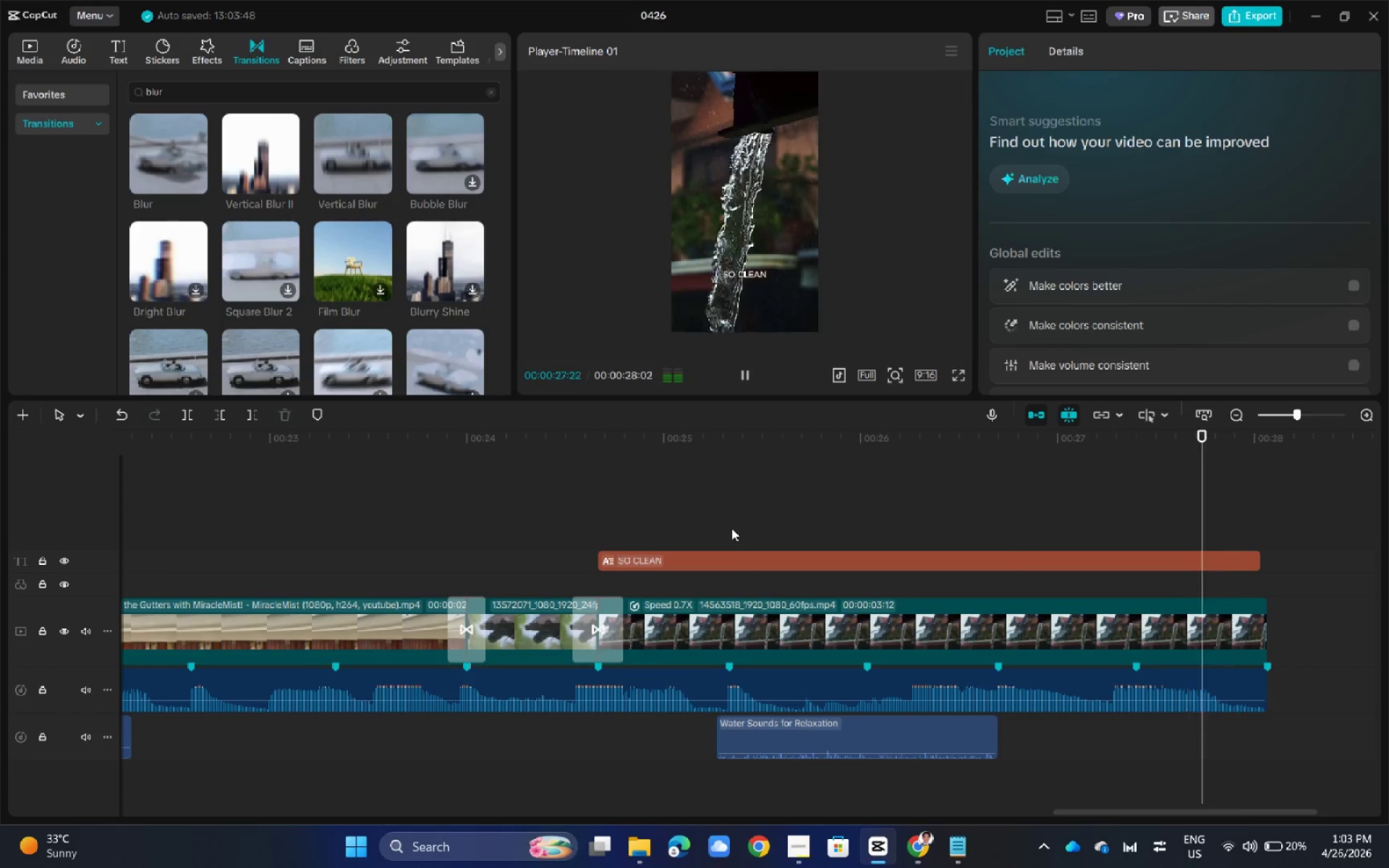 
left_click([493, 499])
 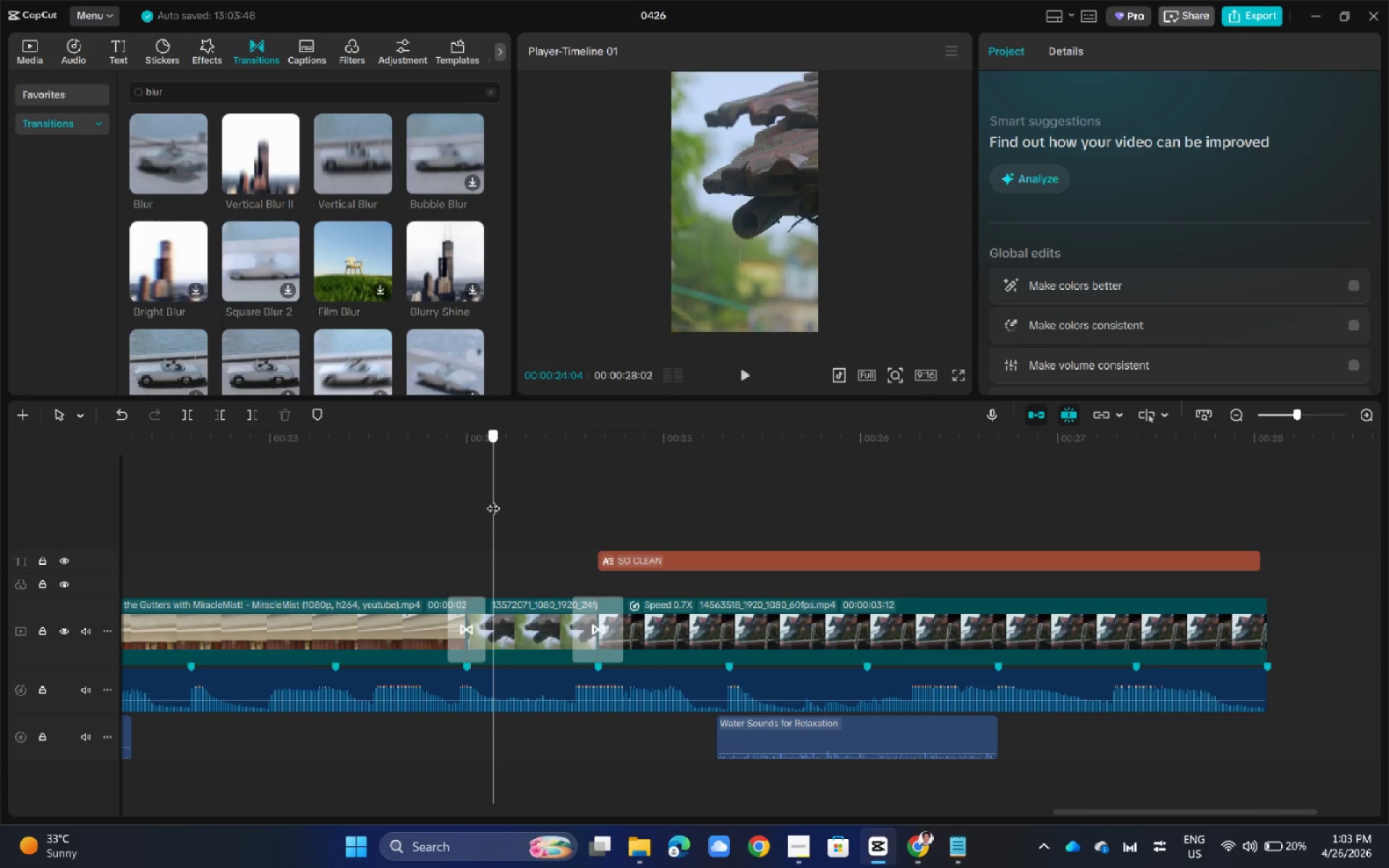 
left_click_drag(start_coordinate=[493, 499], to_coordinate=[344, 502])
 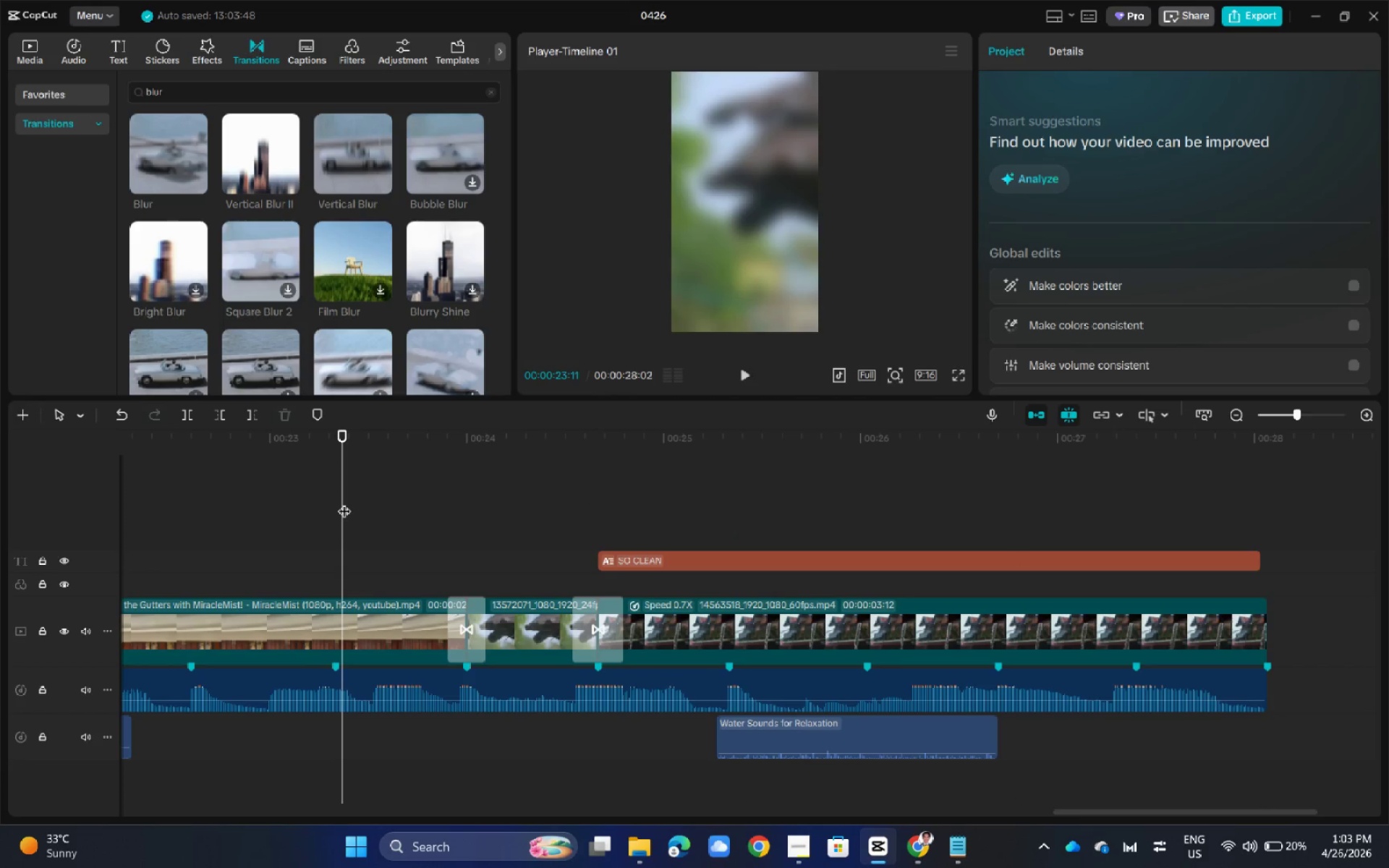 
key(Space)
 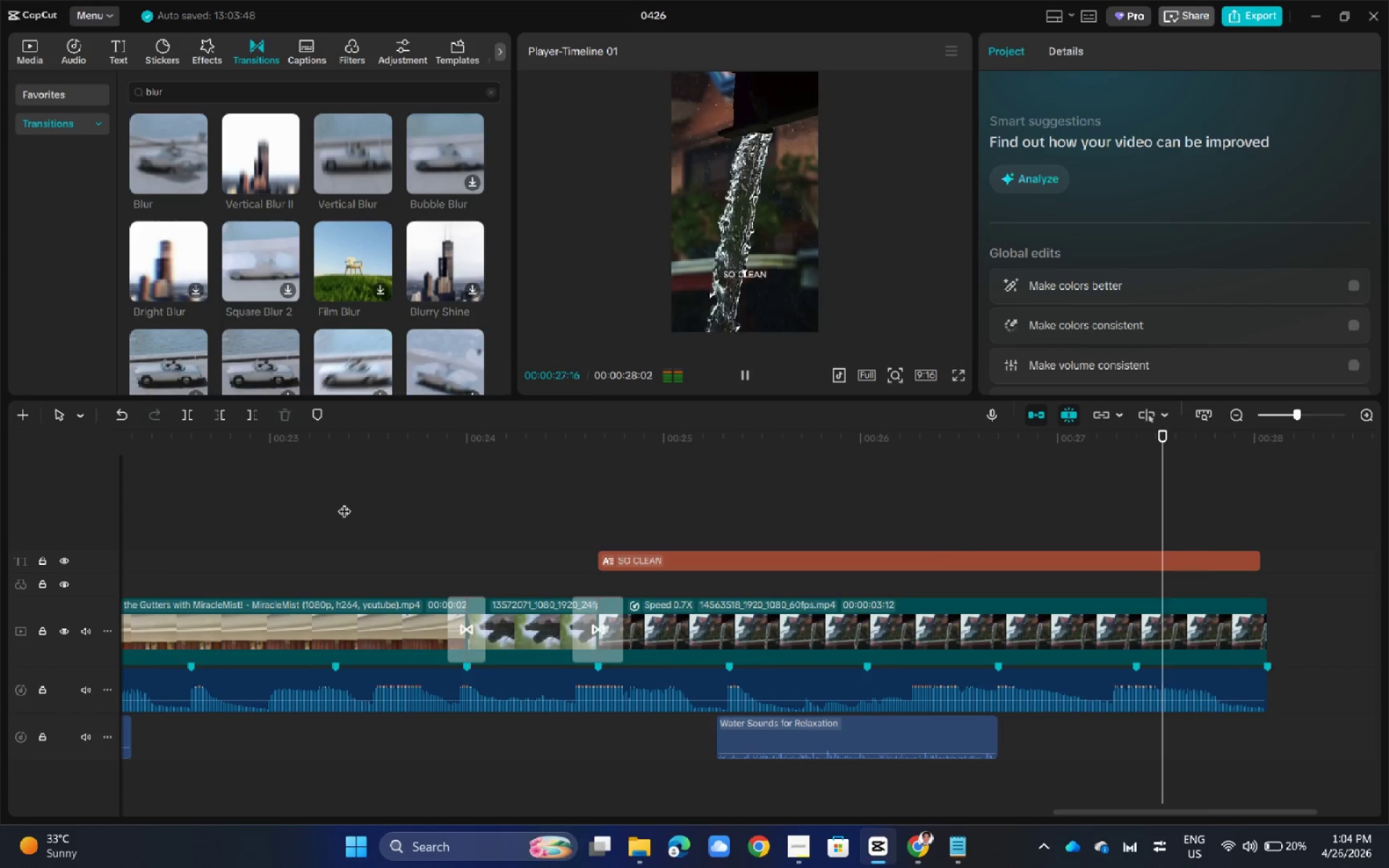 
wait(6.22)
 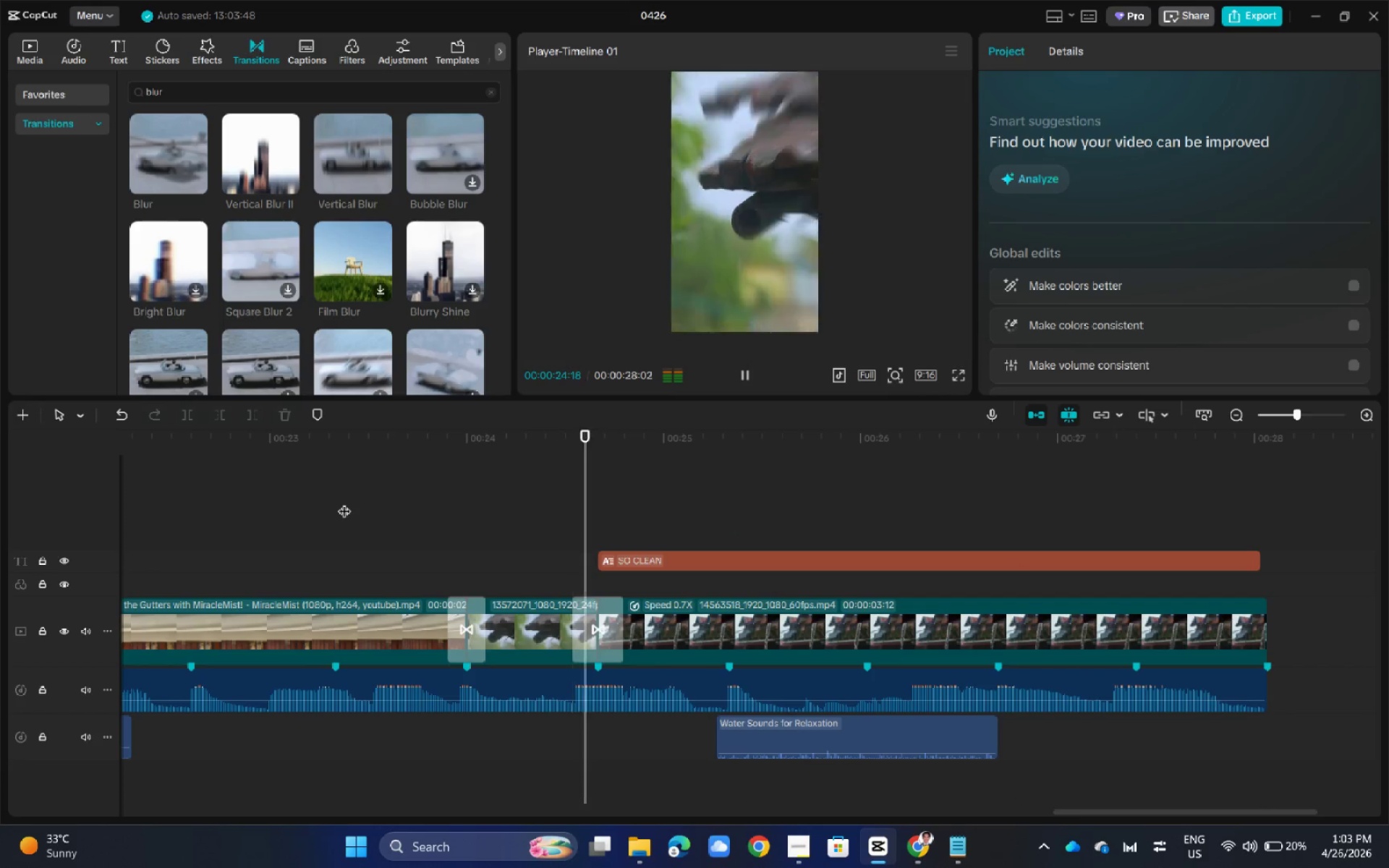 
left_click([405, 639])
 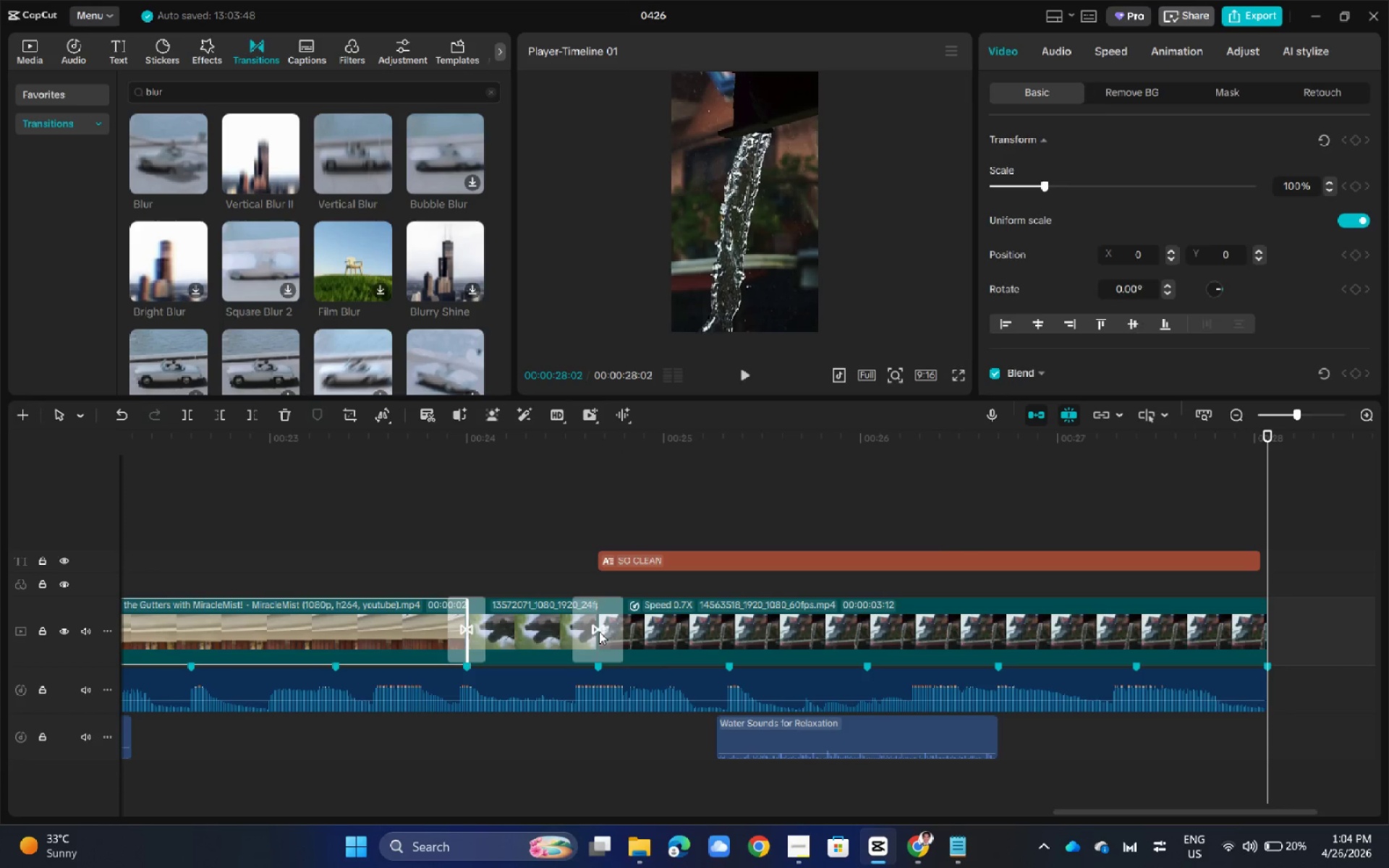 
left_click([535, 618])
 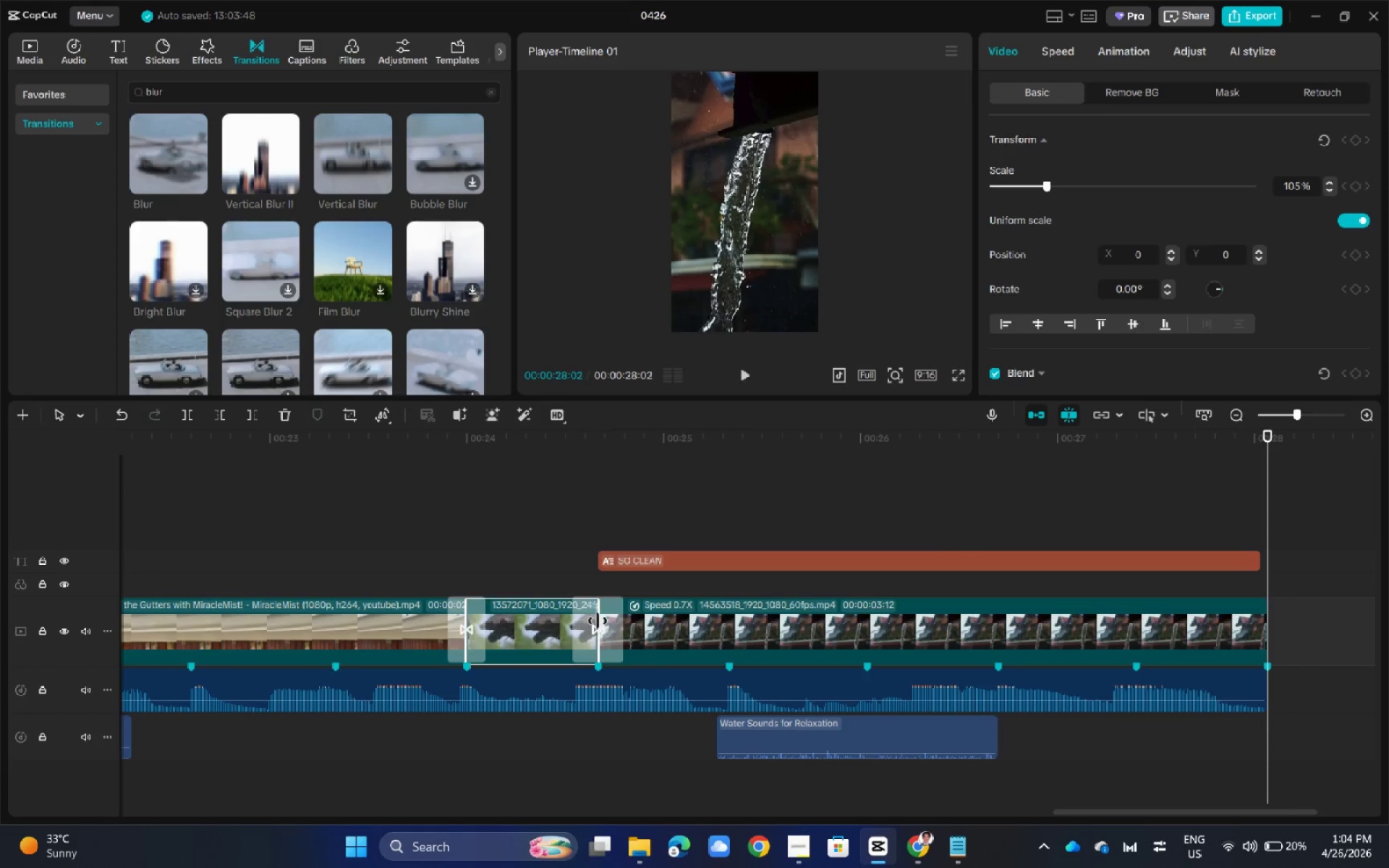 
left_click_drag(start_coordinate=[599, 620], to_coordinate=[729, 631])
 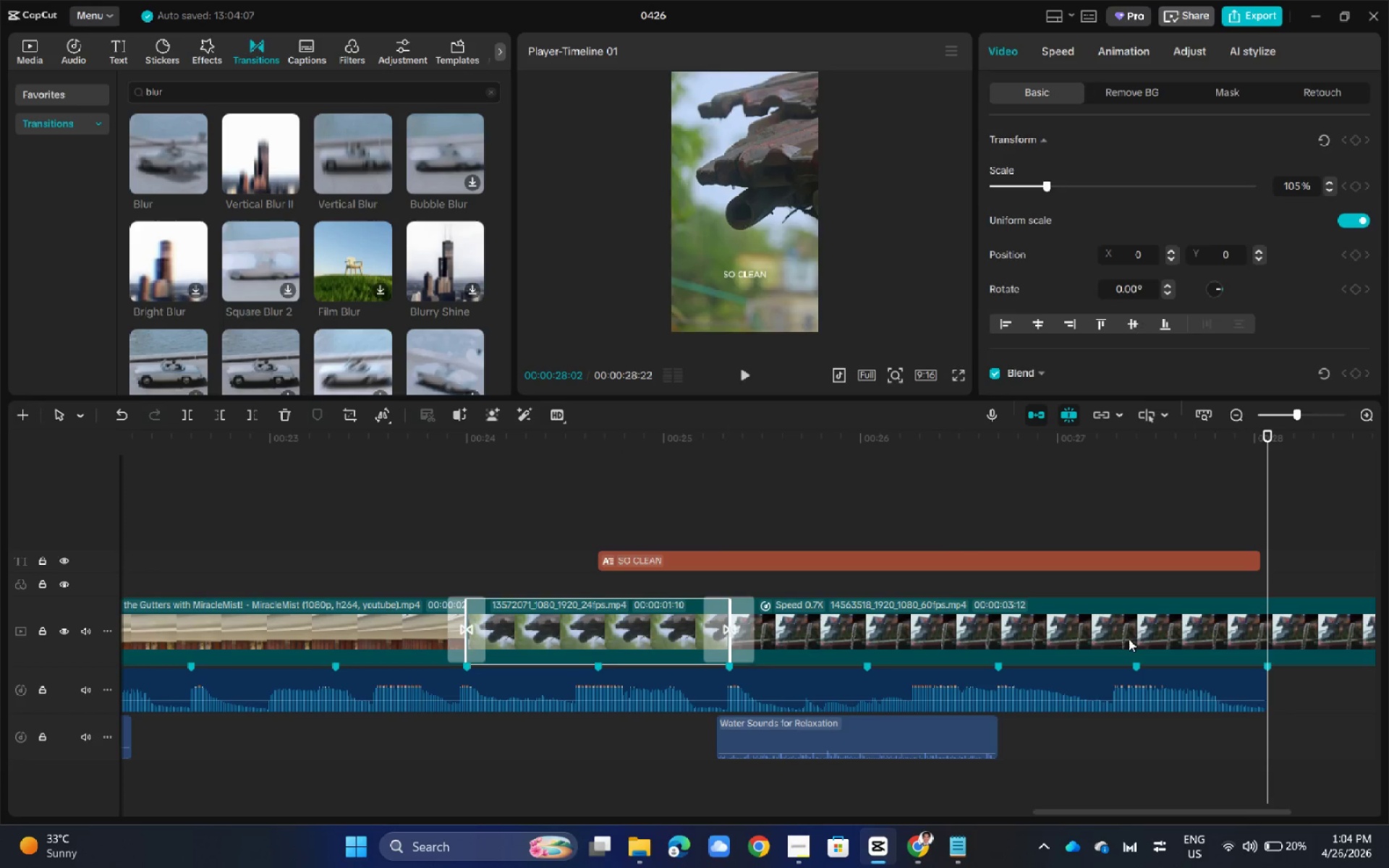 
left_click([1129, 639])
 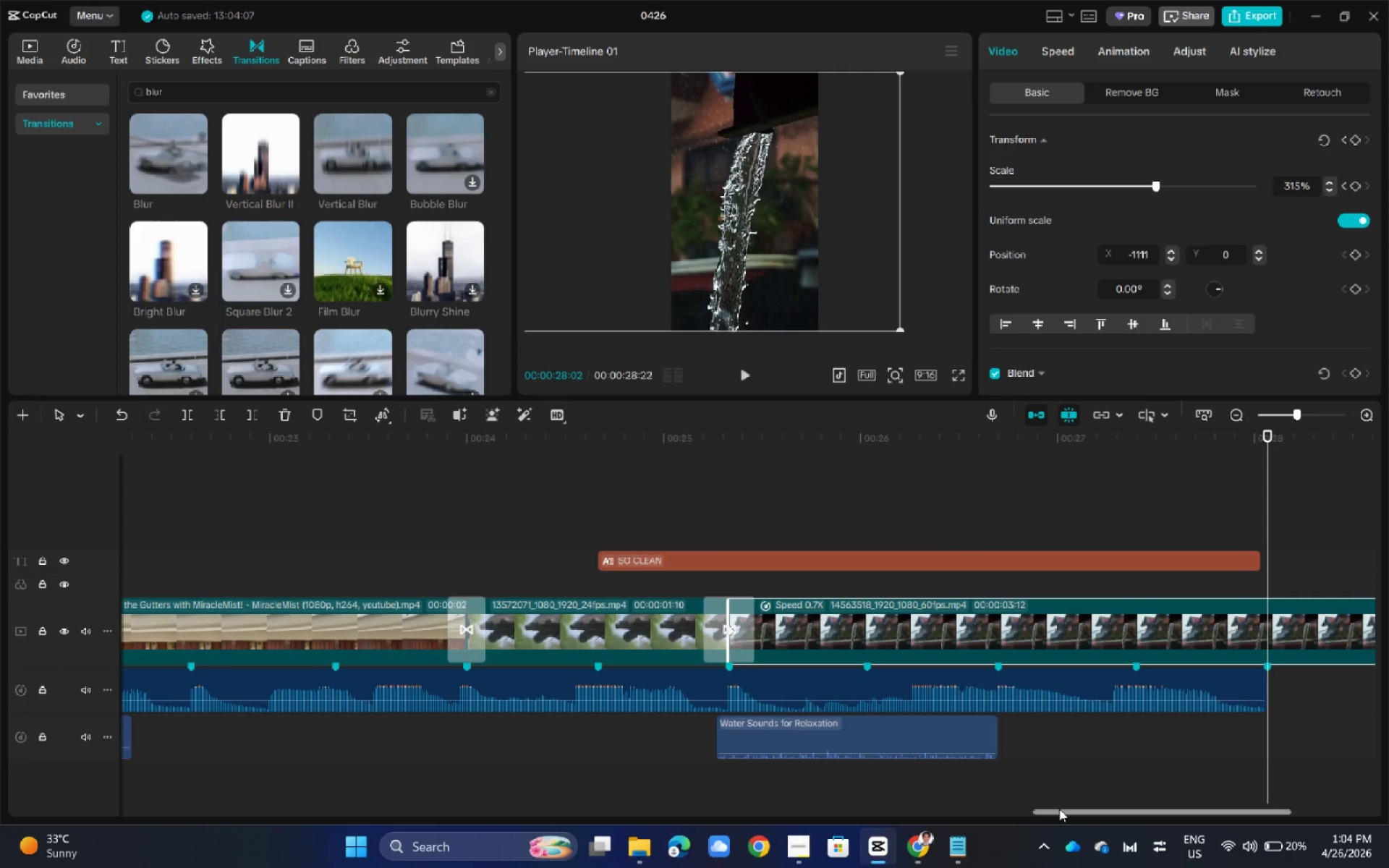 
left_click_drag(start_coordinate=[1061, 809], to_coordinate=[1126, 804])
 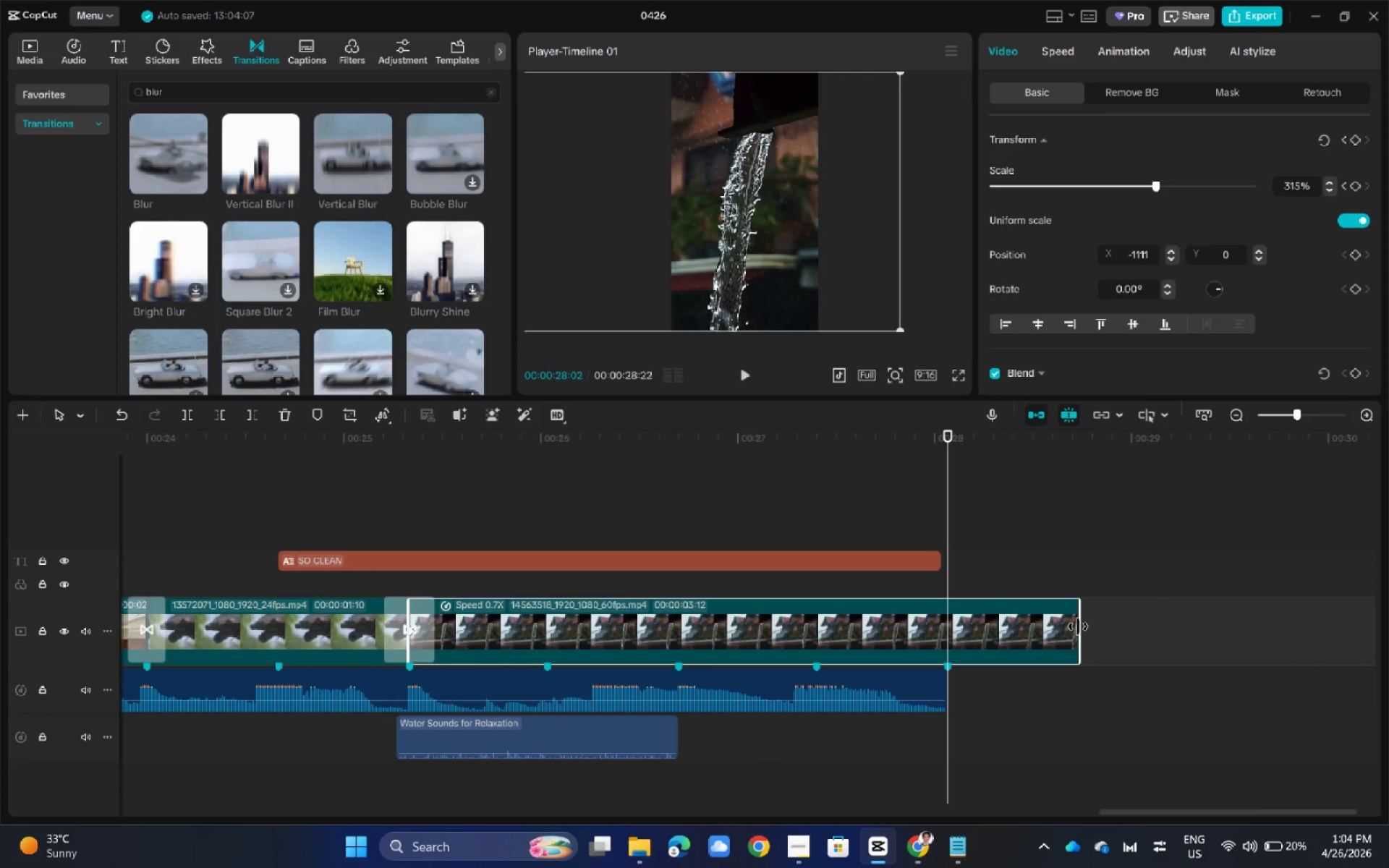 
left_click_drag(start_coordinate=[1078, 626], to_coordinate=[947, 639])
 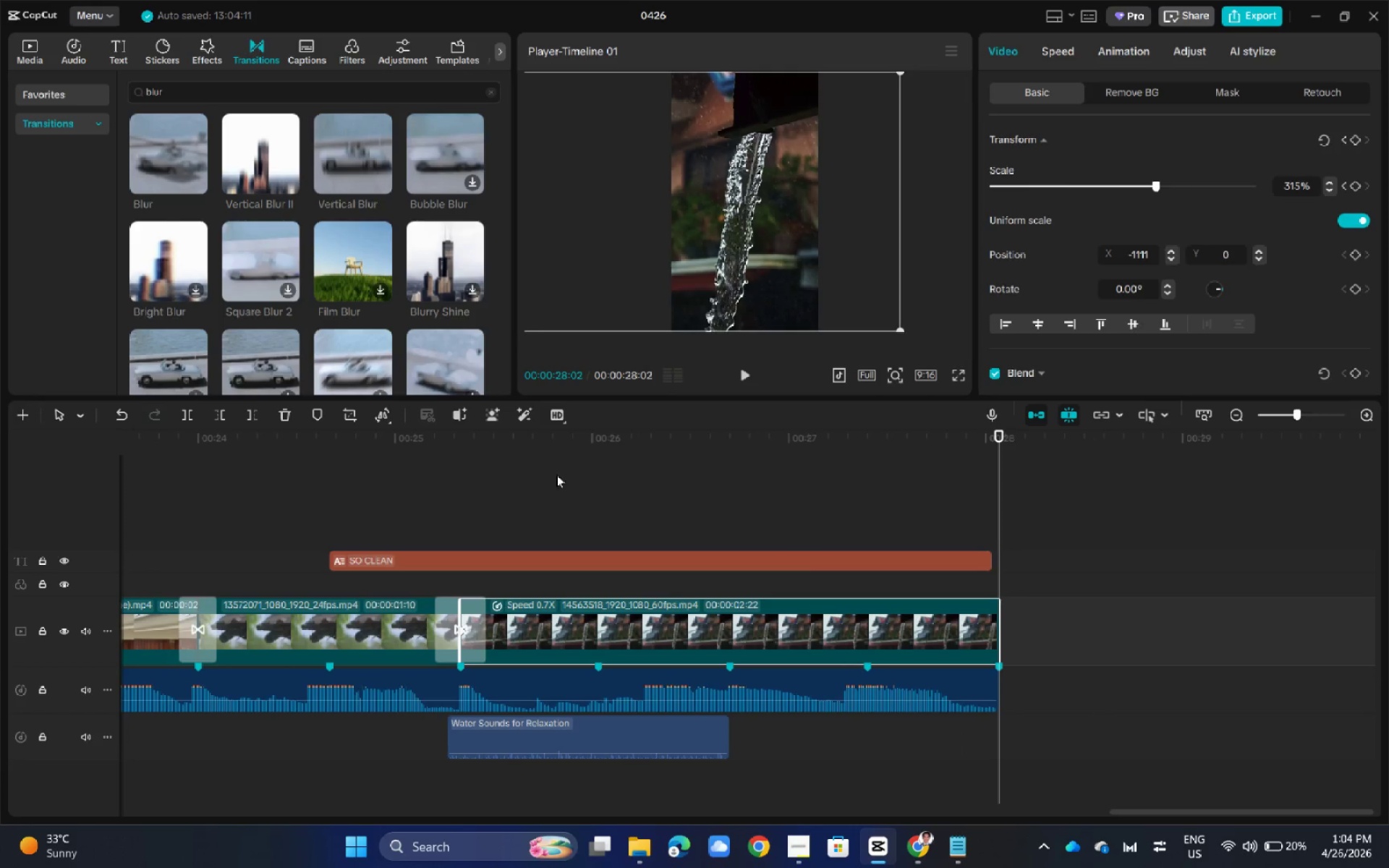 
left_click([532, 455])
 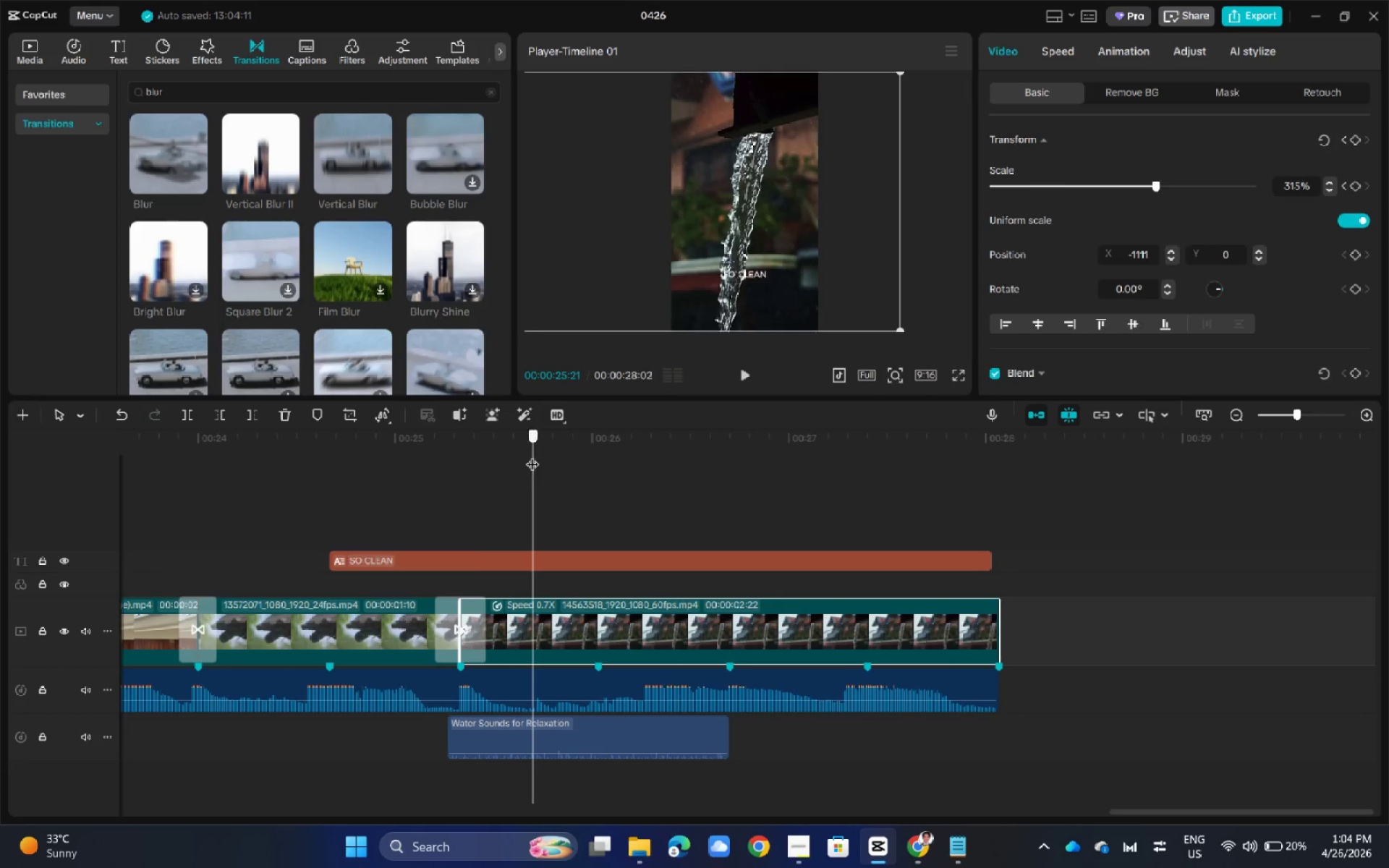 
left_click_drag(start_coordinate=[532, 455], to_coordinate=[311, 507])
 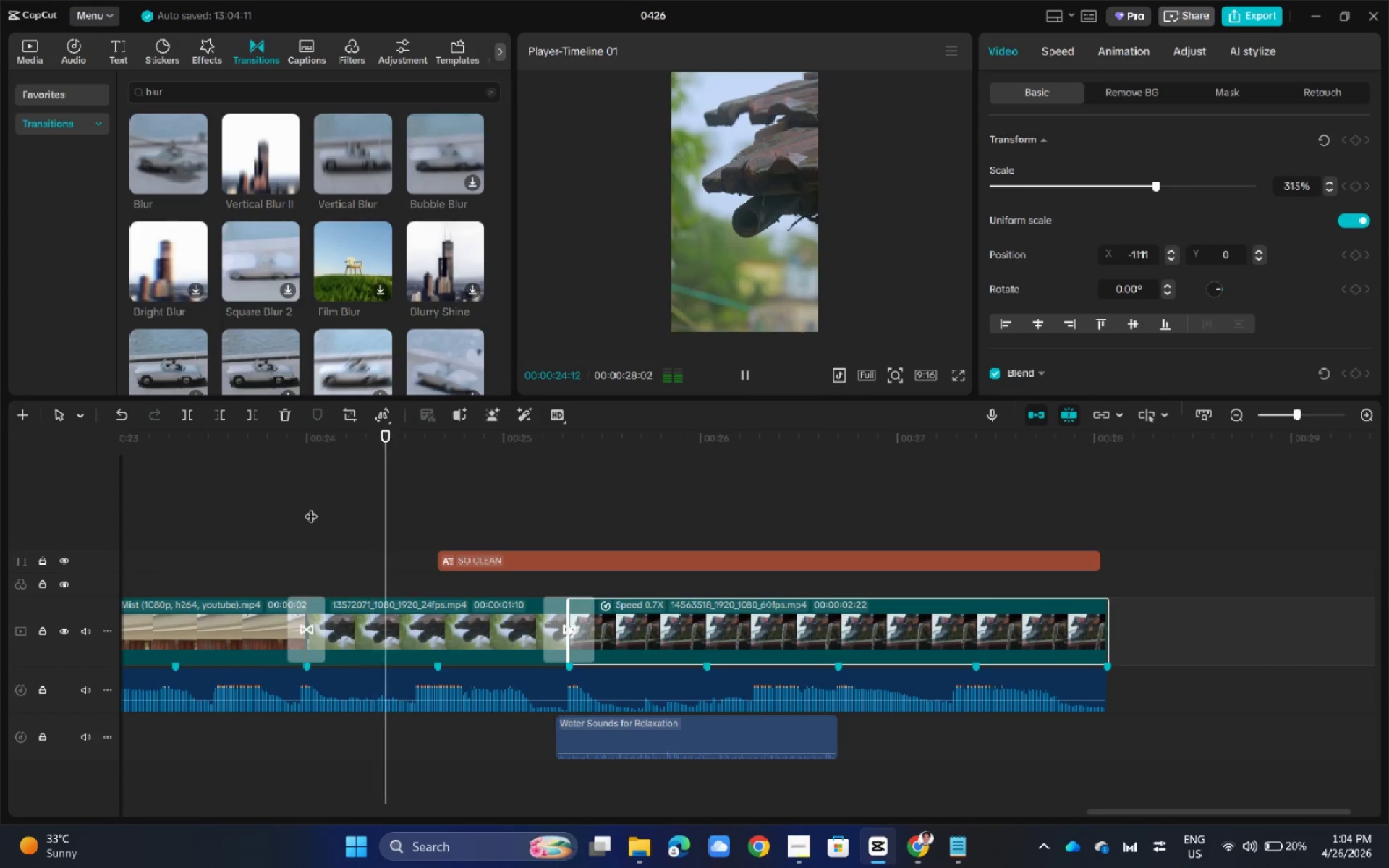 
key(Space)
 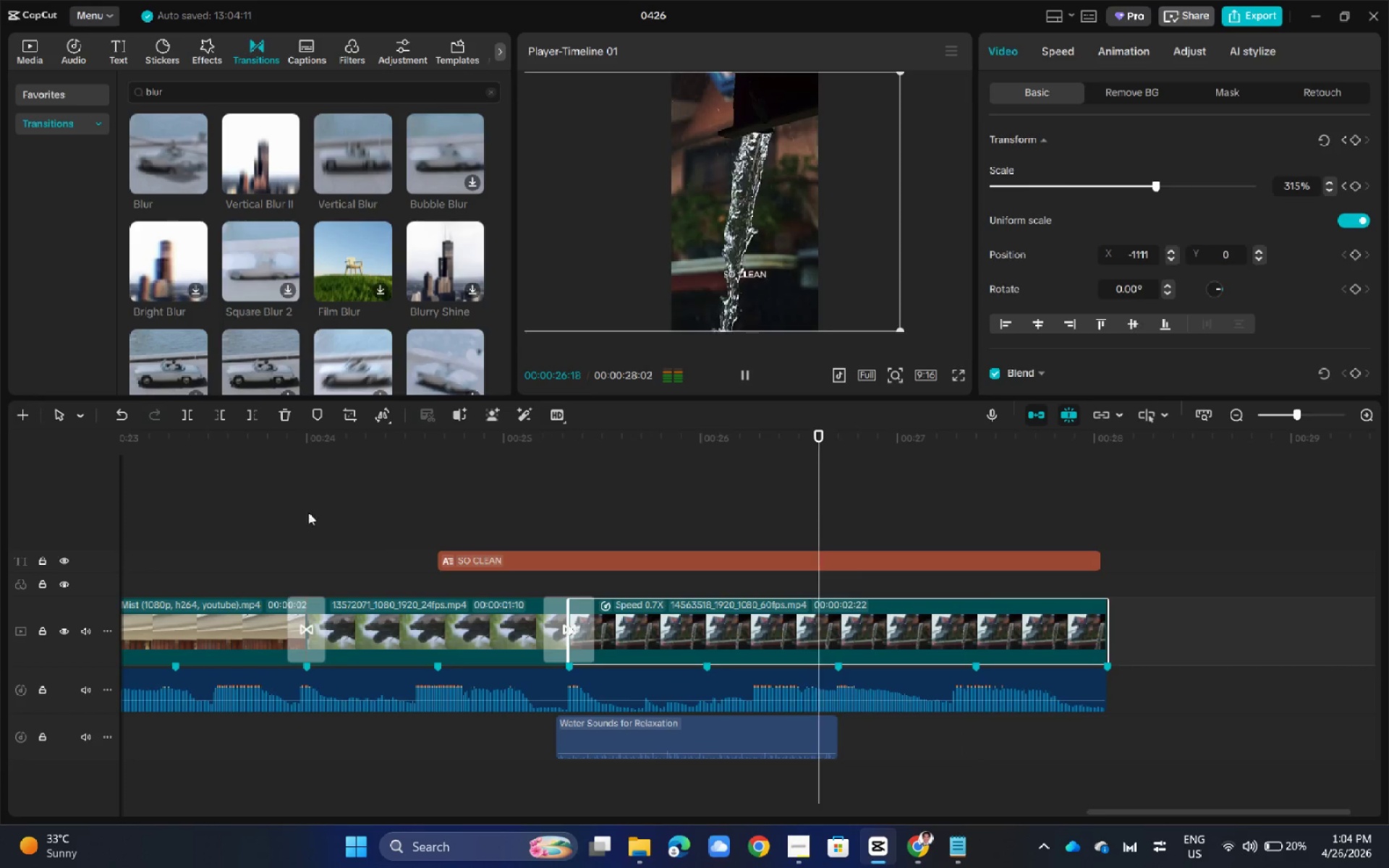 
left_click([581, 550])
 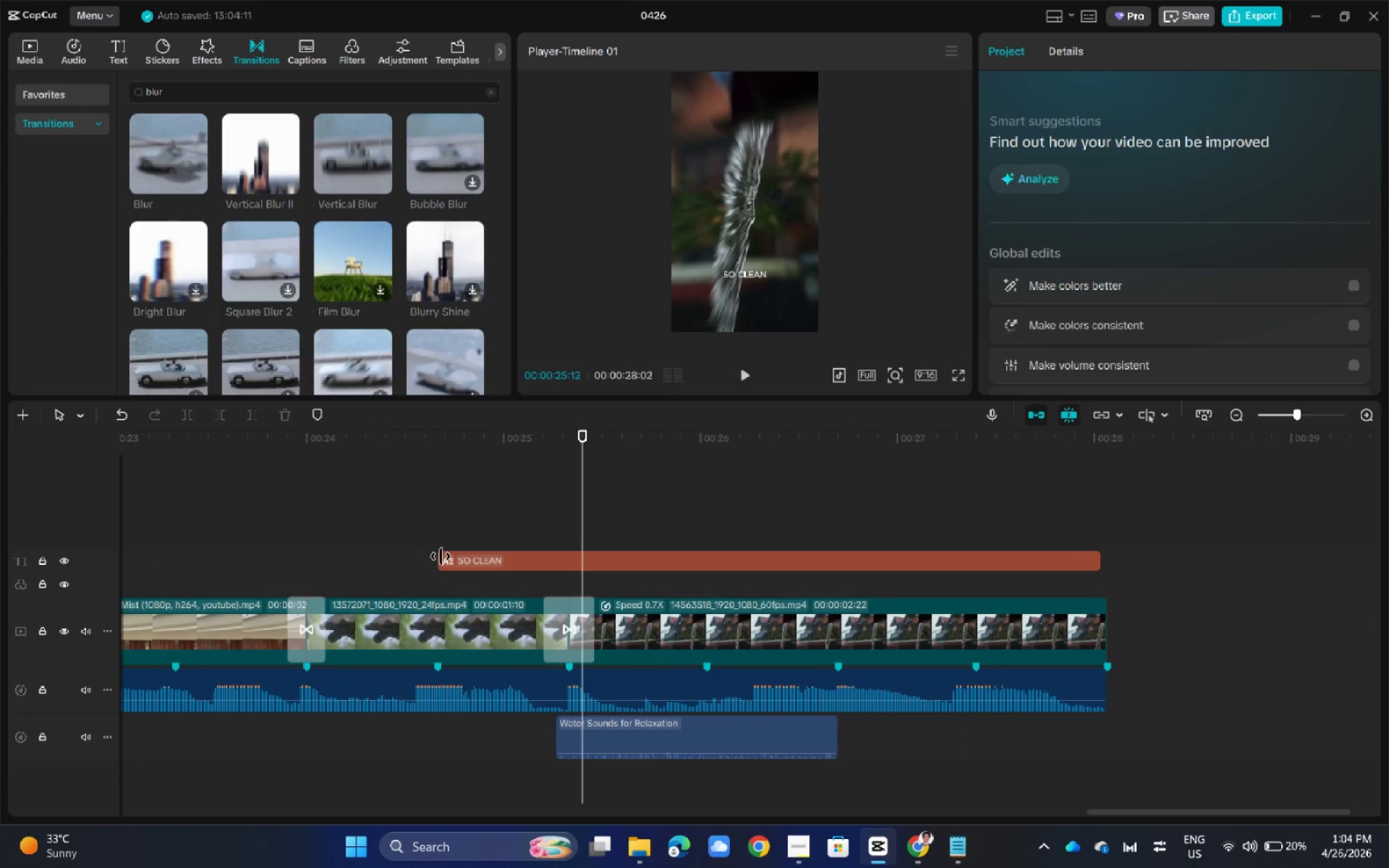 
left_click_drag(start_coordinate=[441, 556], to_coordinate=[573, 567])
 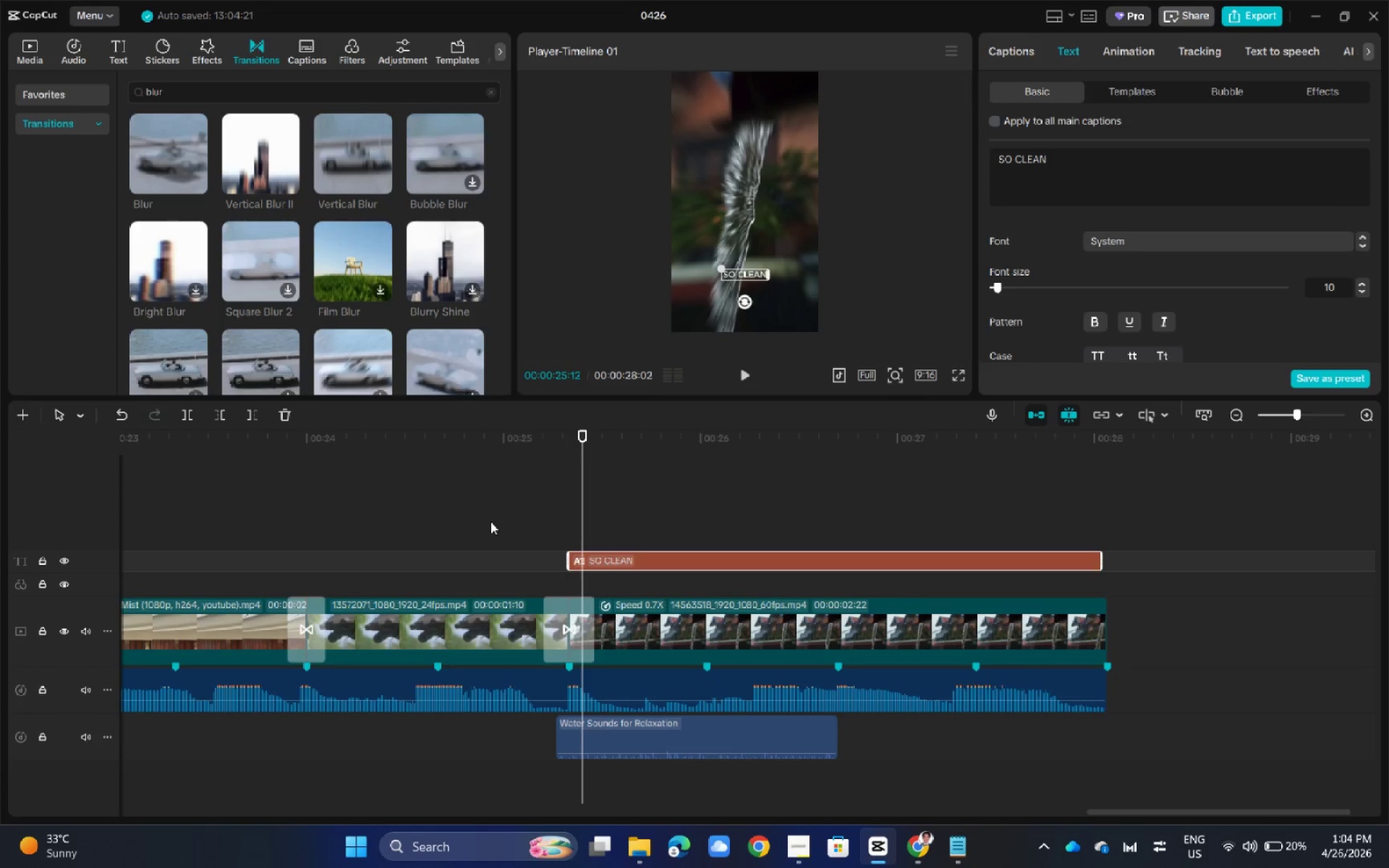 
left_click([490, 522])
 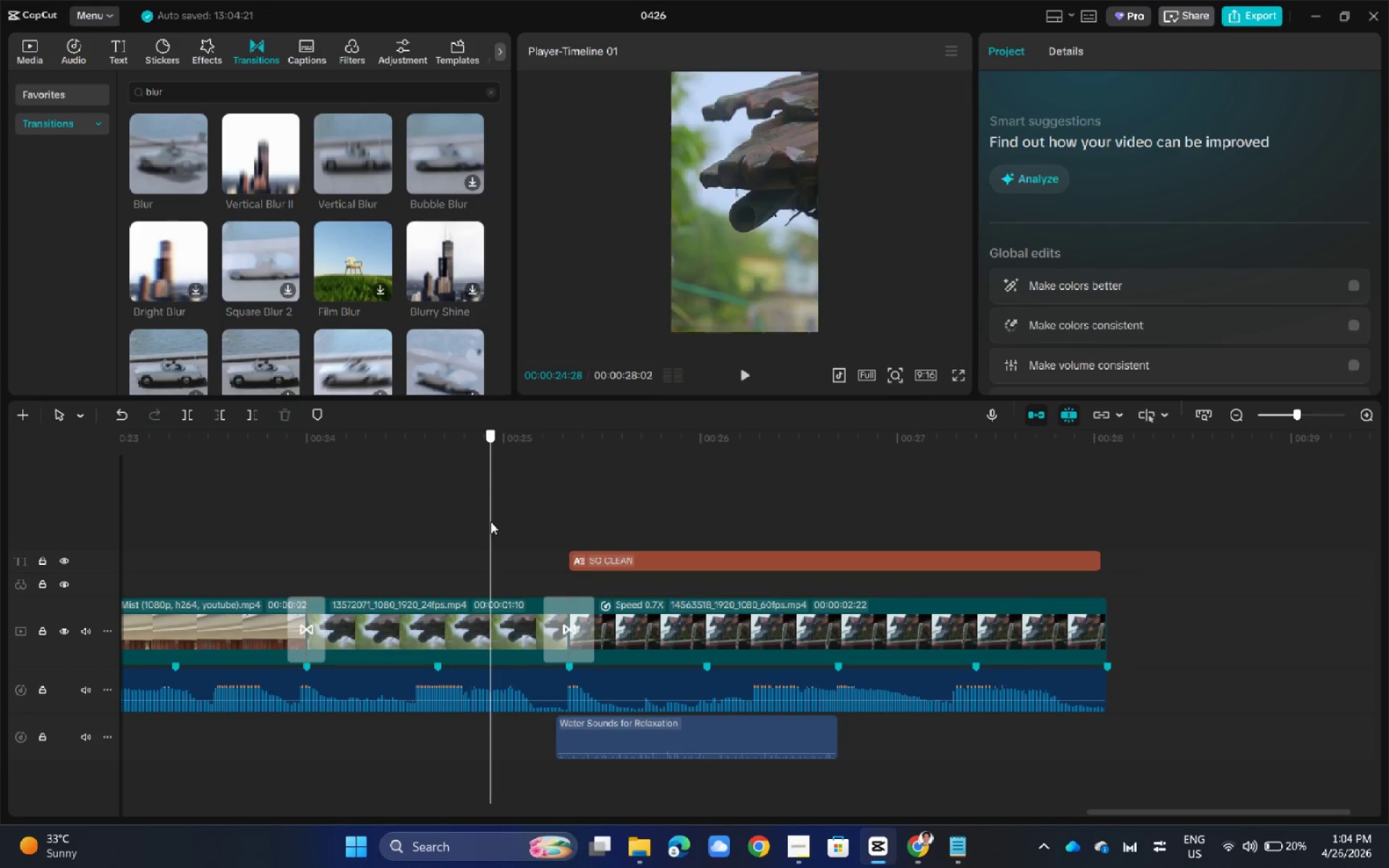 
left_click_drag(start_coordinate=[490, 522], to_coordinate=[300, 518])
 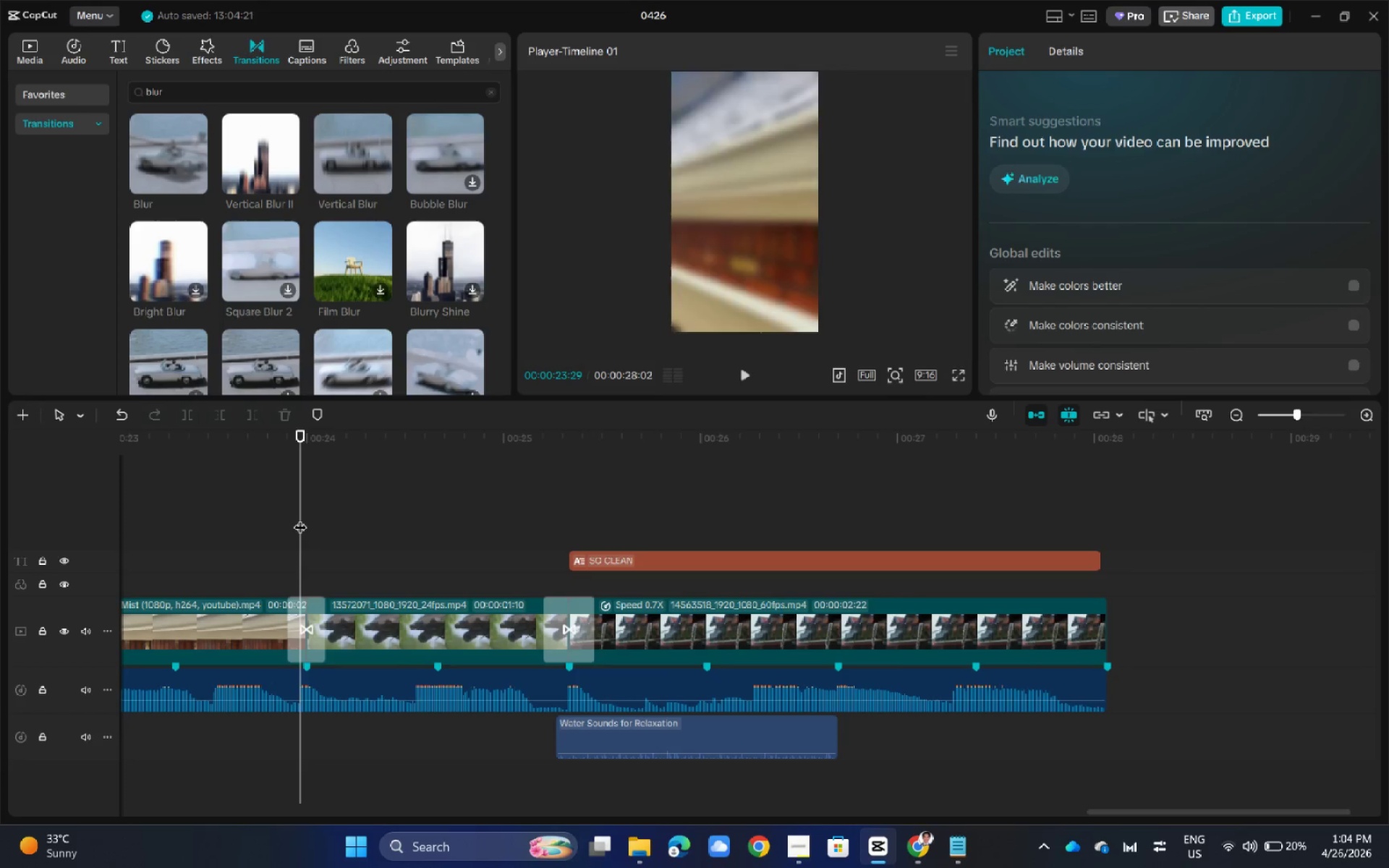 
key(Space)
 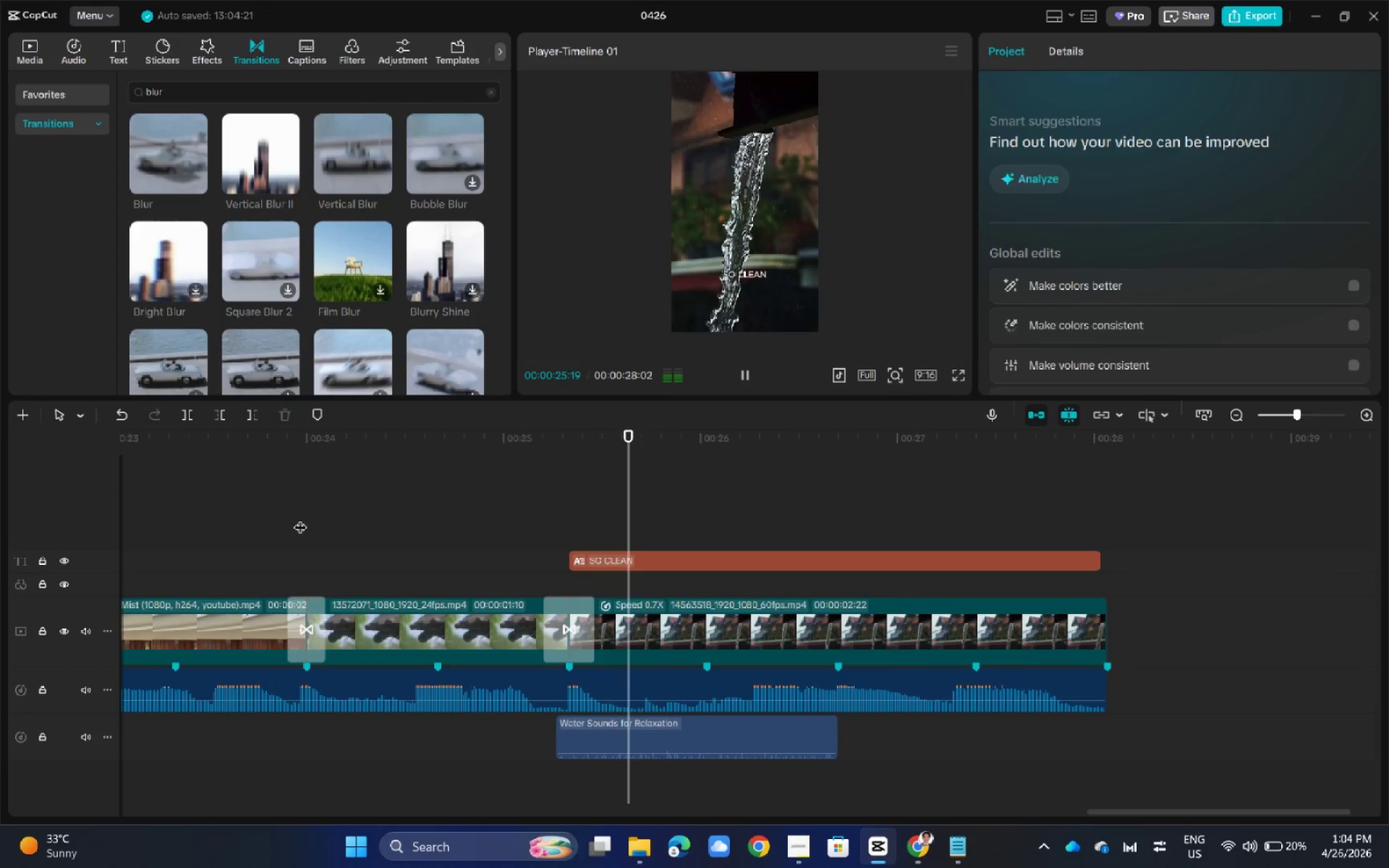 
left_click([870, 637])
 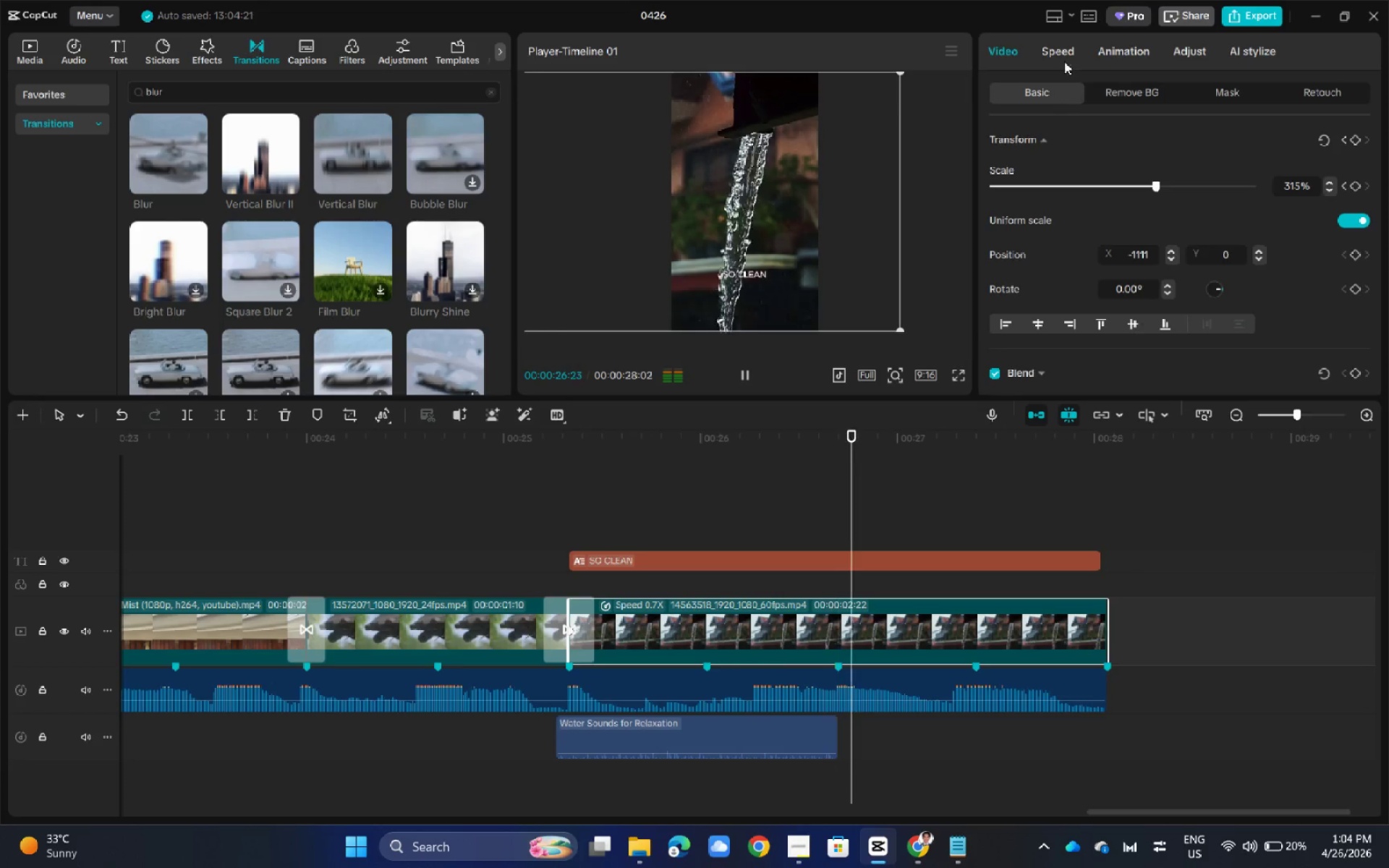 
left_click([1063, 50])
 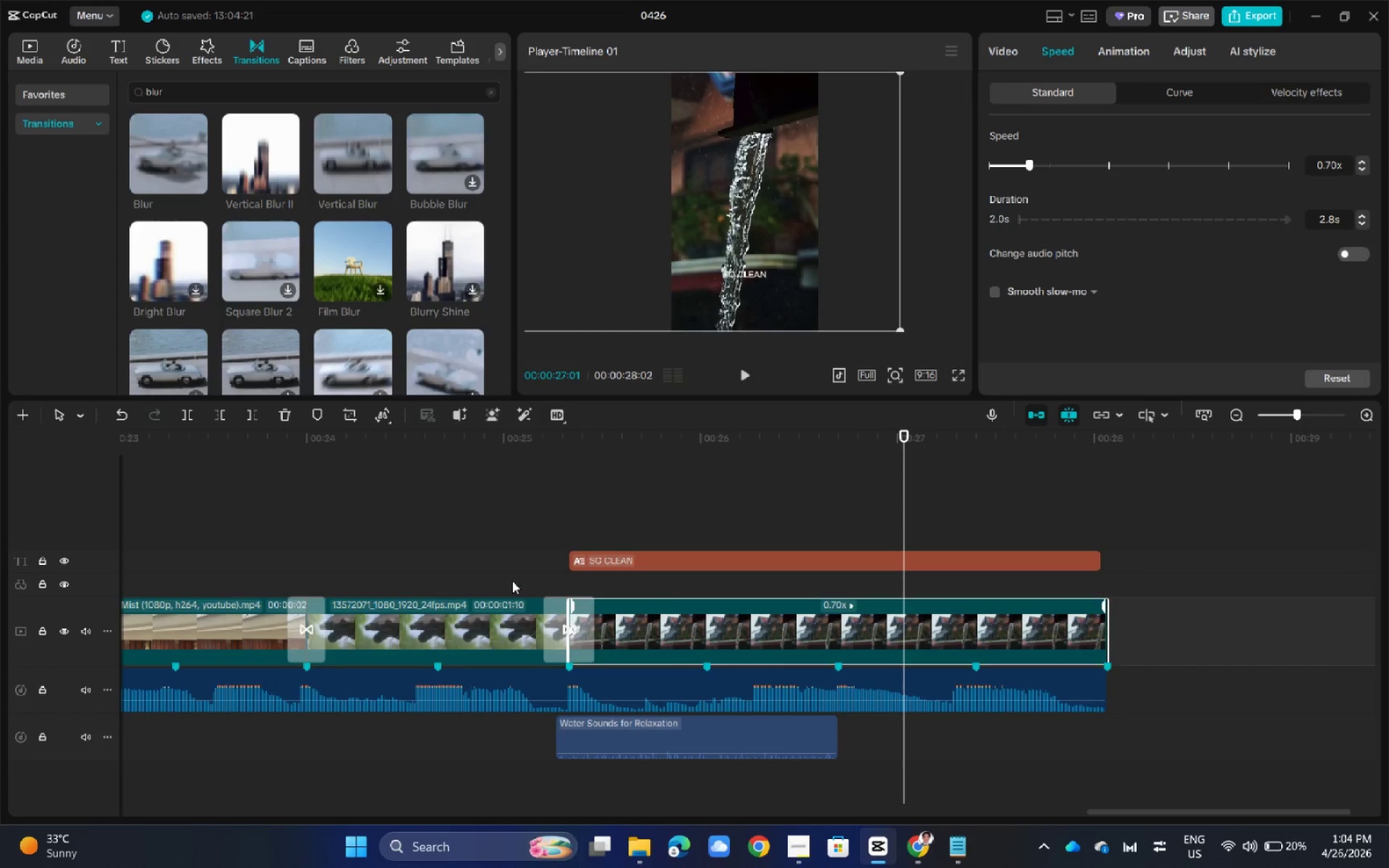 
left_click([485, 618])
 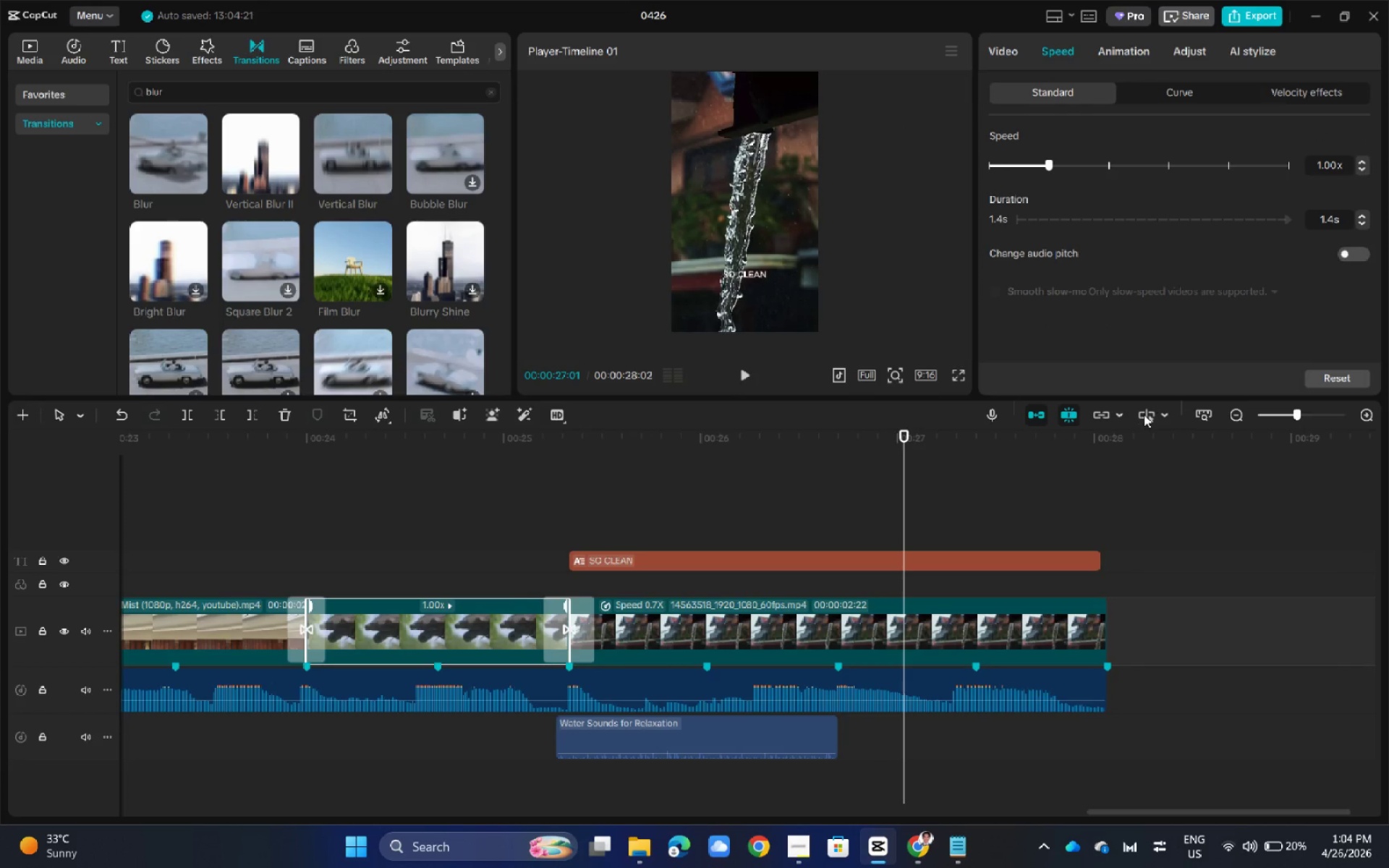 
left_click([768, 486])
 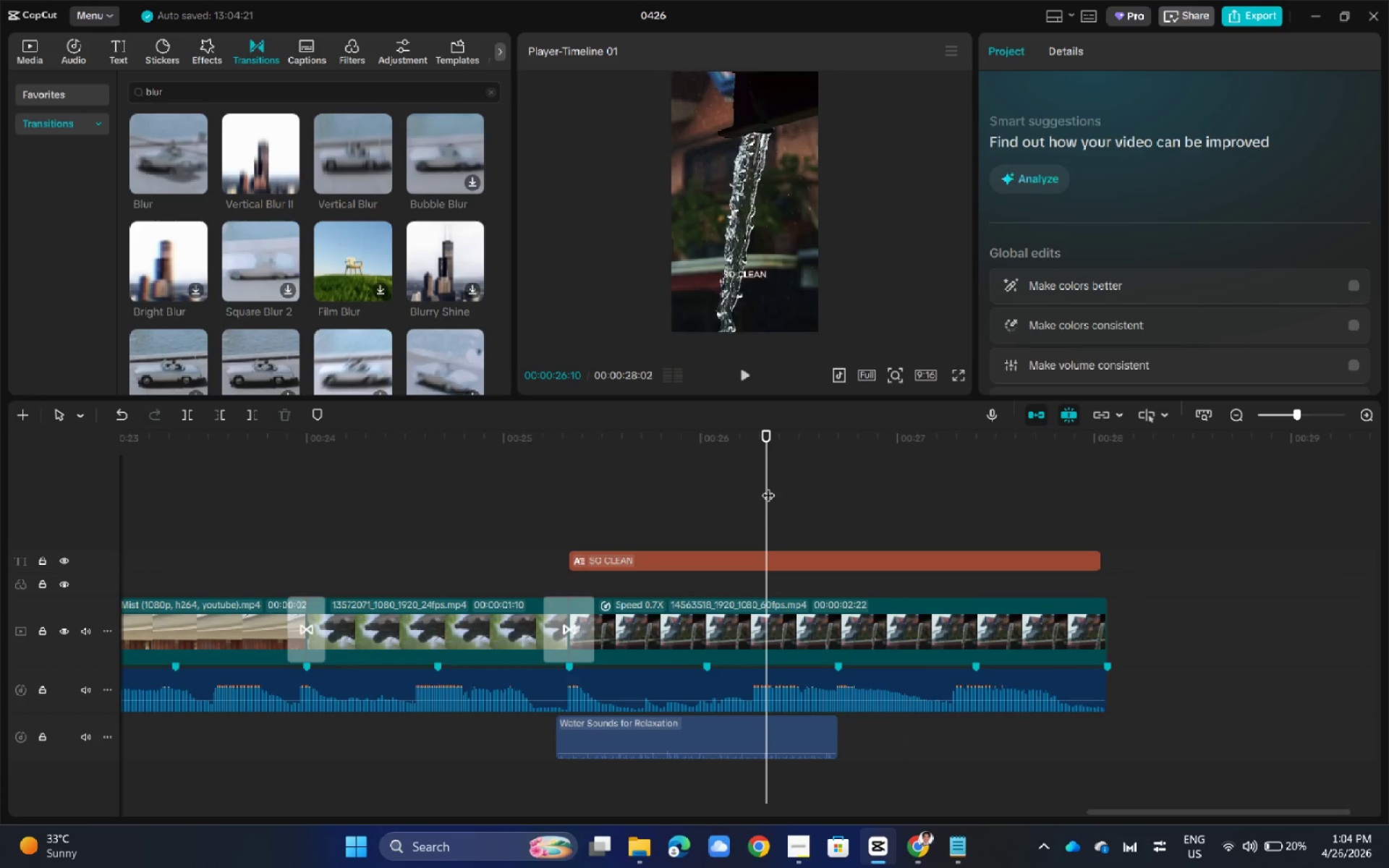 
left_click_drag(start_coordinate=[768, 486], to_coordinate=[133, 509])
 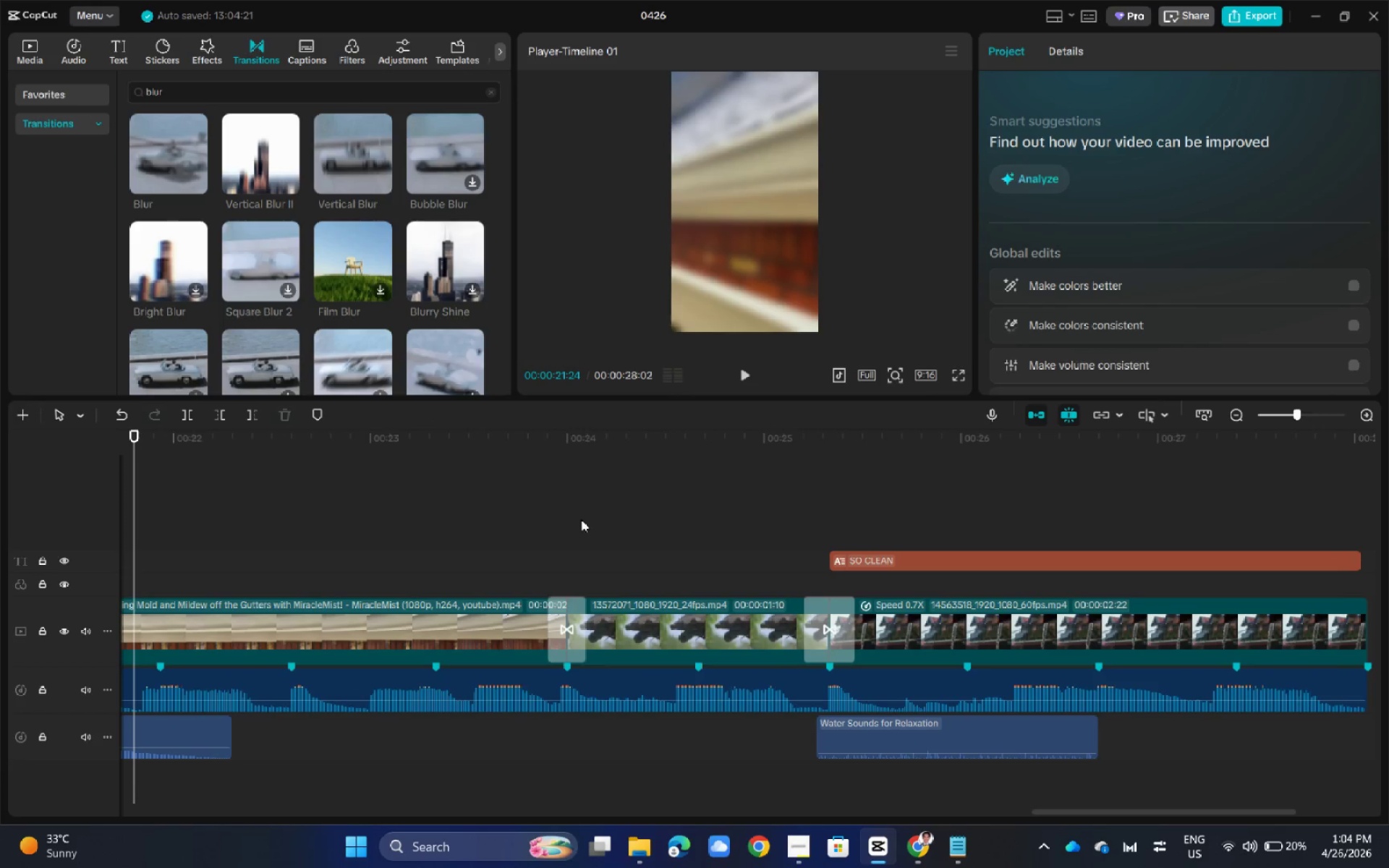 
hold_key(key=ControlLeft, duration=0.72)
scroll: coordinate [582, 520], scroll_direction: down, amount: 9.0
 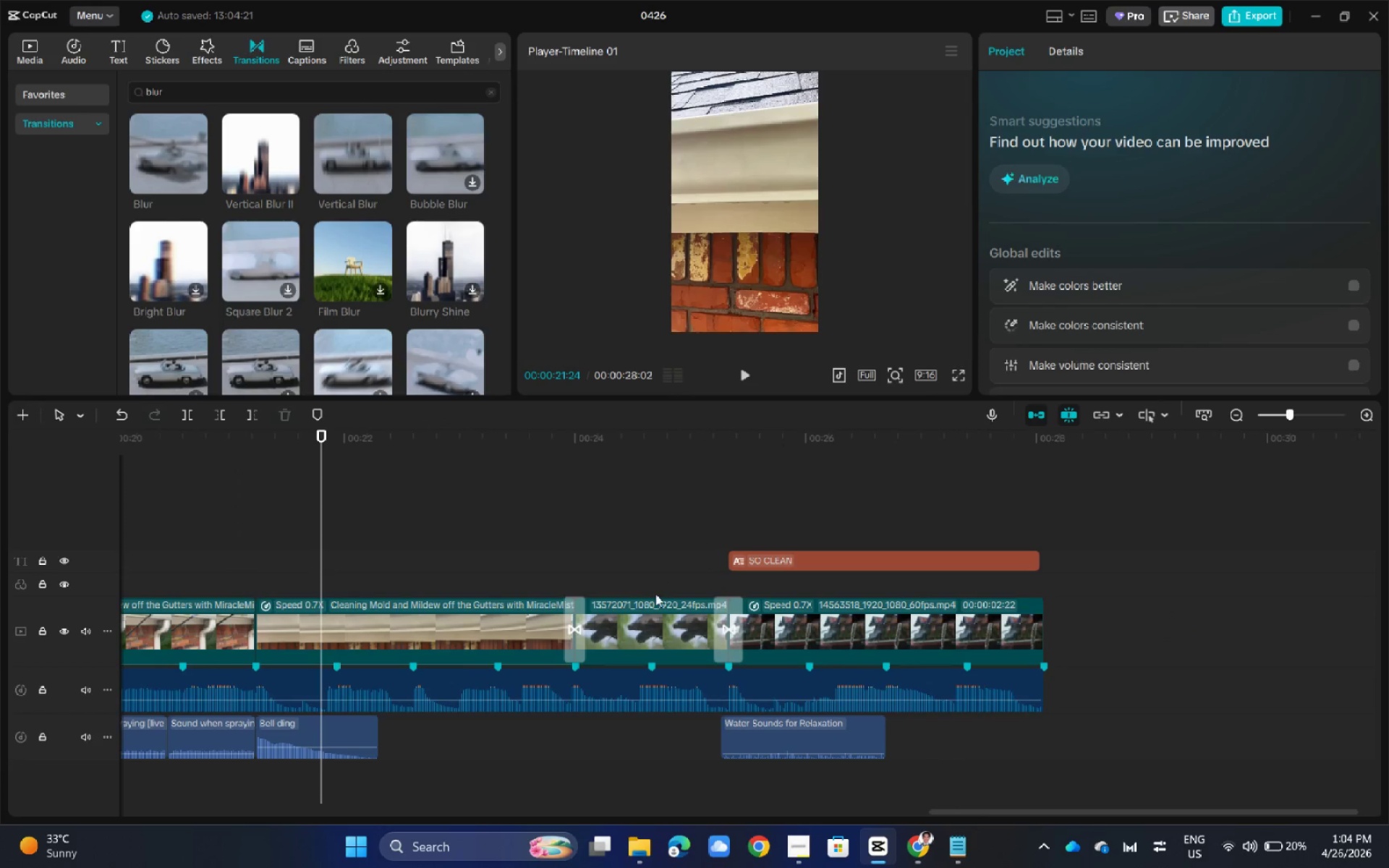 
wait(11.09)
 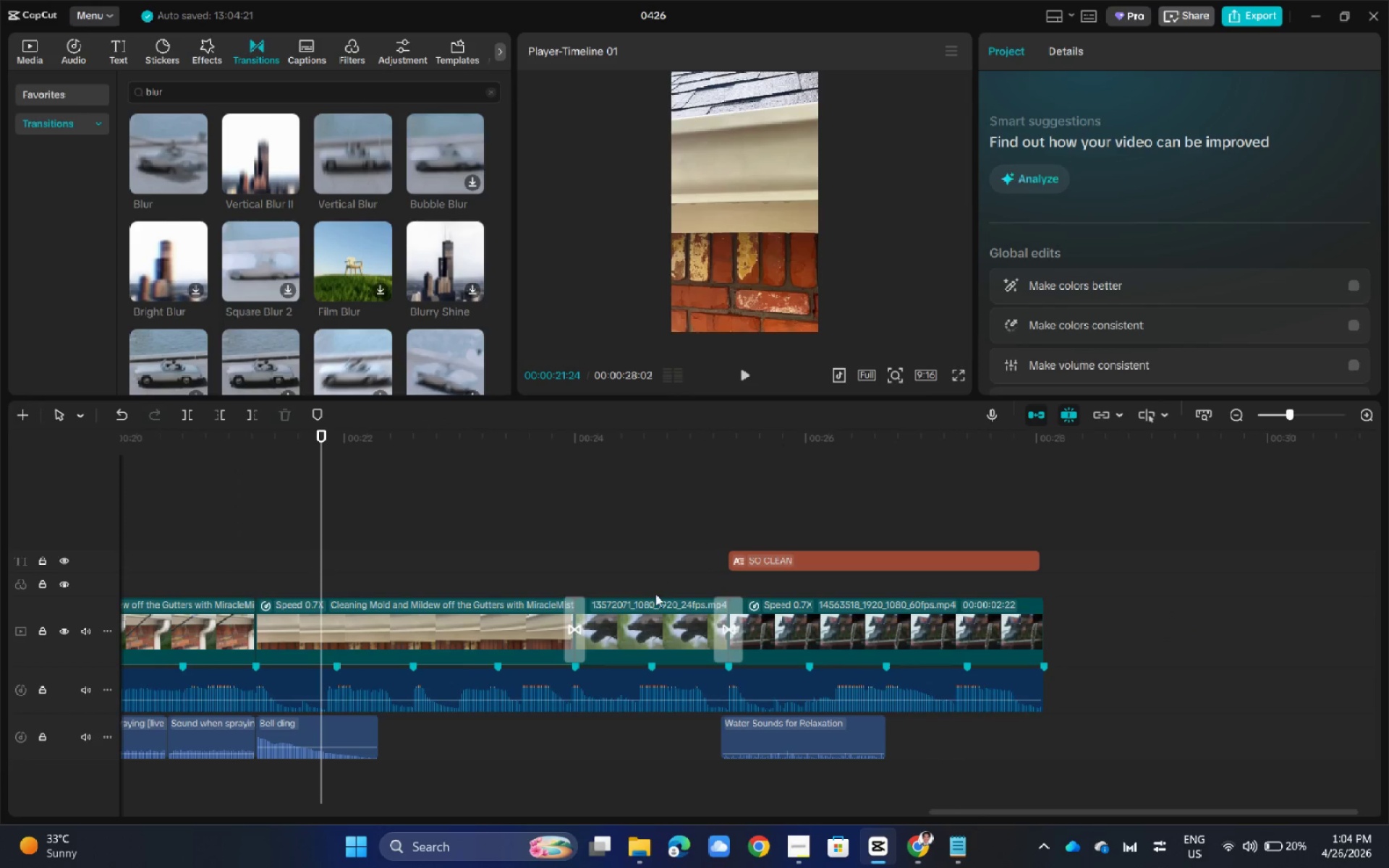 
hold_key(key=ControlLeft, duration=1.41)
scroll: coordinate [666, 568], scroll_direction: down, amount: 26.0
 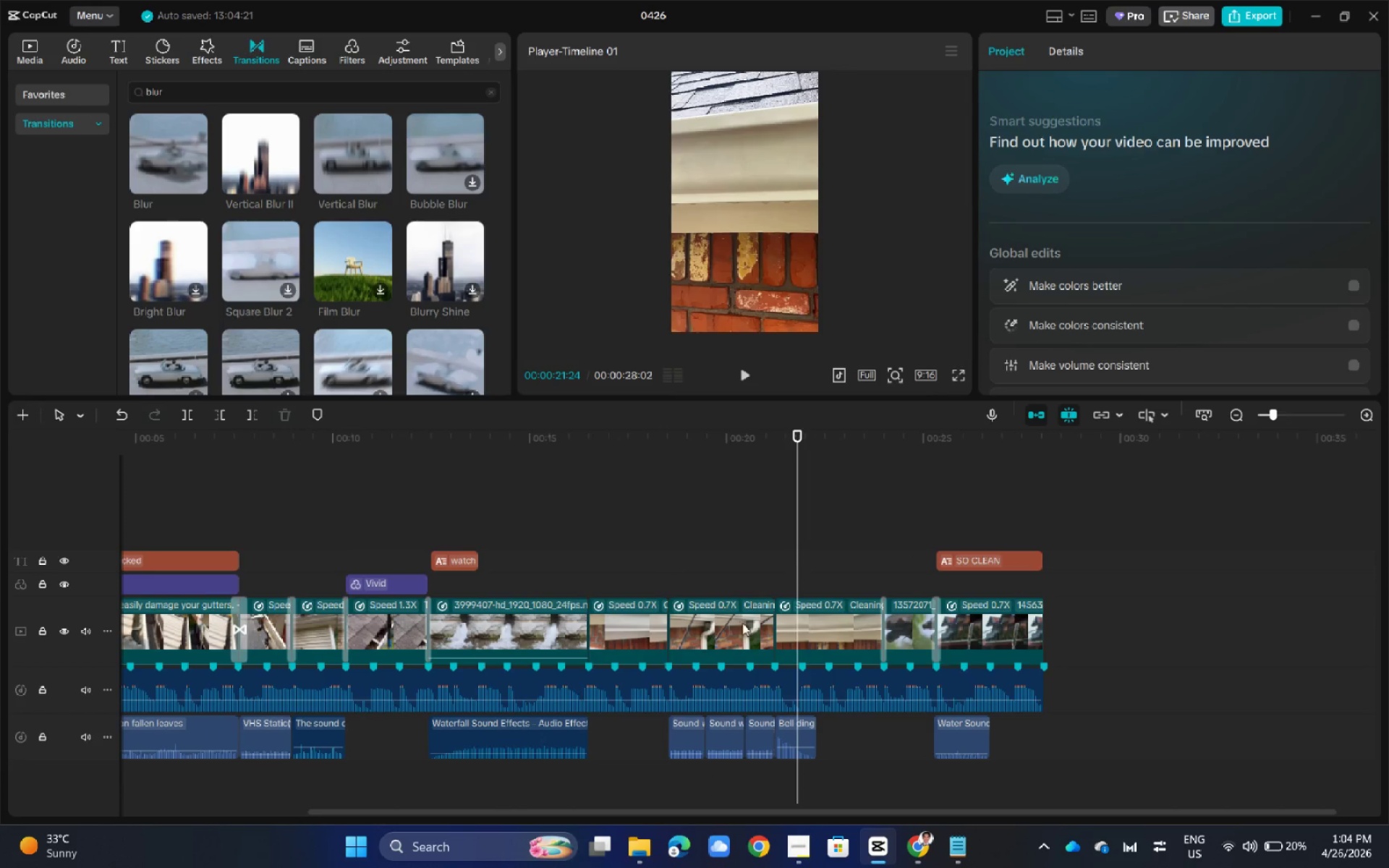 
left_click_drag(start_coordinate=[847, 812], to_coordinate=[711, 796])
 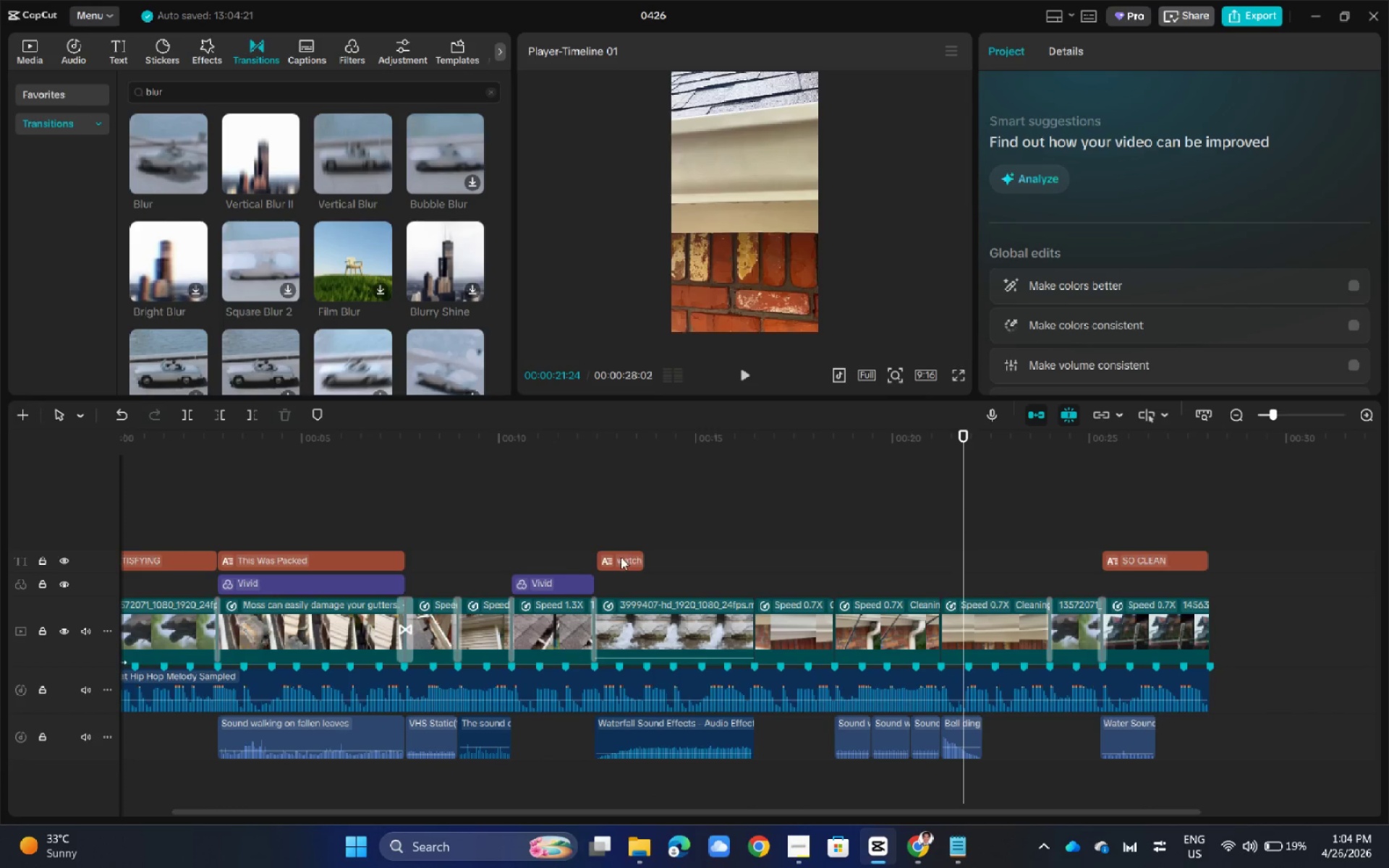 
double_click([685, 485])
 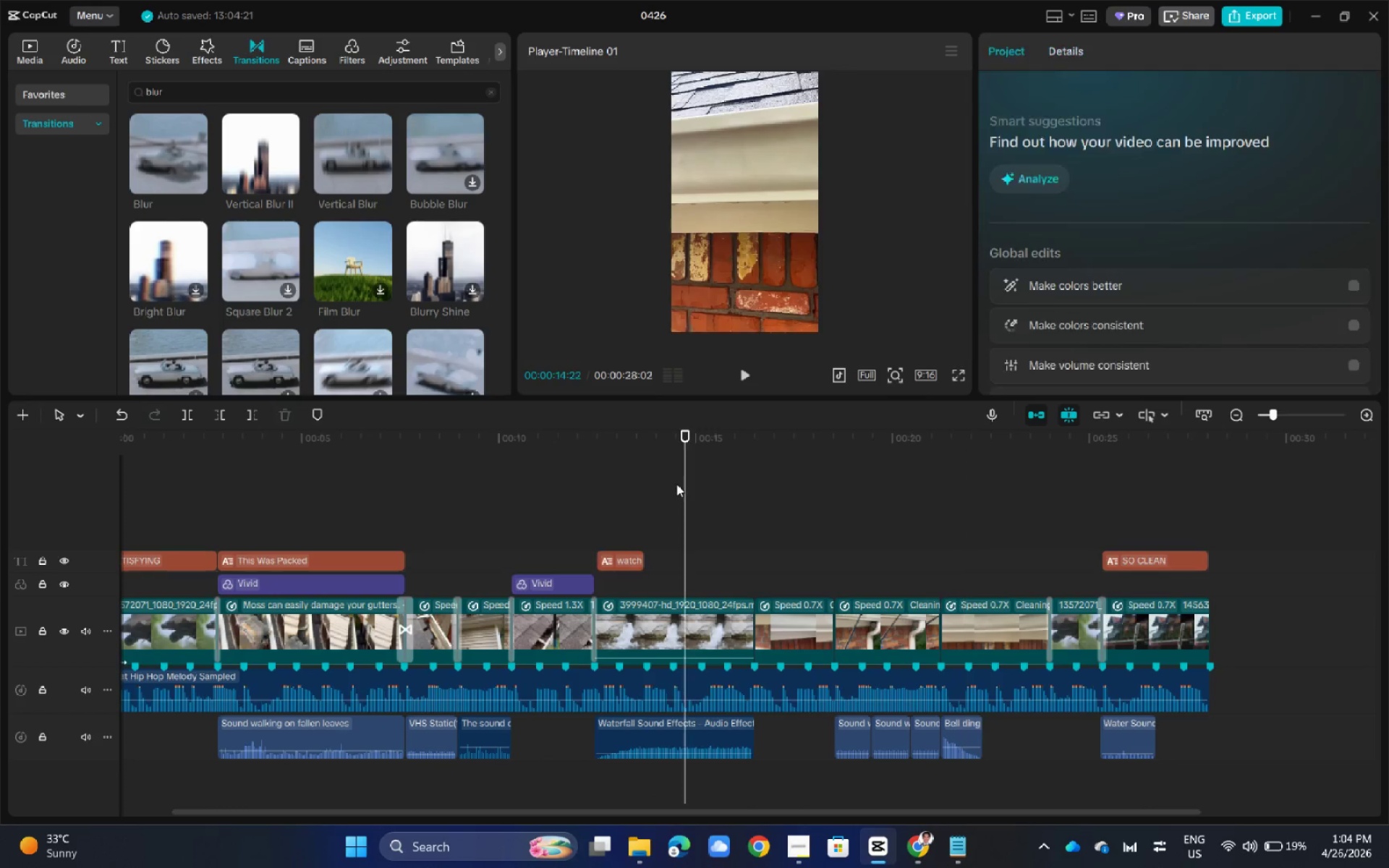 
left_click_drag(start_coordinate=[676, 484], to_coordinate=[641, 497])
 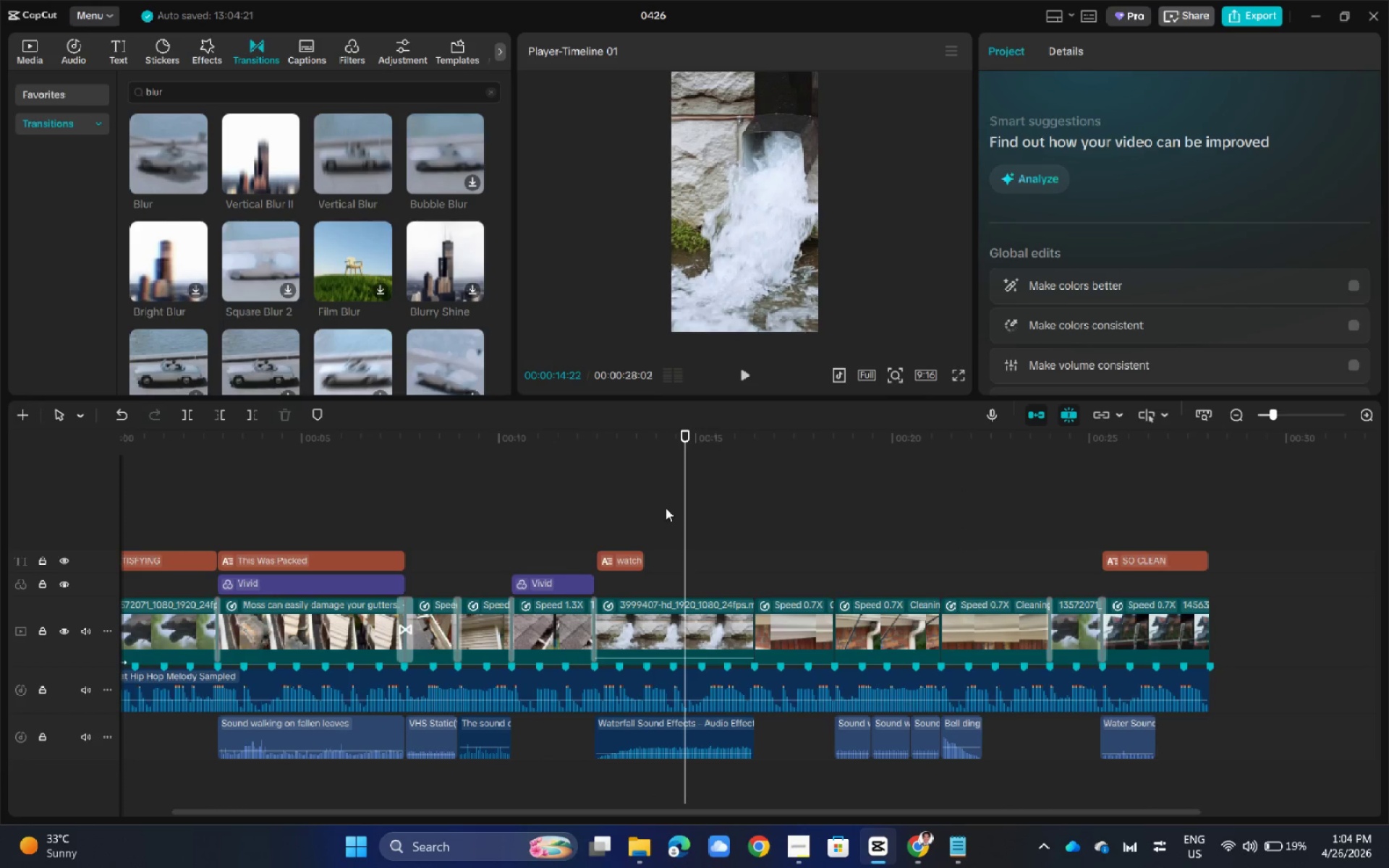 
left_click_drag(start_coordinate=[660, 506], to_coordinate=[647, 509])
 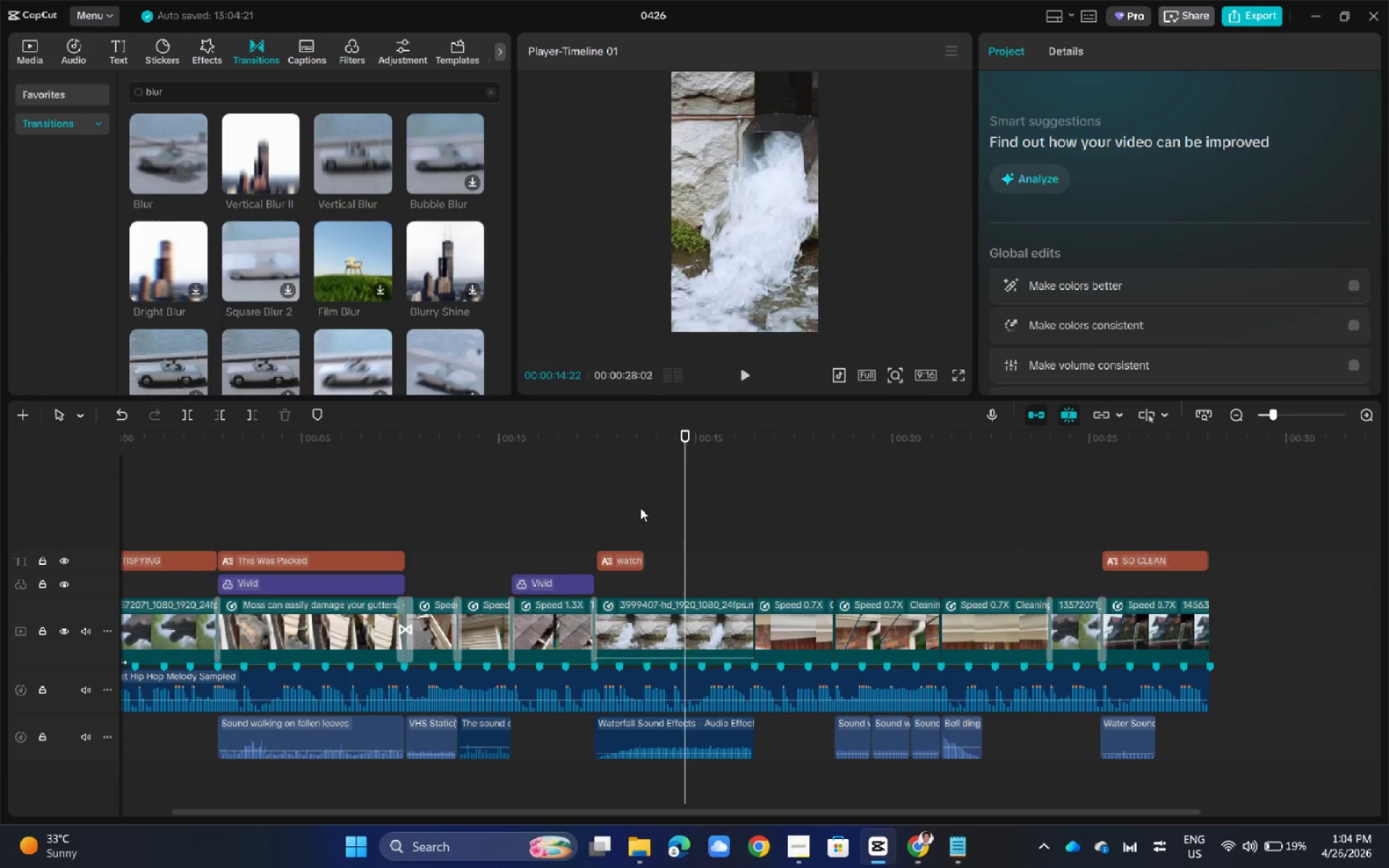 
left_click([640, 508])
 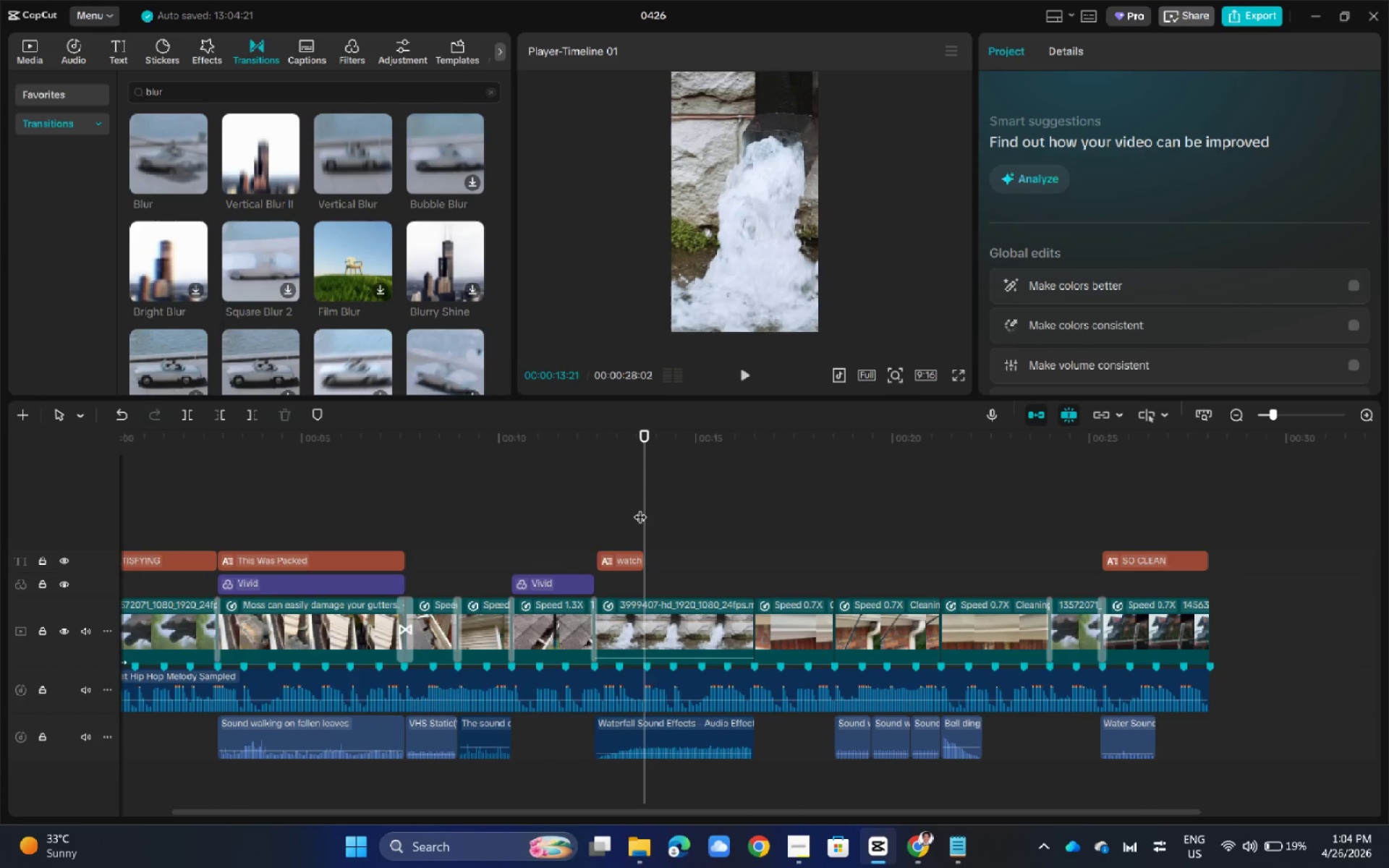 
left_click_drag(start_coordinate=[640, 508], to_coordinate=[621, 508])
 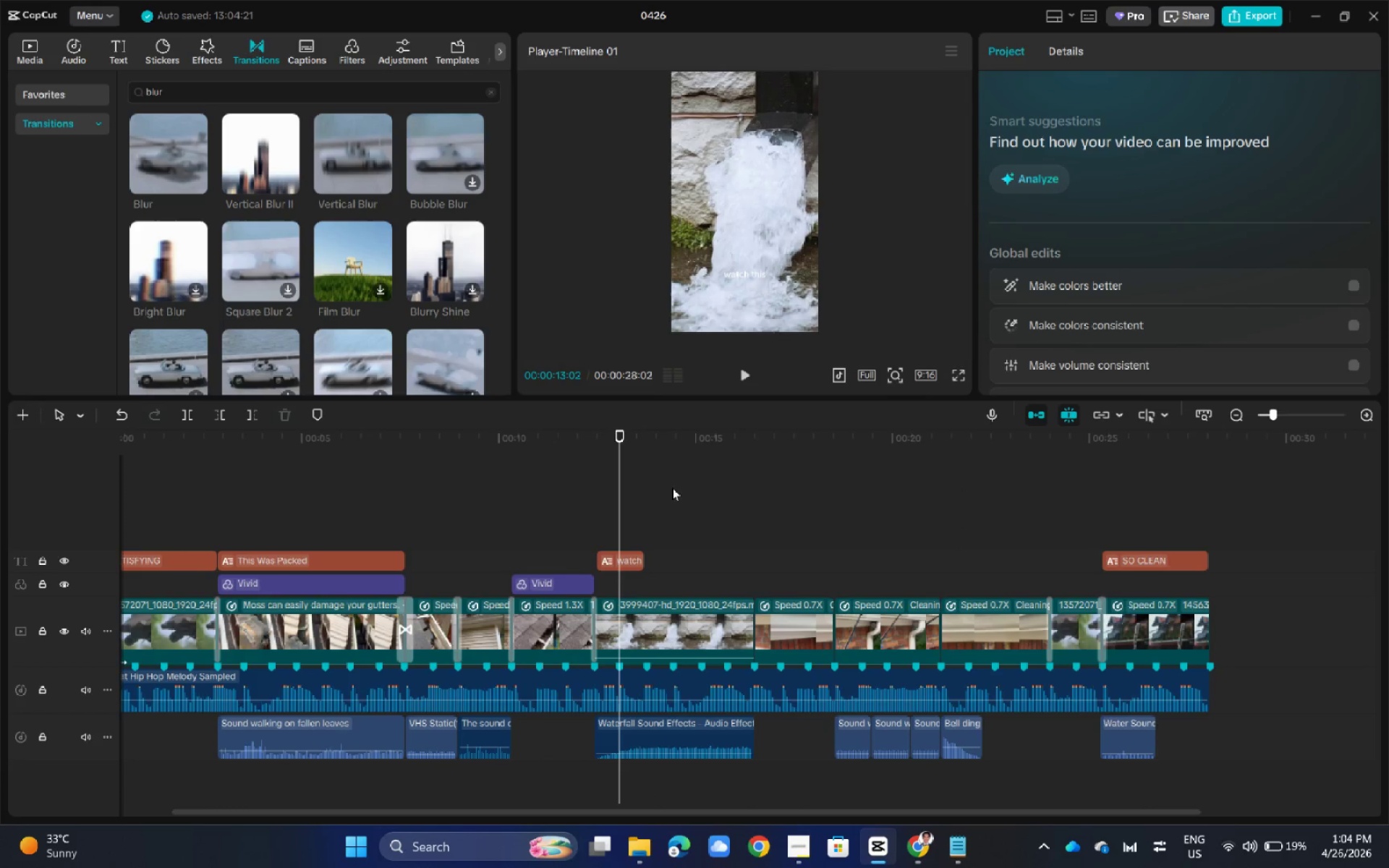 
left_click([627, 561])
 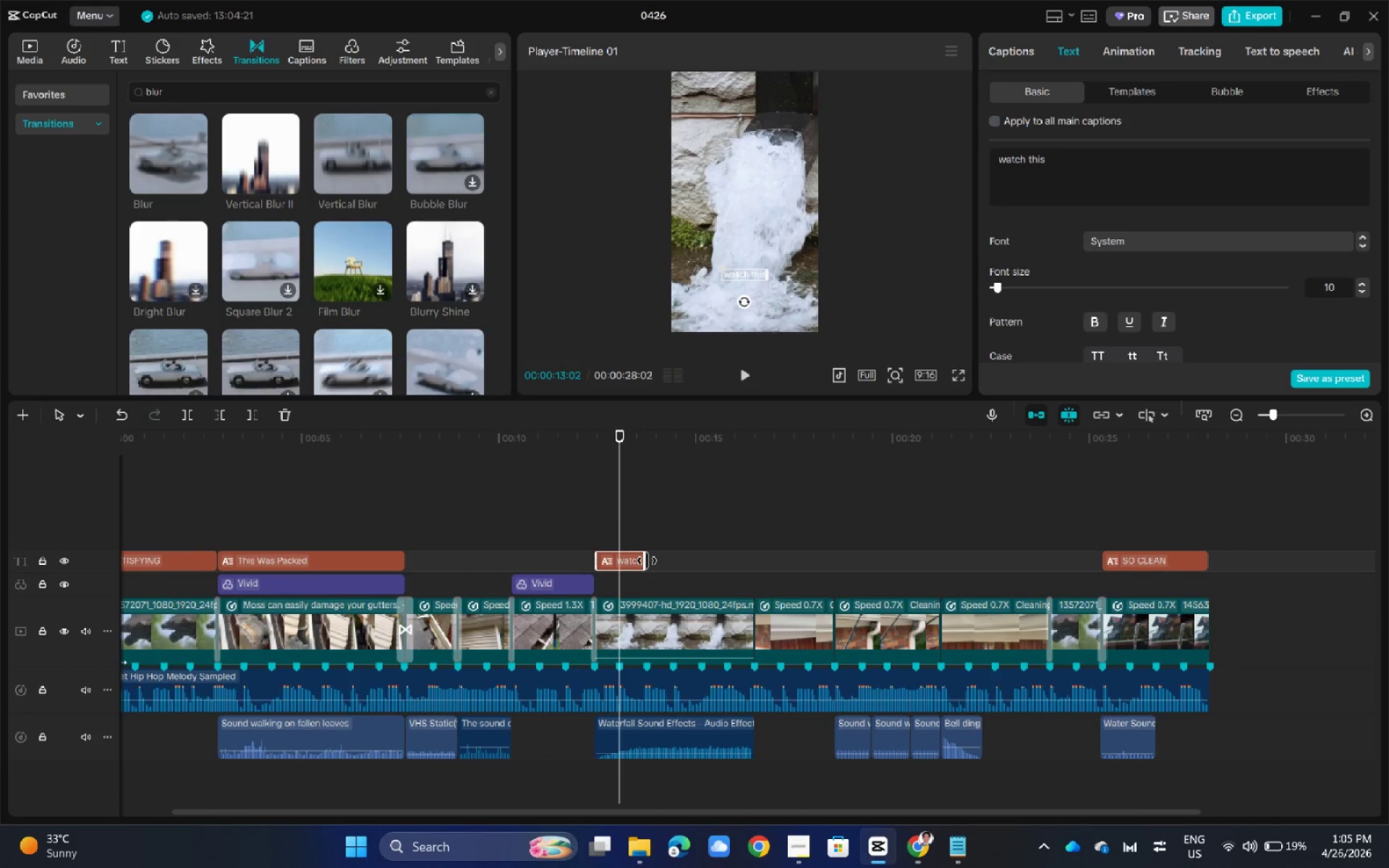 
left_click_drag(start_coordinate=[647, 561], to_coordinate=[755, 555])
 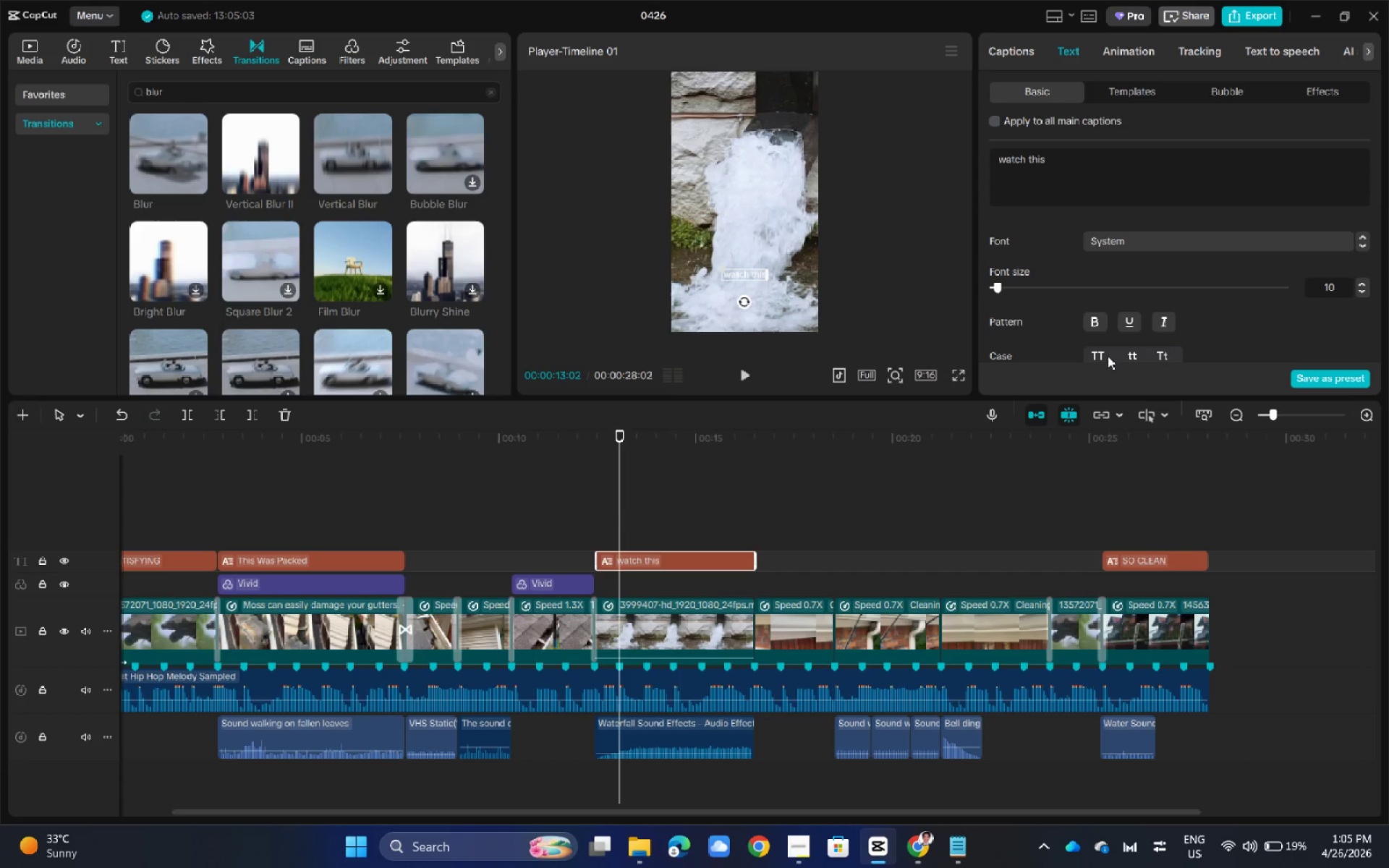 
left_click([1159, 351])
 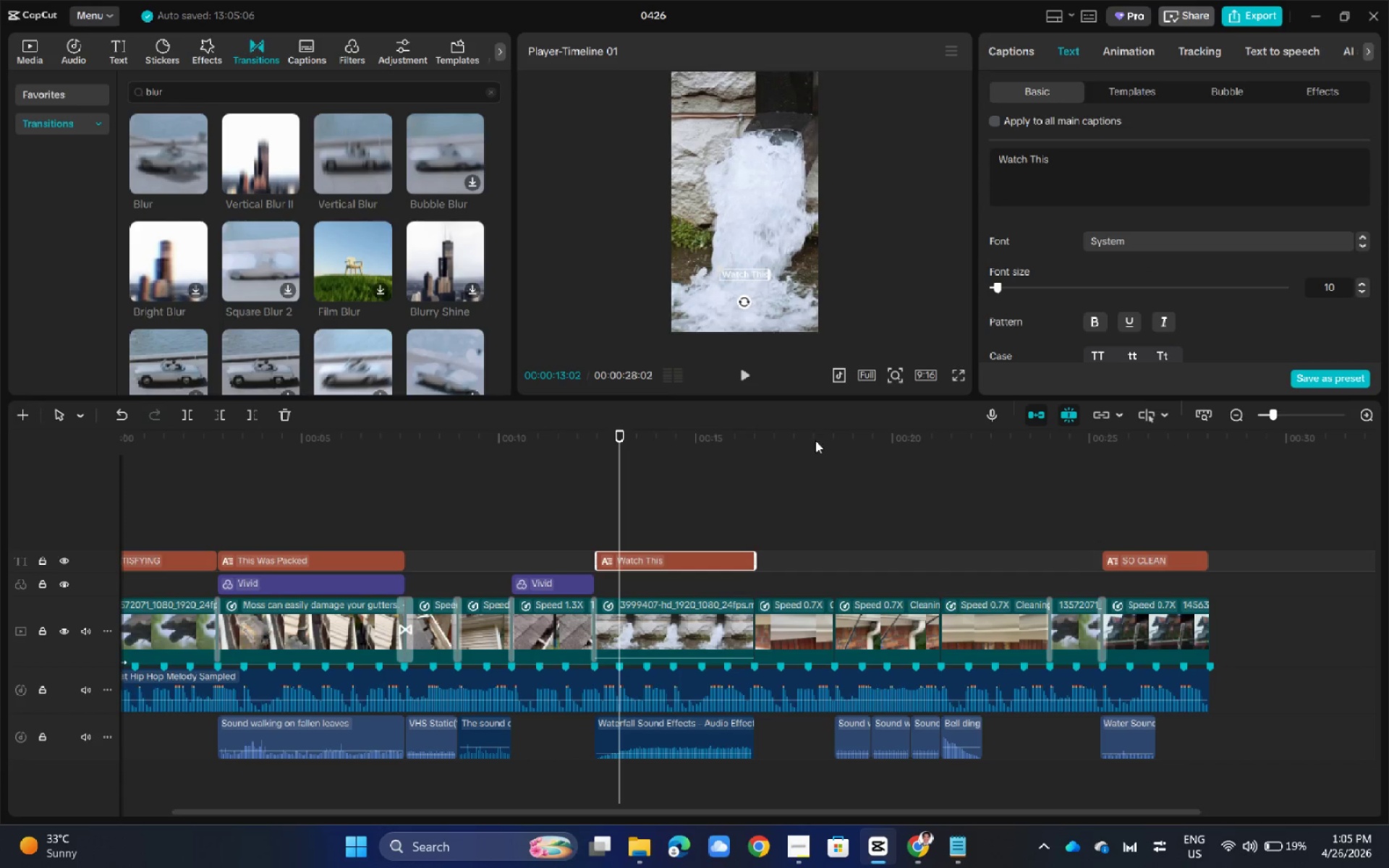 
left_click([436, 490])
 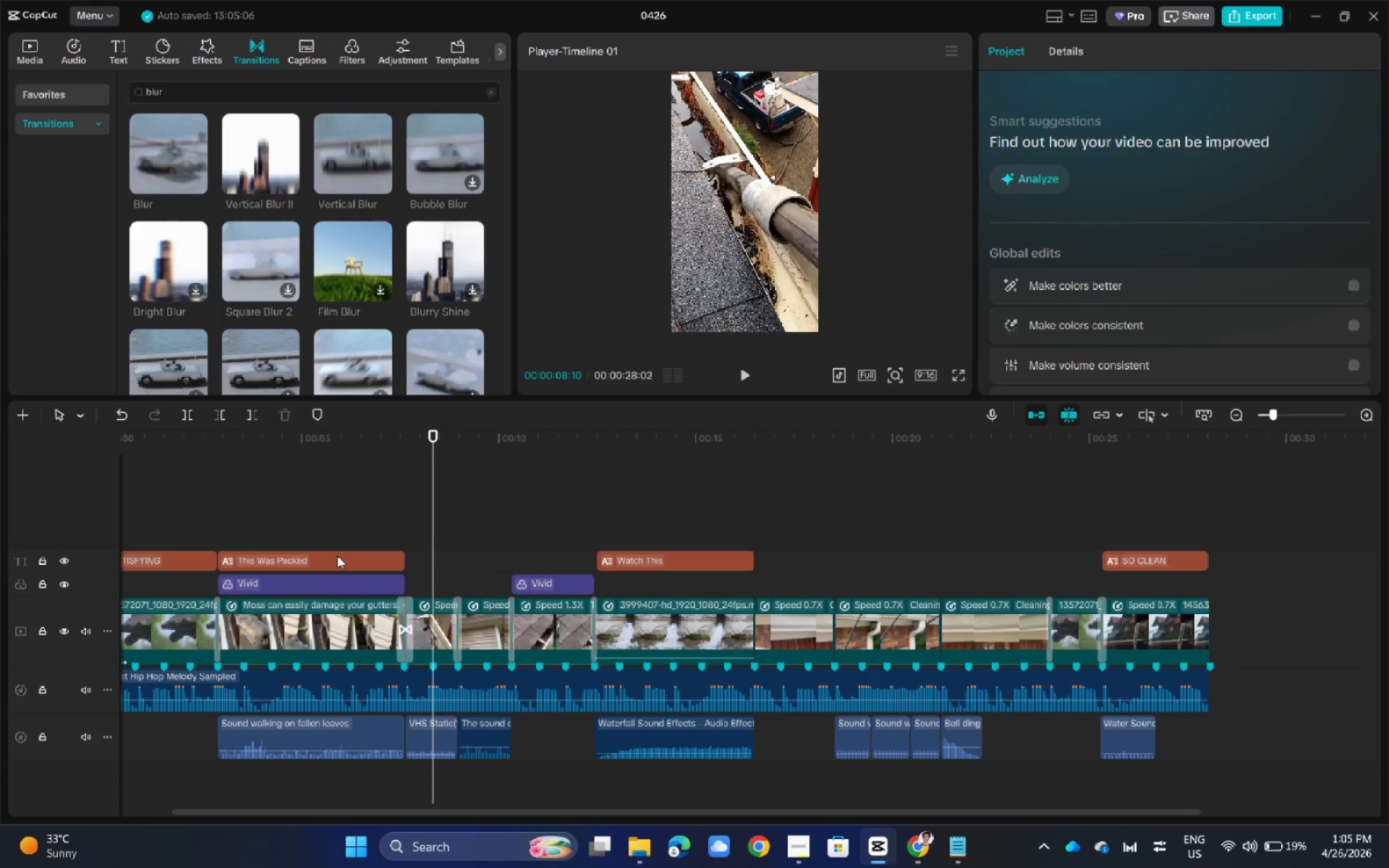 
hold_key(key=AltLeft, duration=2.81)
left_click([337, 556])
 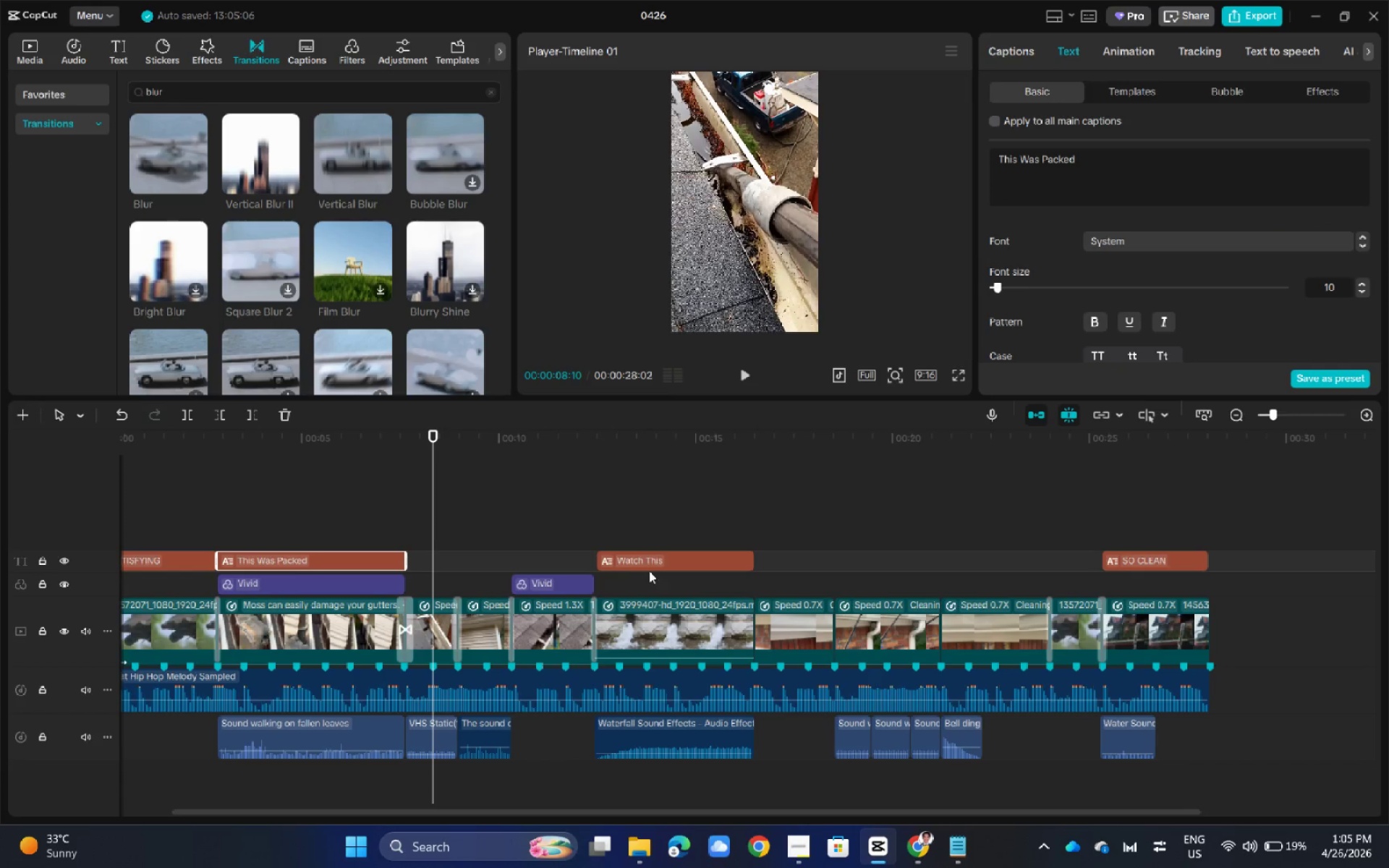 
left_click([655, 553])
 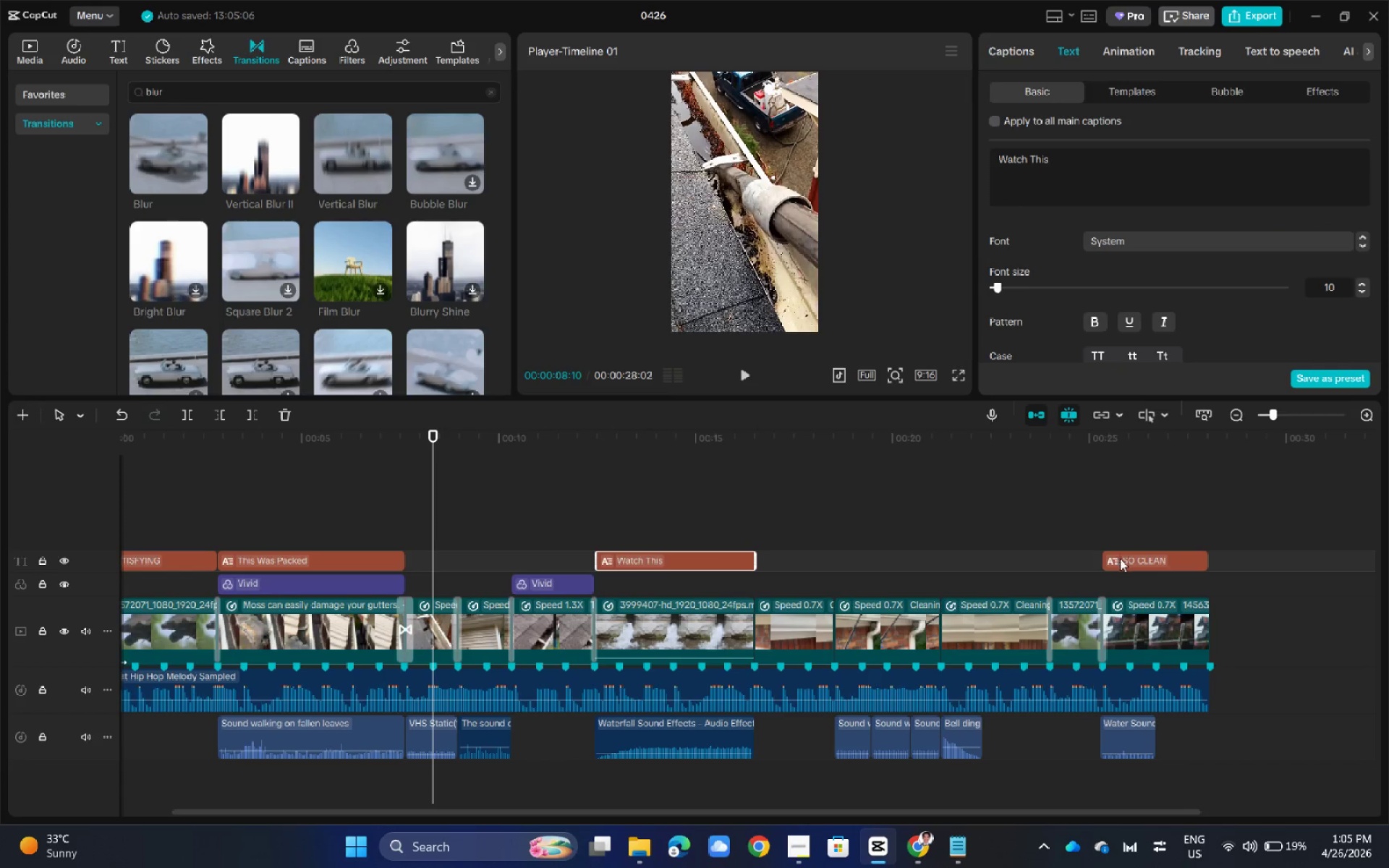 
left_click([1123, 559])
 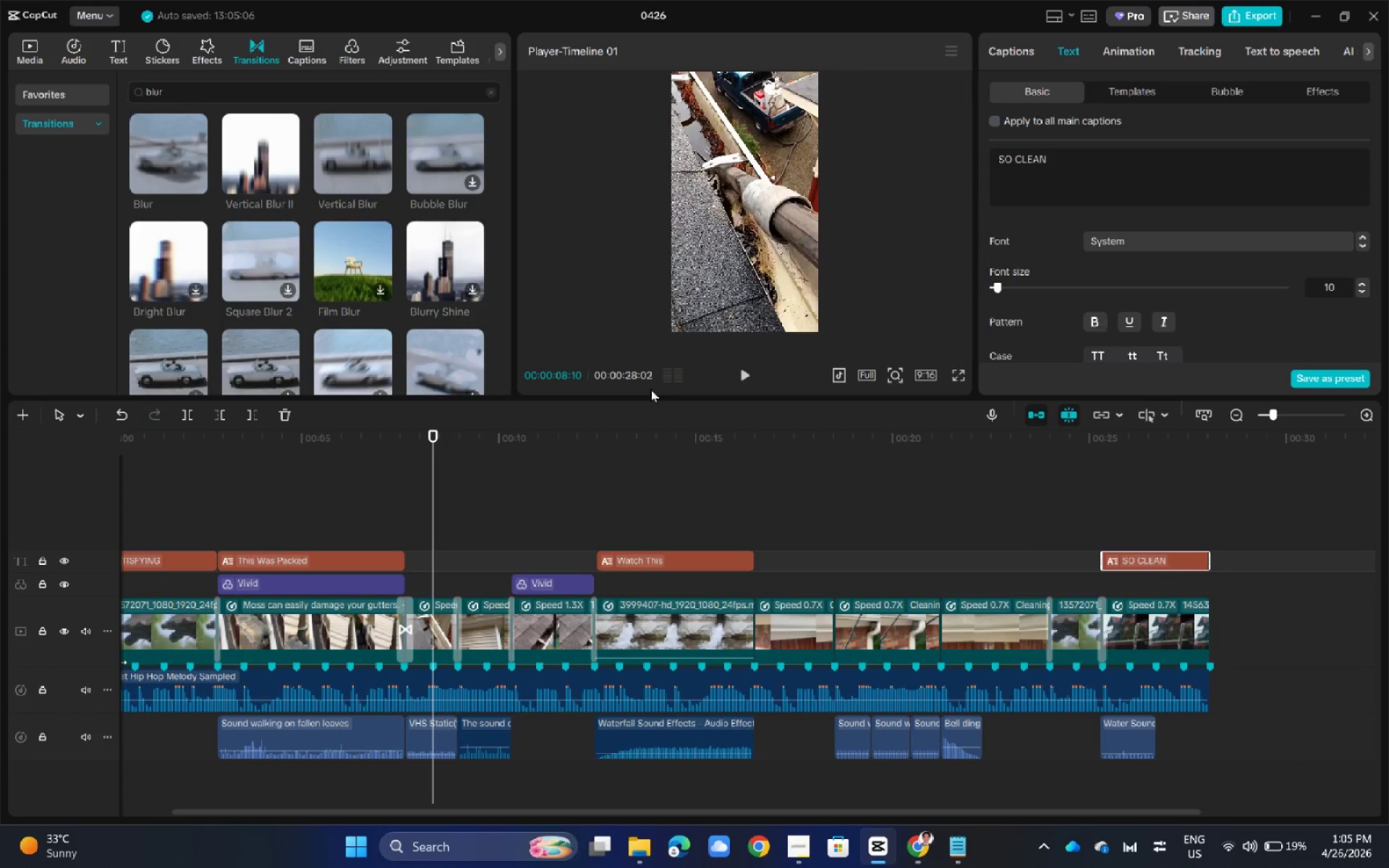 
left_click_drag(start_coordinate=[594, 464], to_coordinate=[637, 468])
 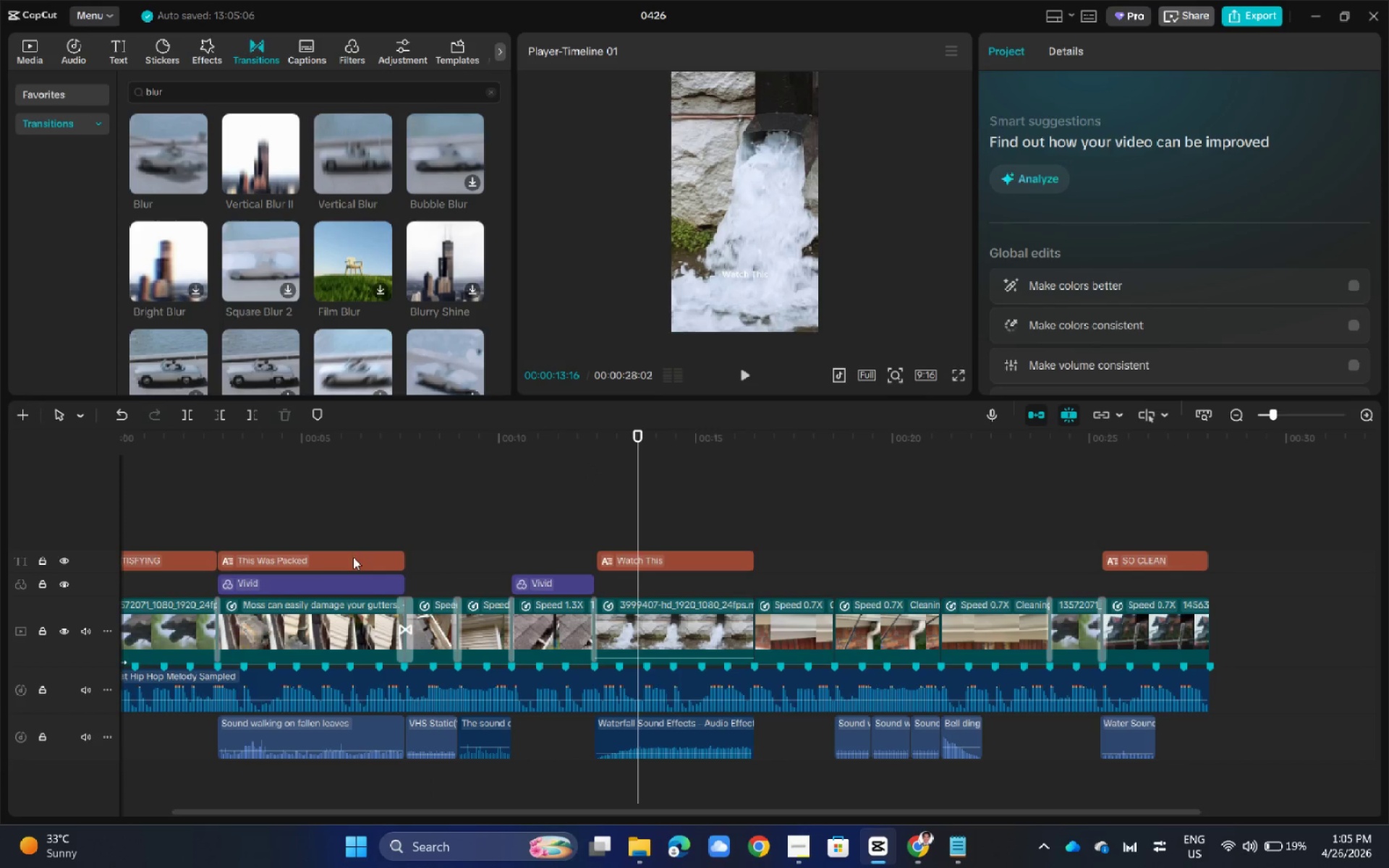 
hold_key(key=ControlLeft, duration=2.17)
left_click([353, 557])
 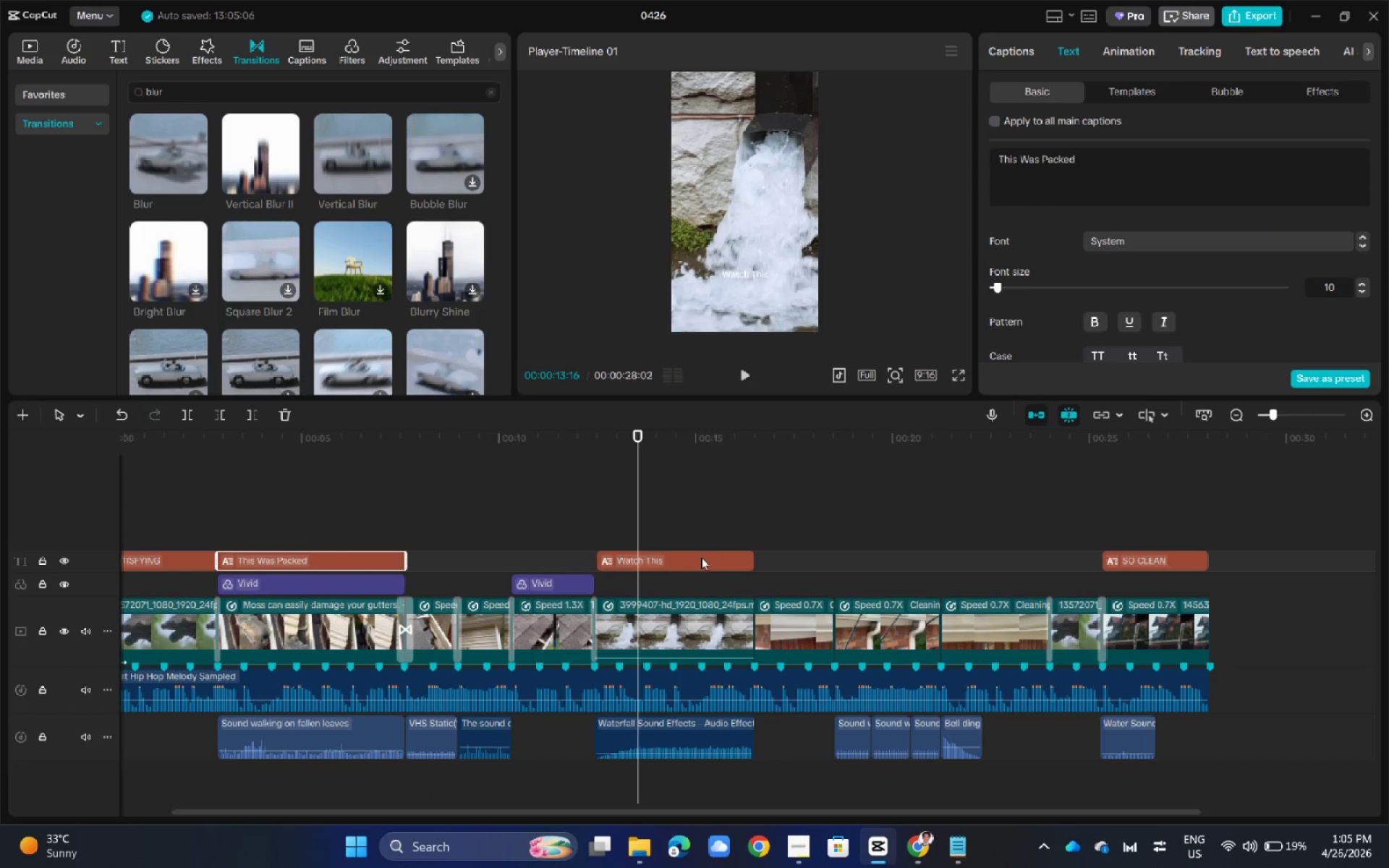 
left_click([702, 557])
 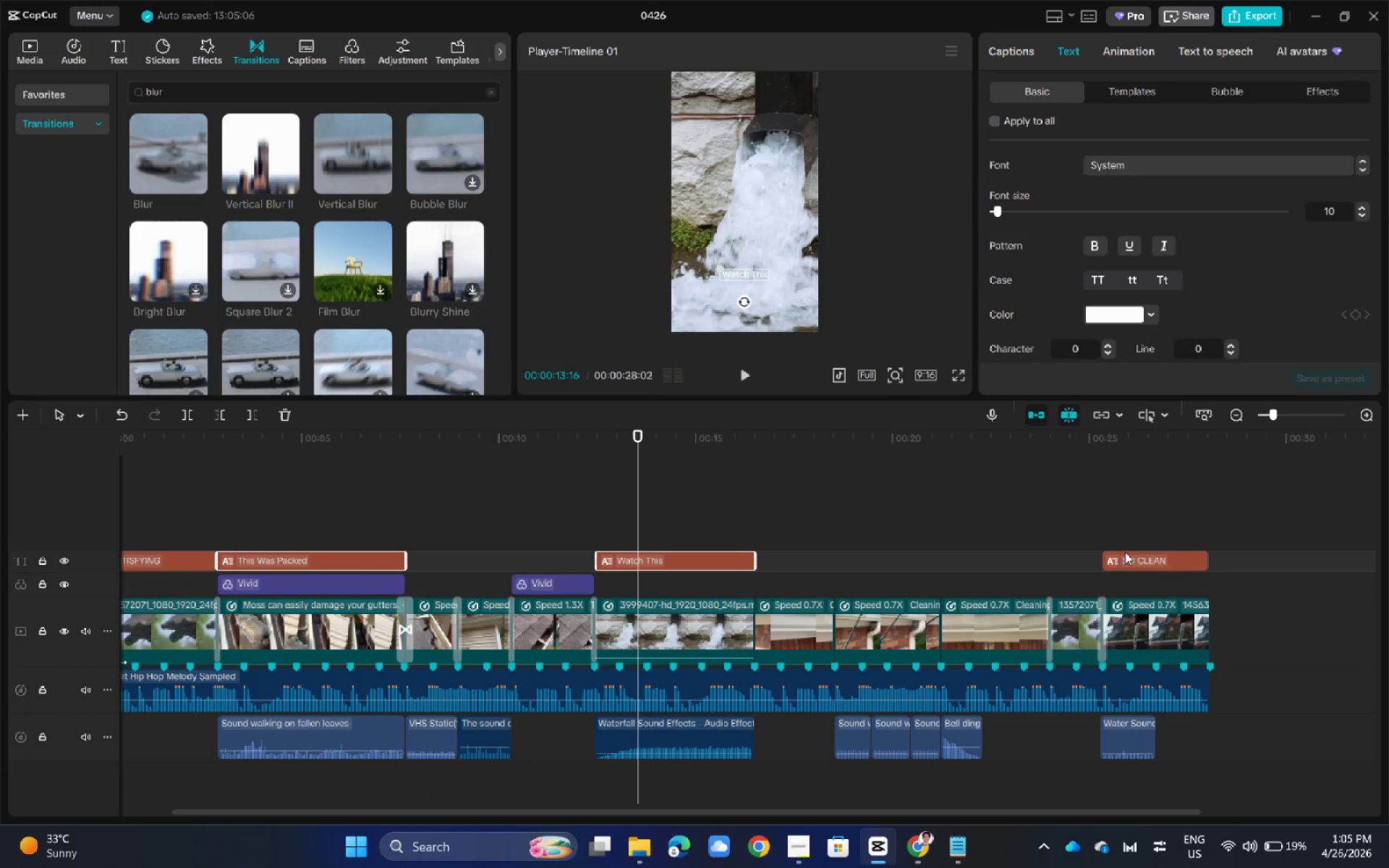 
left_click([1132, 558])
 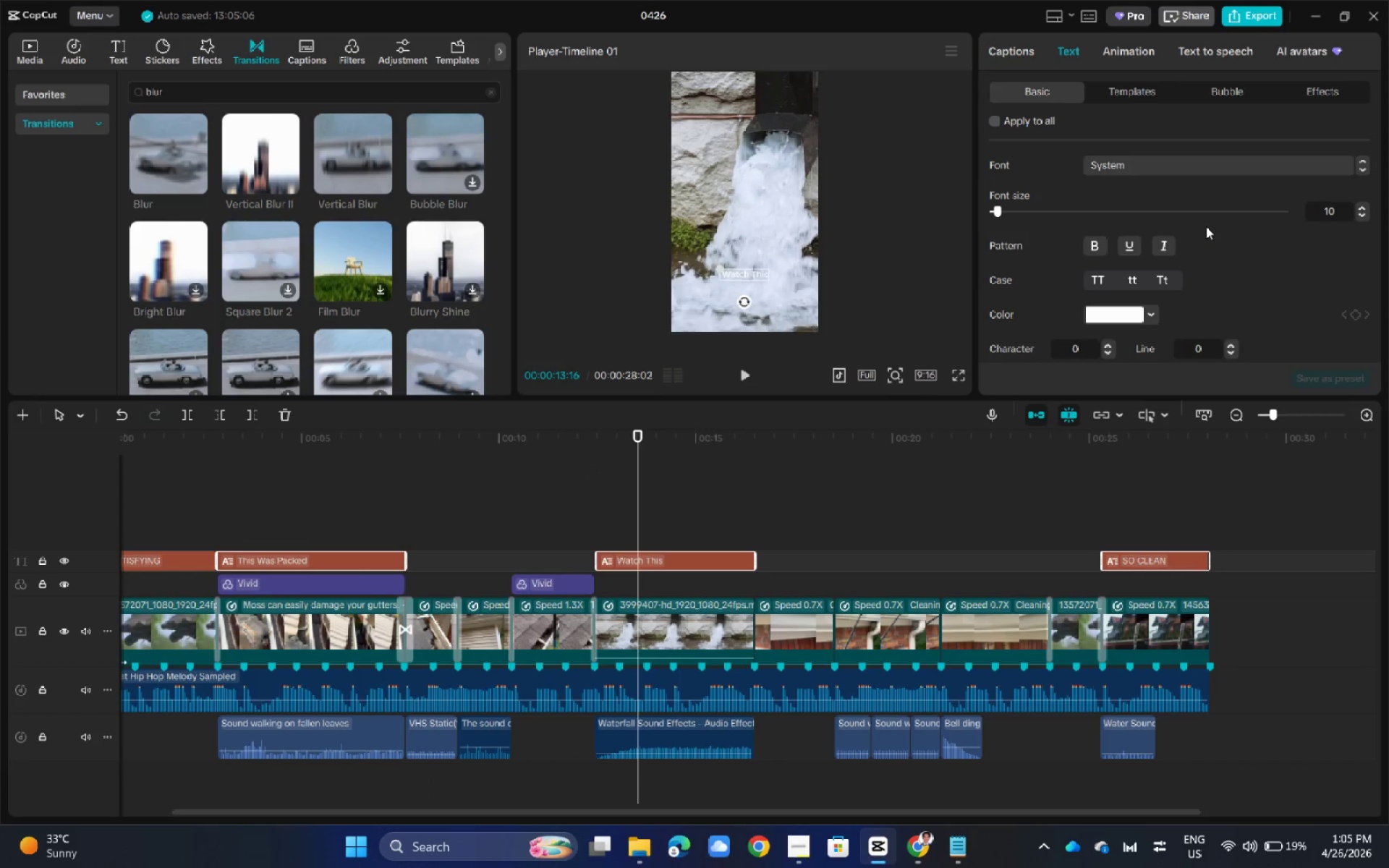 
scroll: coordinate [1210, 220], scroll_direction: down, amount: 1.0
 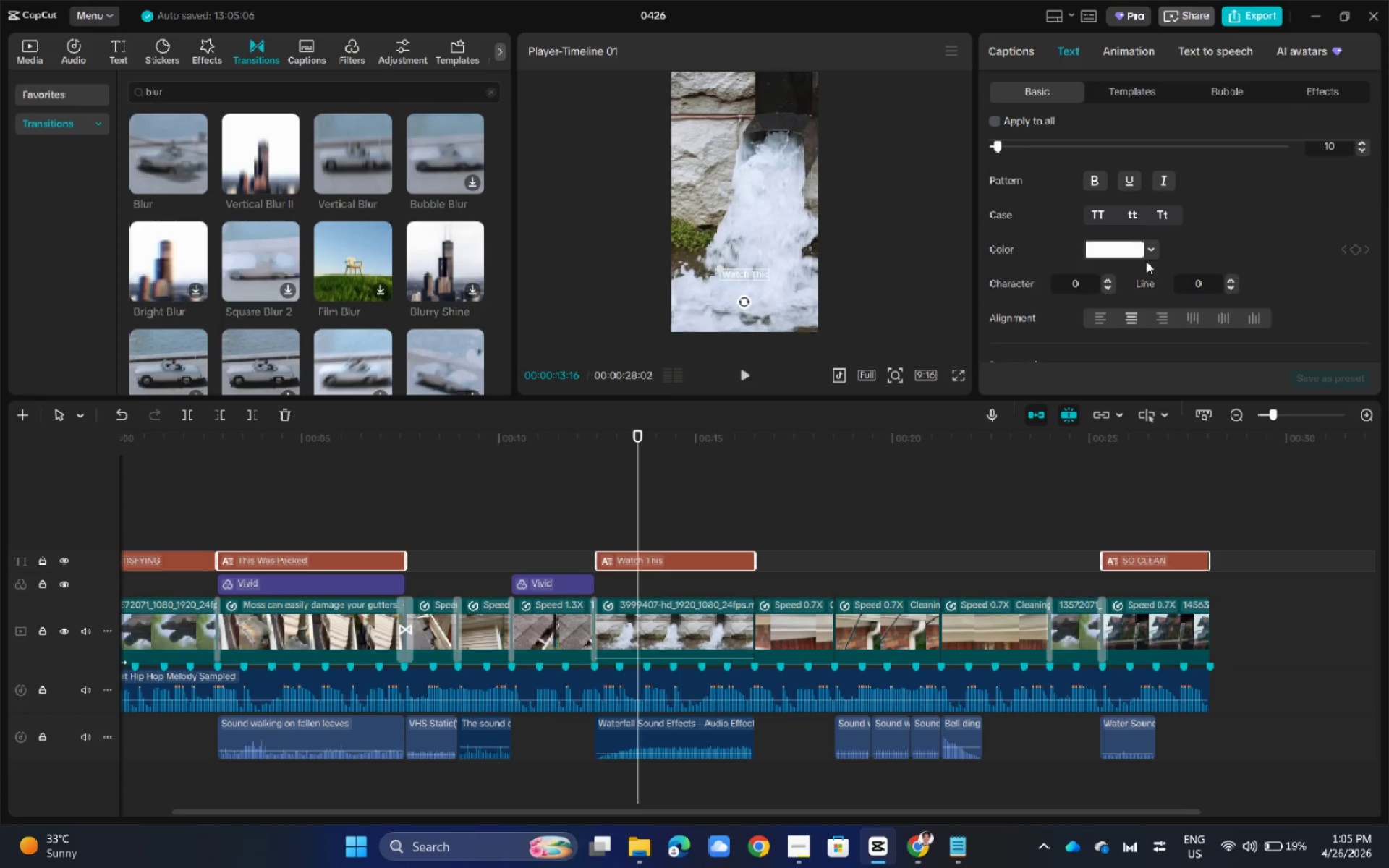 
left_click([1103, 183])
 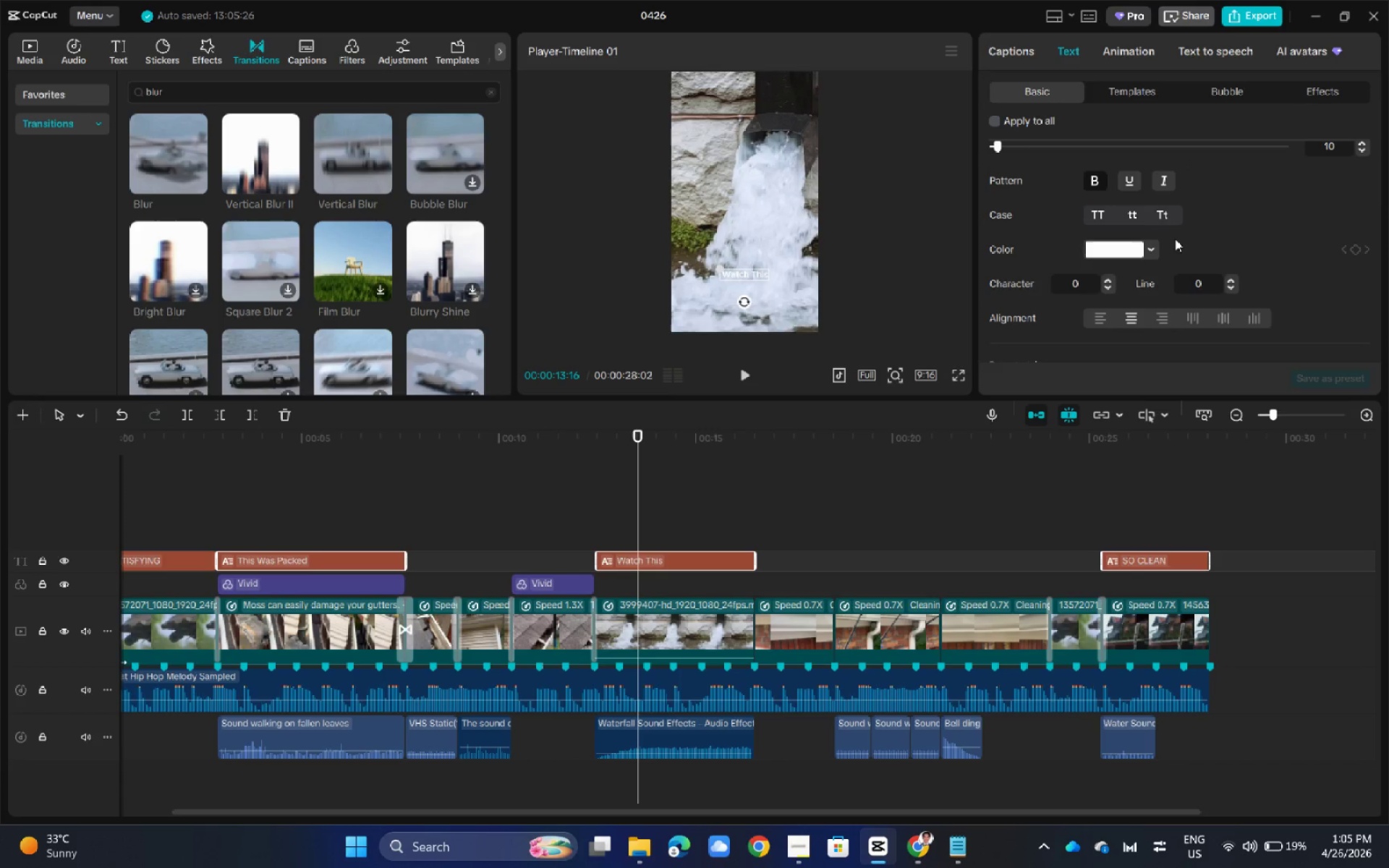 
wait(6.59)
 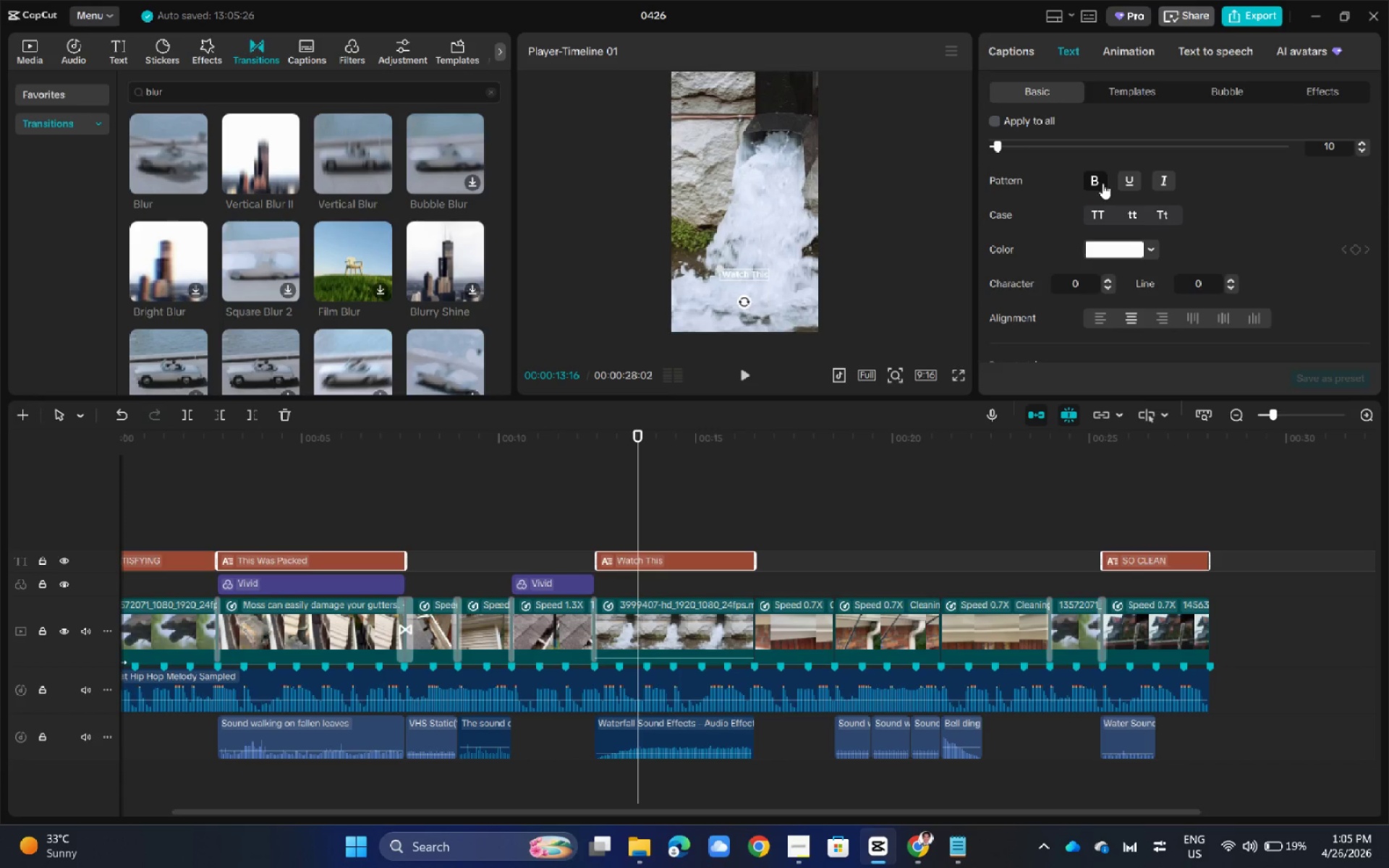 
scroll: coordinate [1201, 266], scroll_direction: down, amount: 1.0
 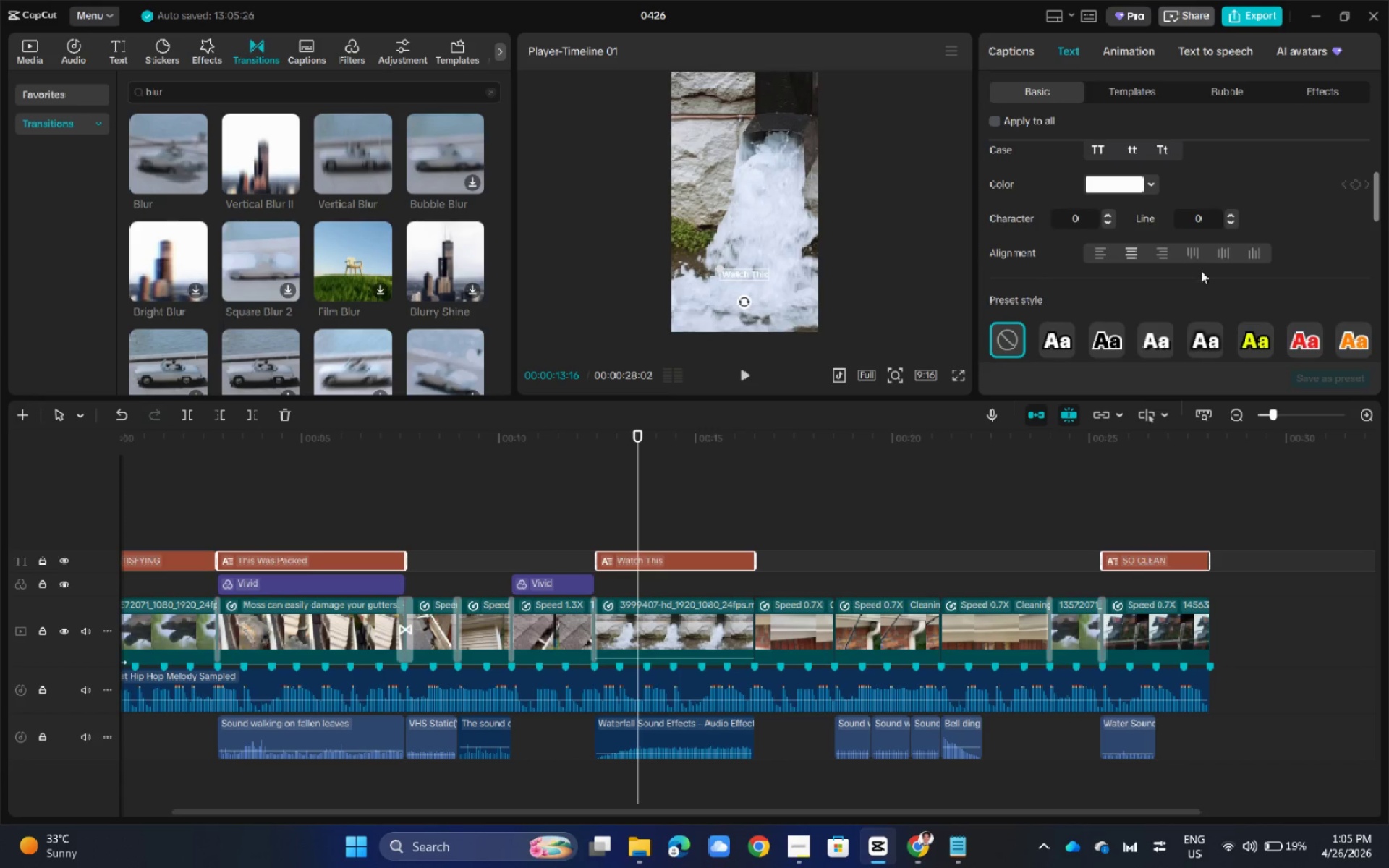 
scroll: coordinate [1201, 271], scroll_direction: up, amount: 2.0
 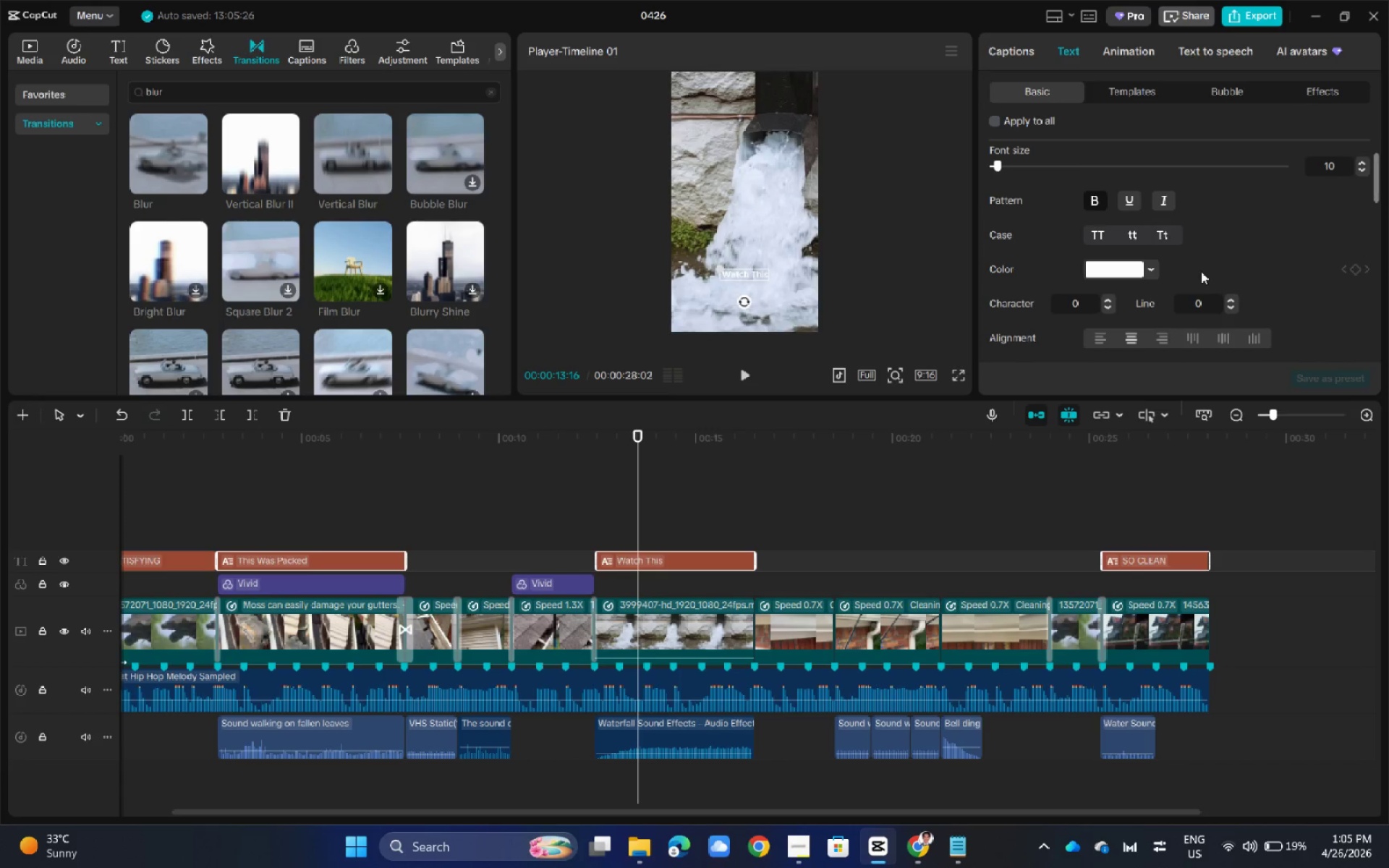 
scroll: coordinate [1200, 278], scroll_direction: down, amount: 36.0
 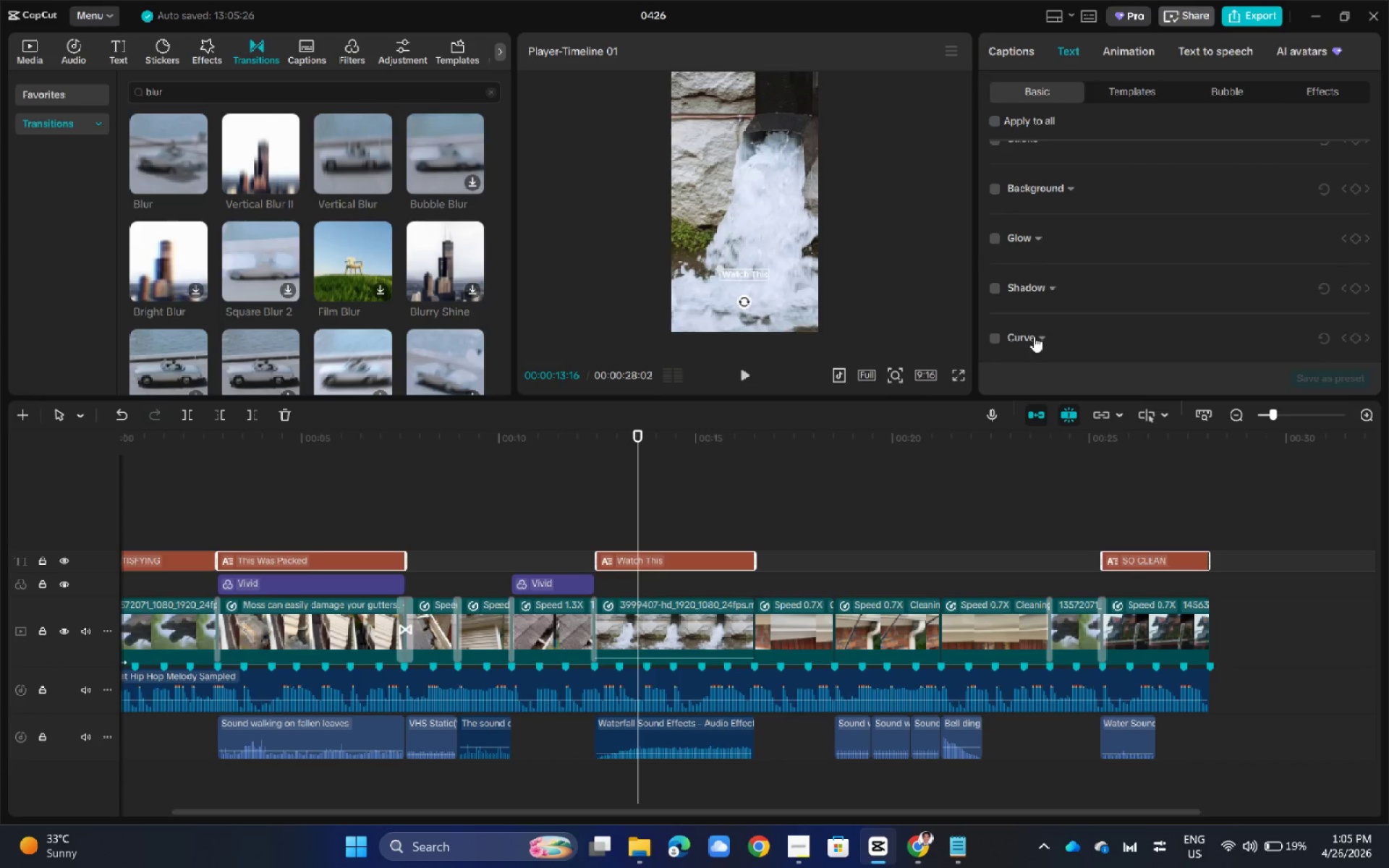 
scroll: coordinate [1031, 341], scroll_direction: up, amount: 3.0
 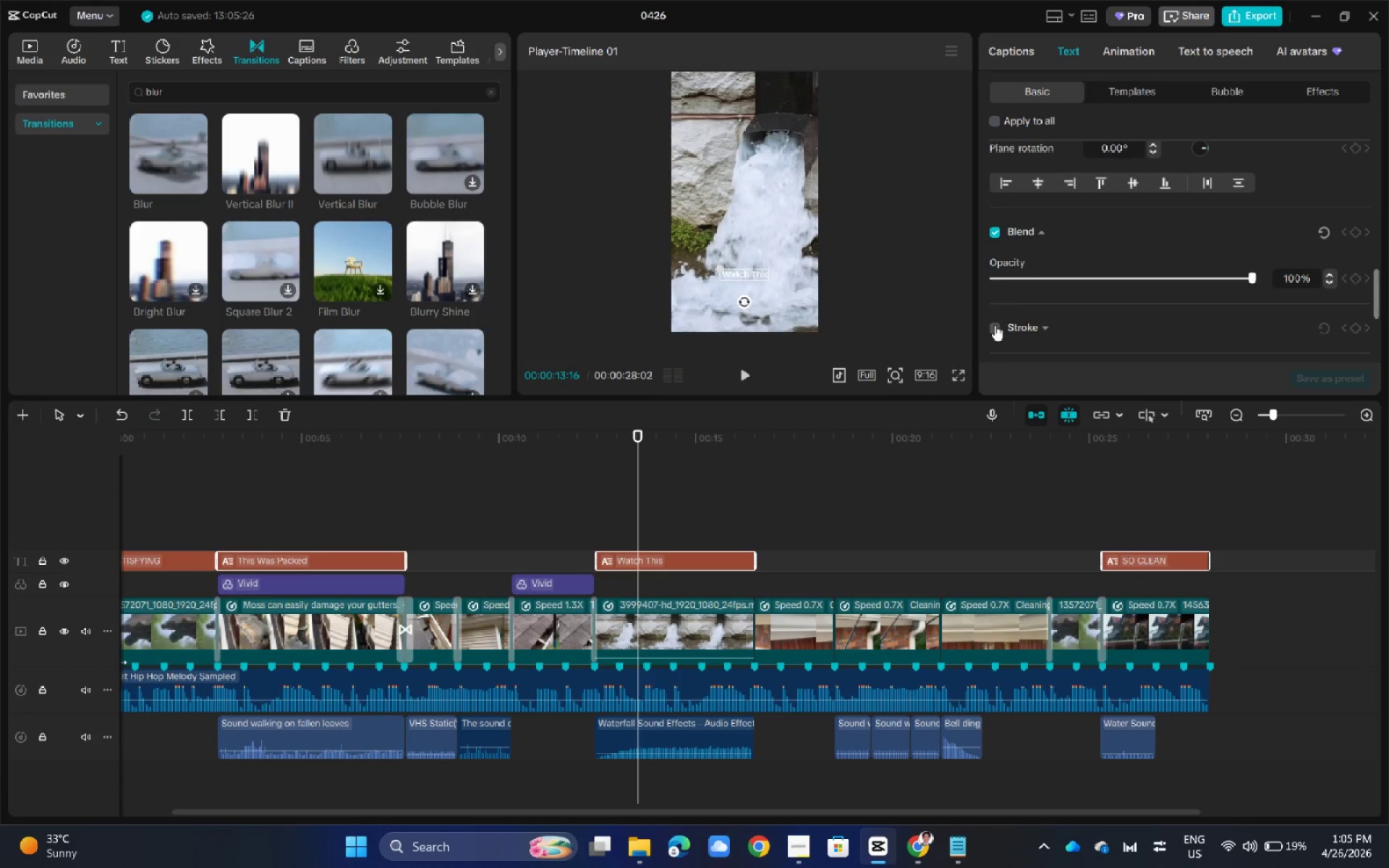 
left_click([996, 330])
 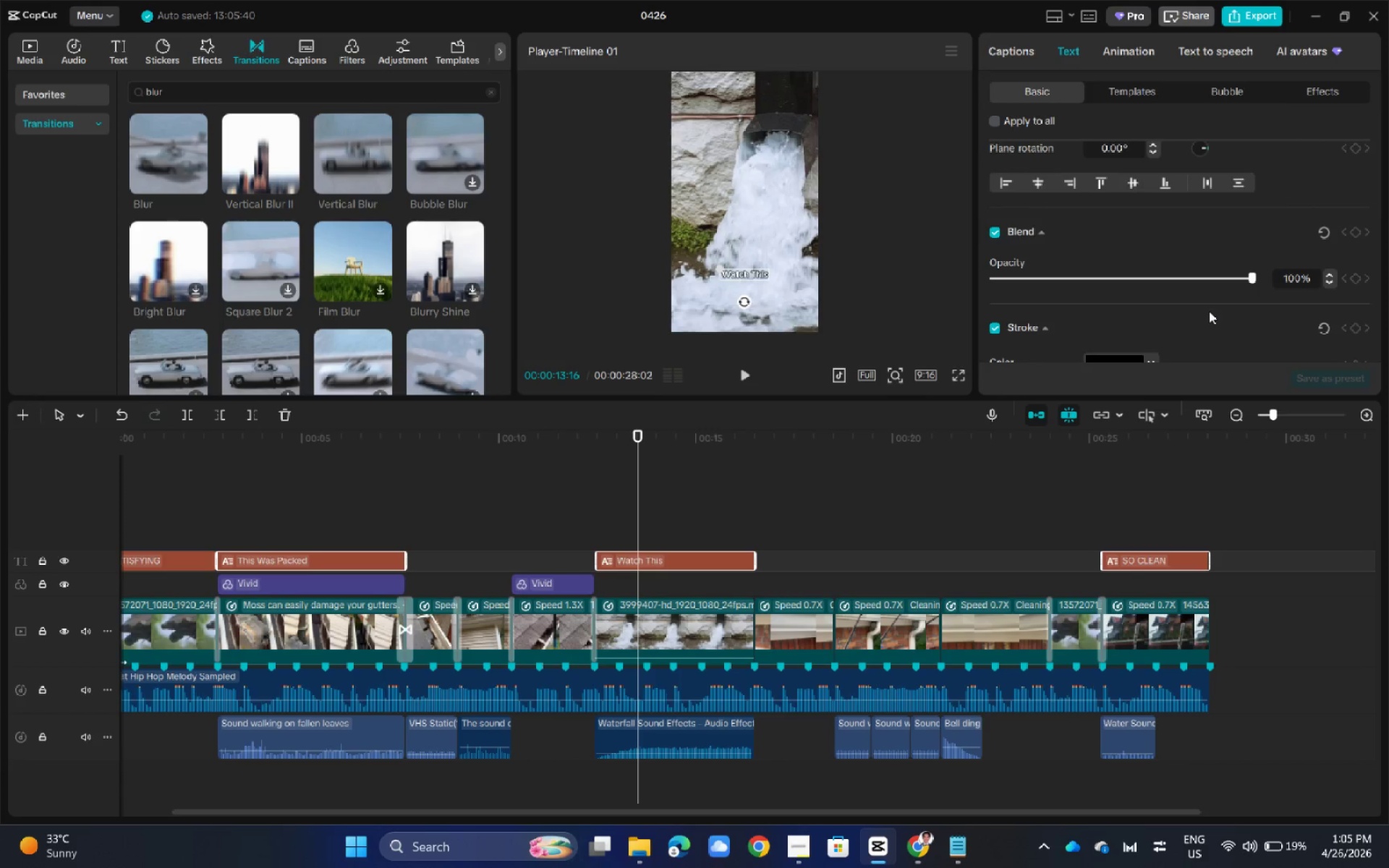 
scroll: coordinate [1209, 311], scroll_direction: down, amount: 2.0
 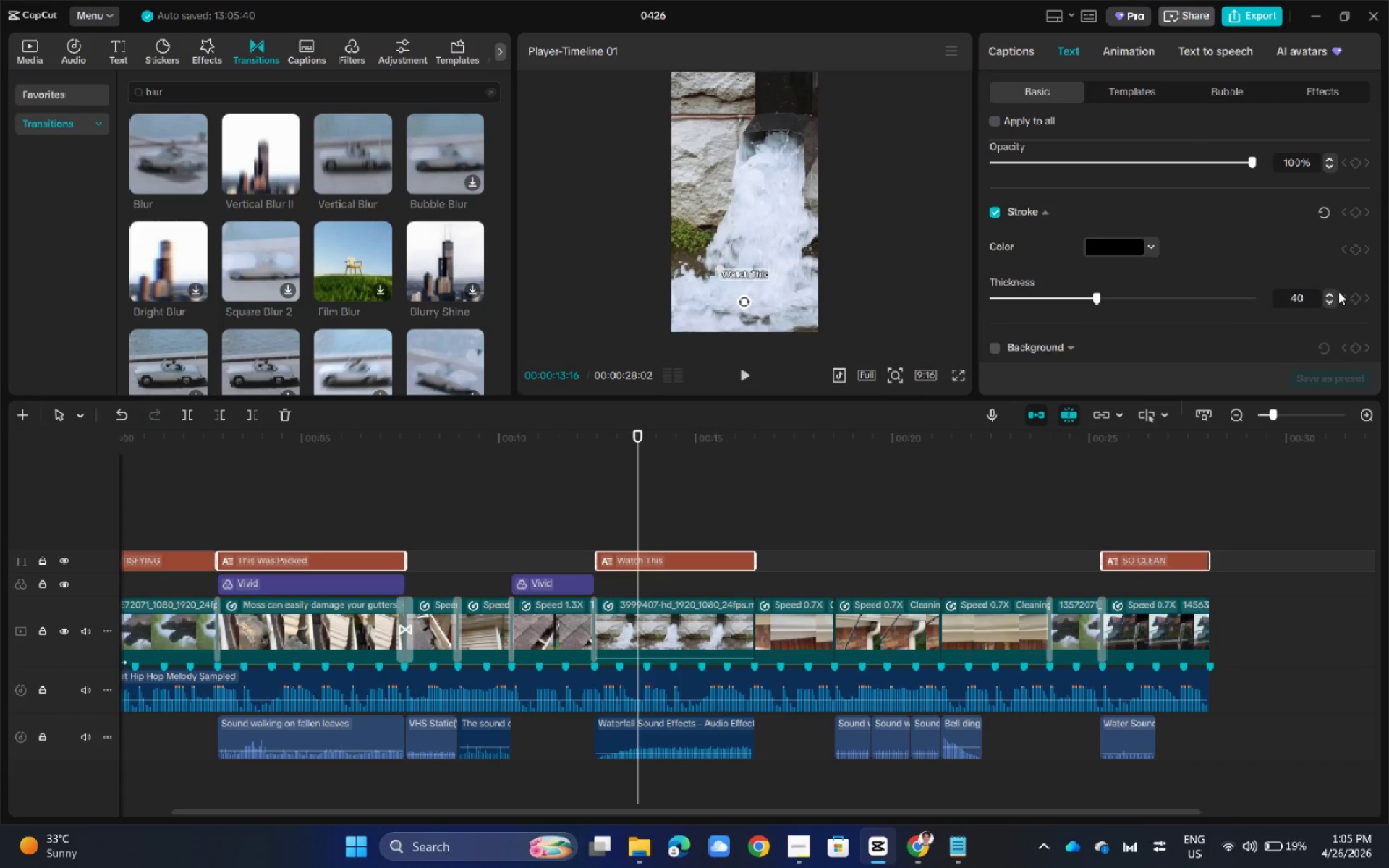 
double_click([1333, 295])
 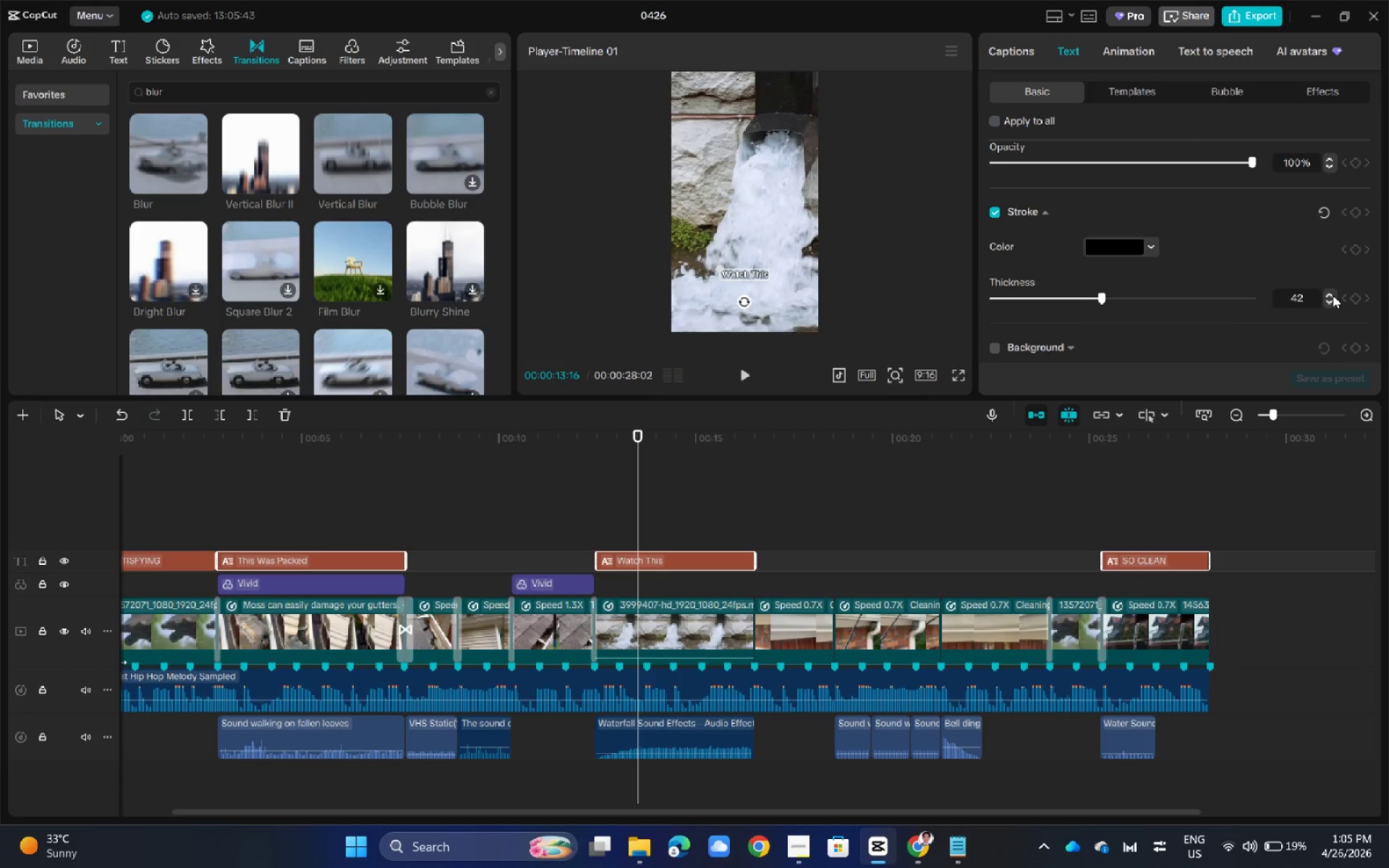 
triple_click([1333, 295])
 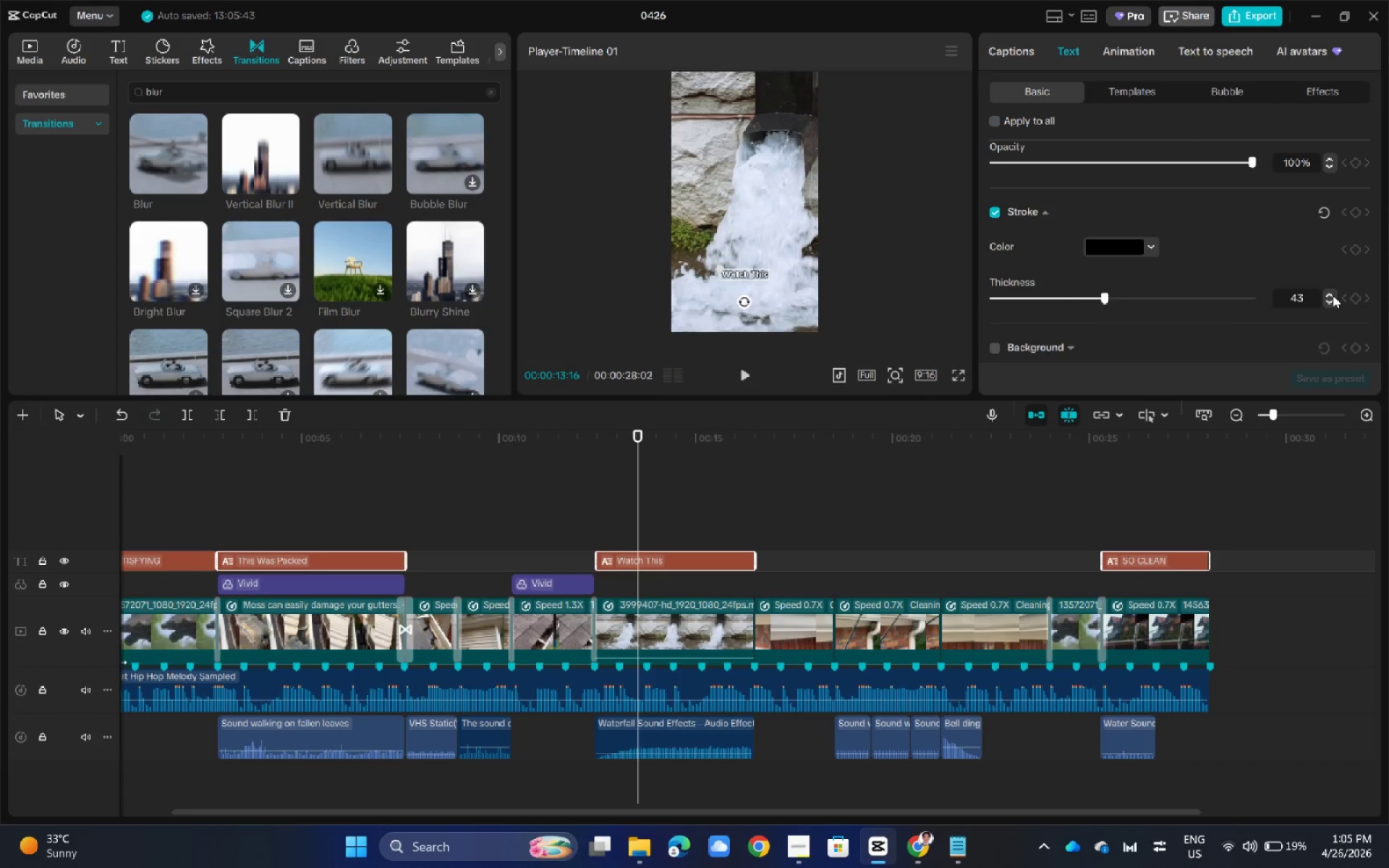 
triple_click([1333, 295])
 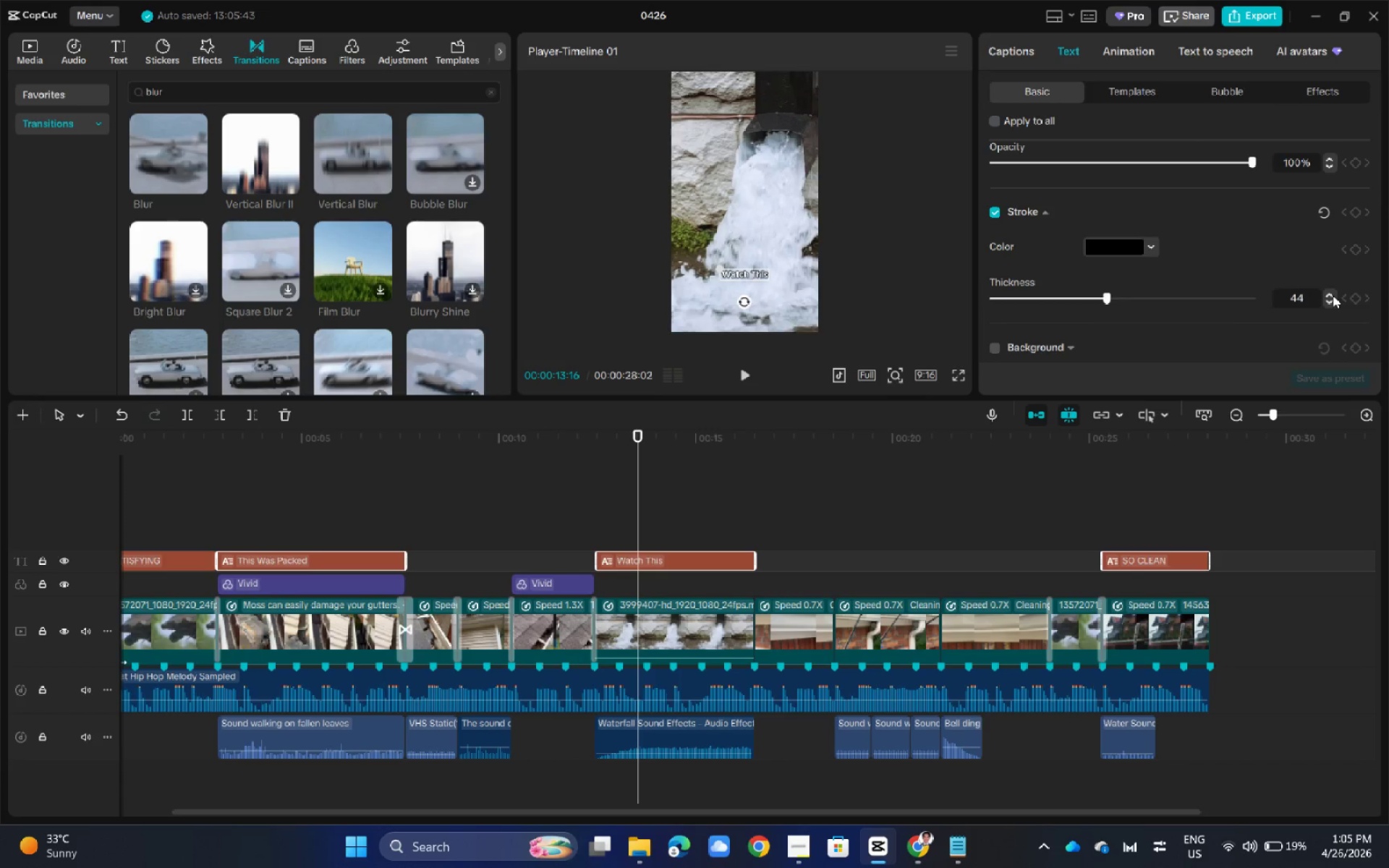 
triple_click([1333, 295])
 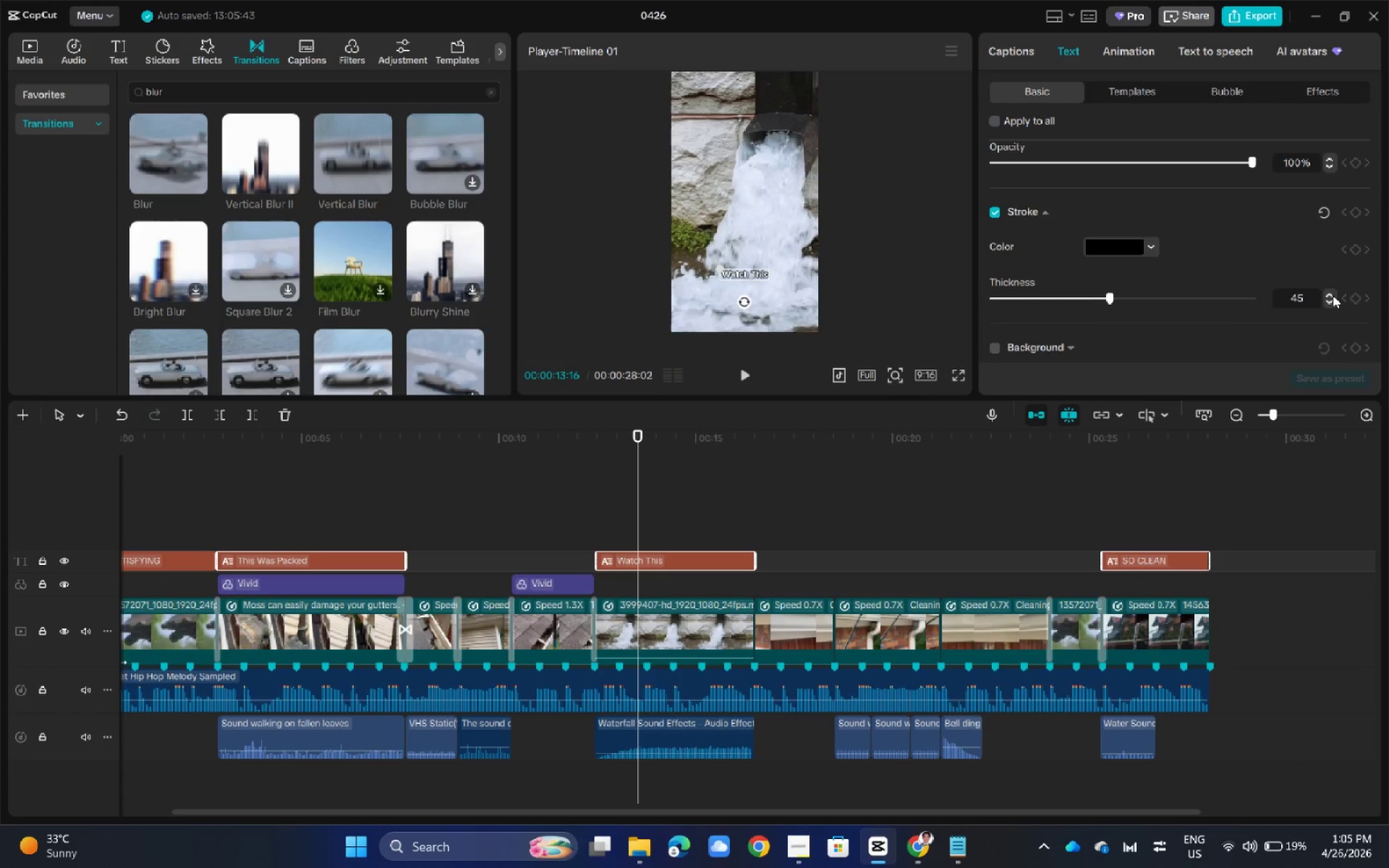 
triple_click([1333, 295])
 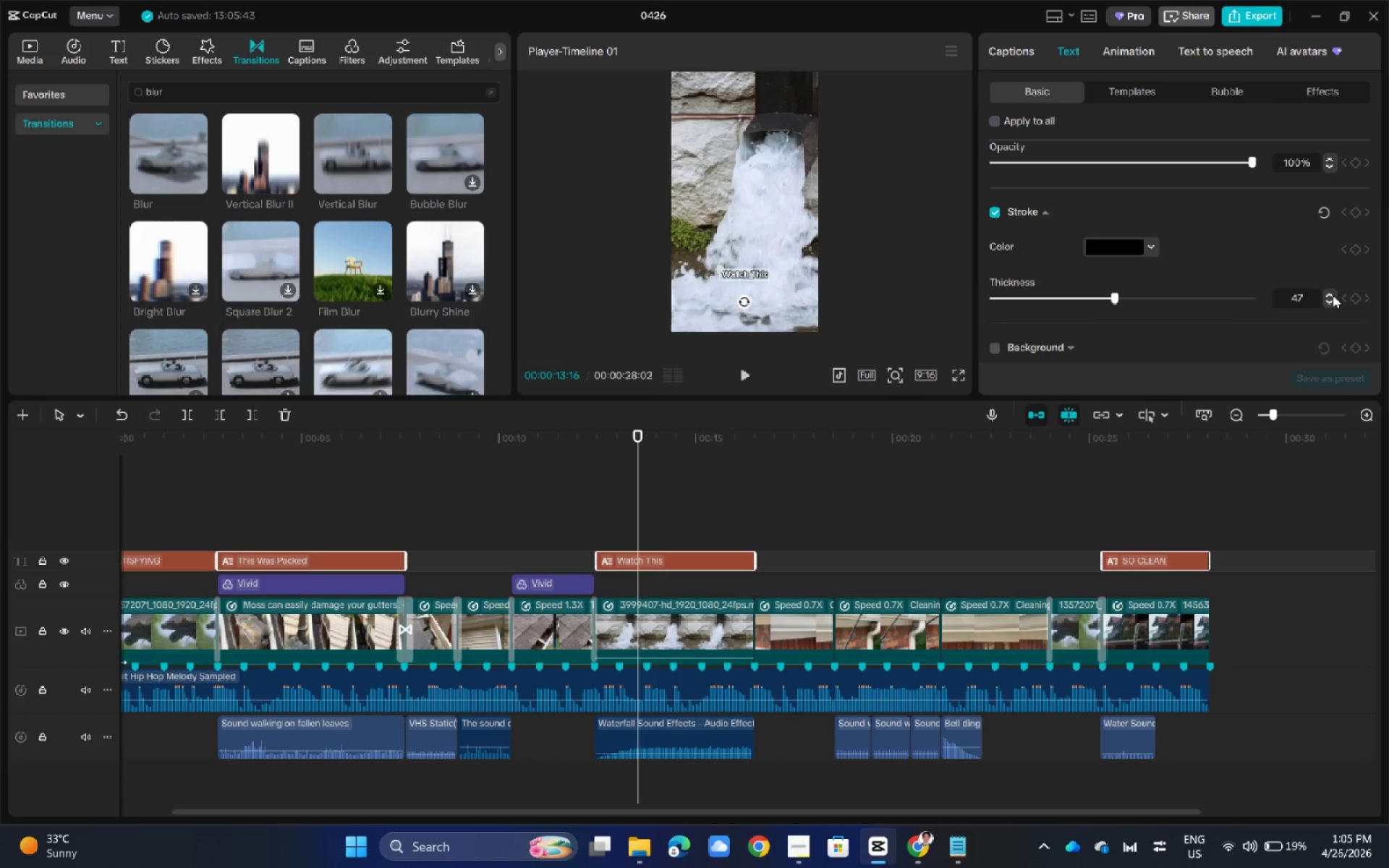 
double_click([1333, 295])
 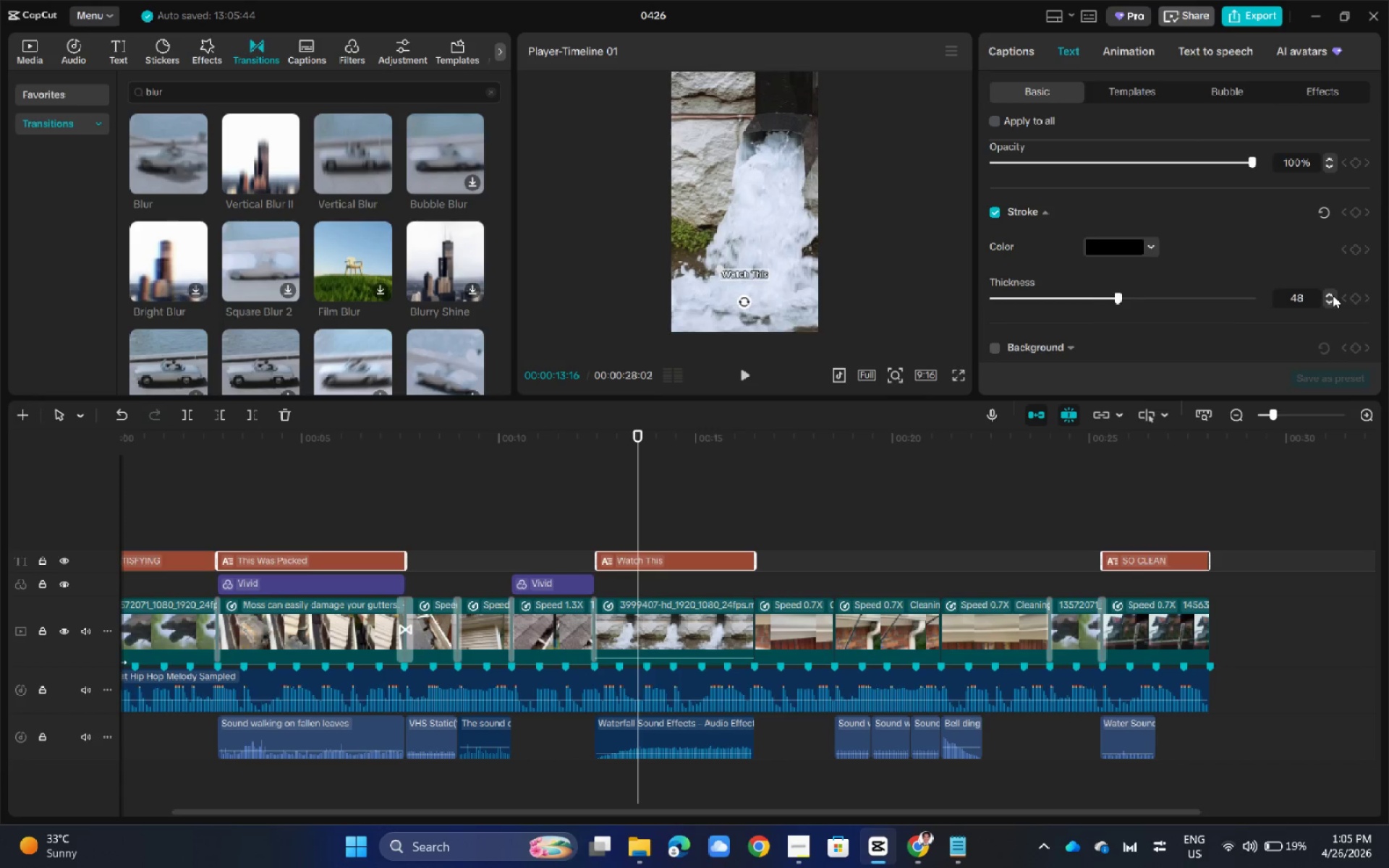 
triple_click([1333, 295])
 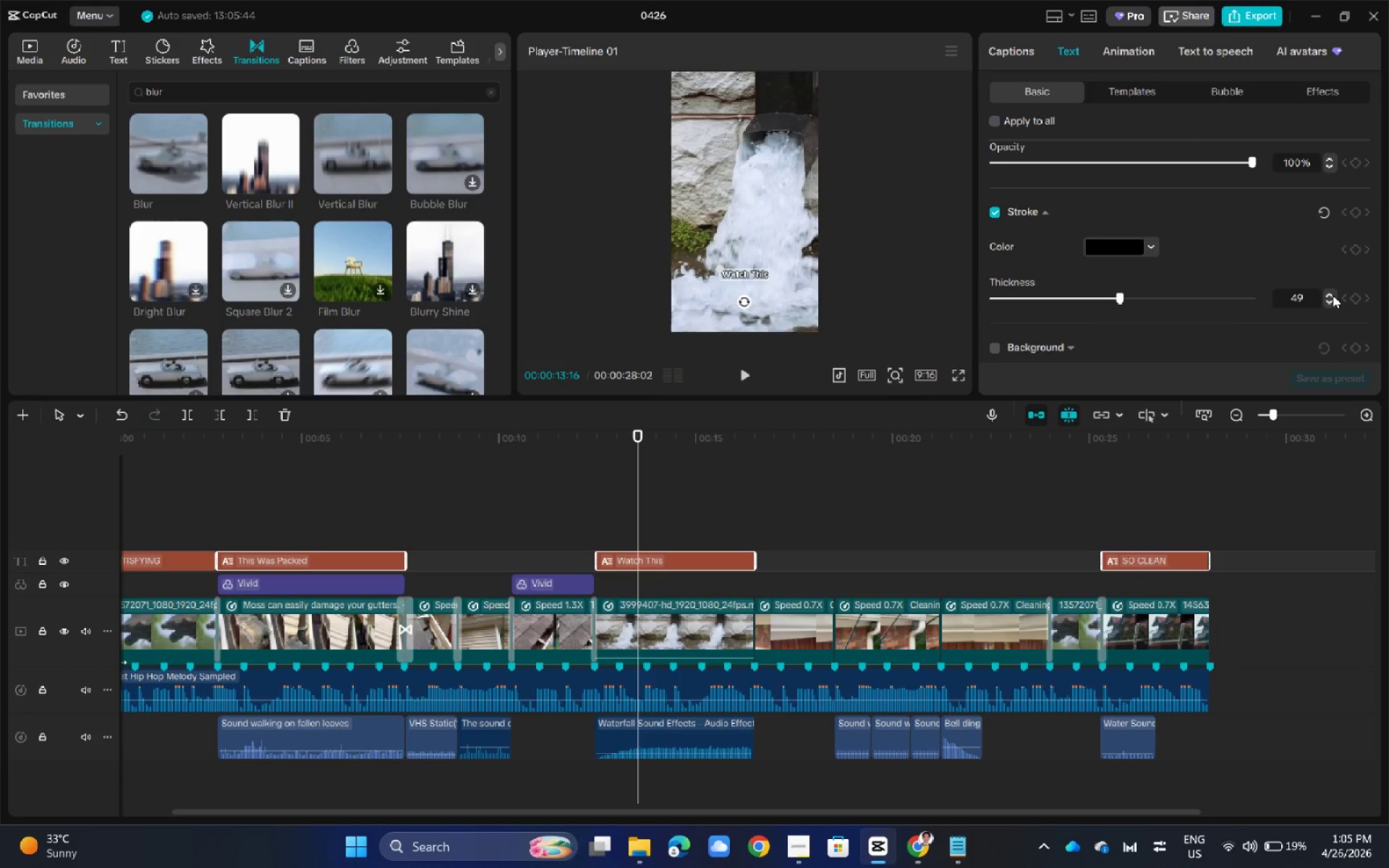 
triple_click([1333, 295])
 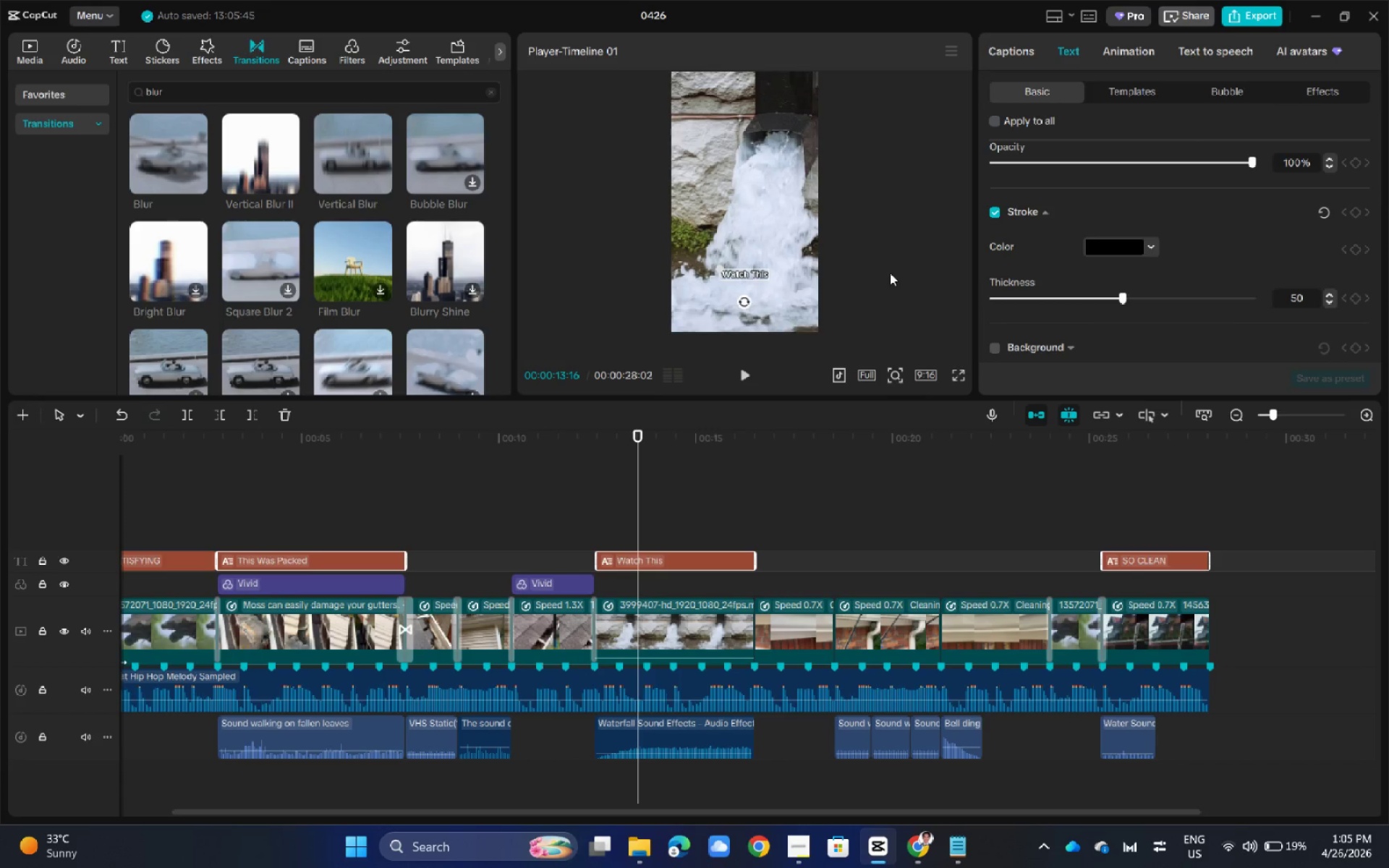 
hold_key(key=ControlLeft, duration=1.0)
scroll: coordinate [893, 272], scroll_direction: up, amount: 2.0
 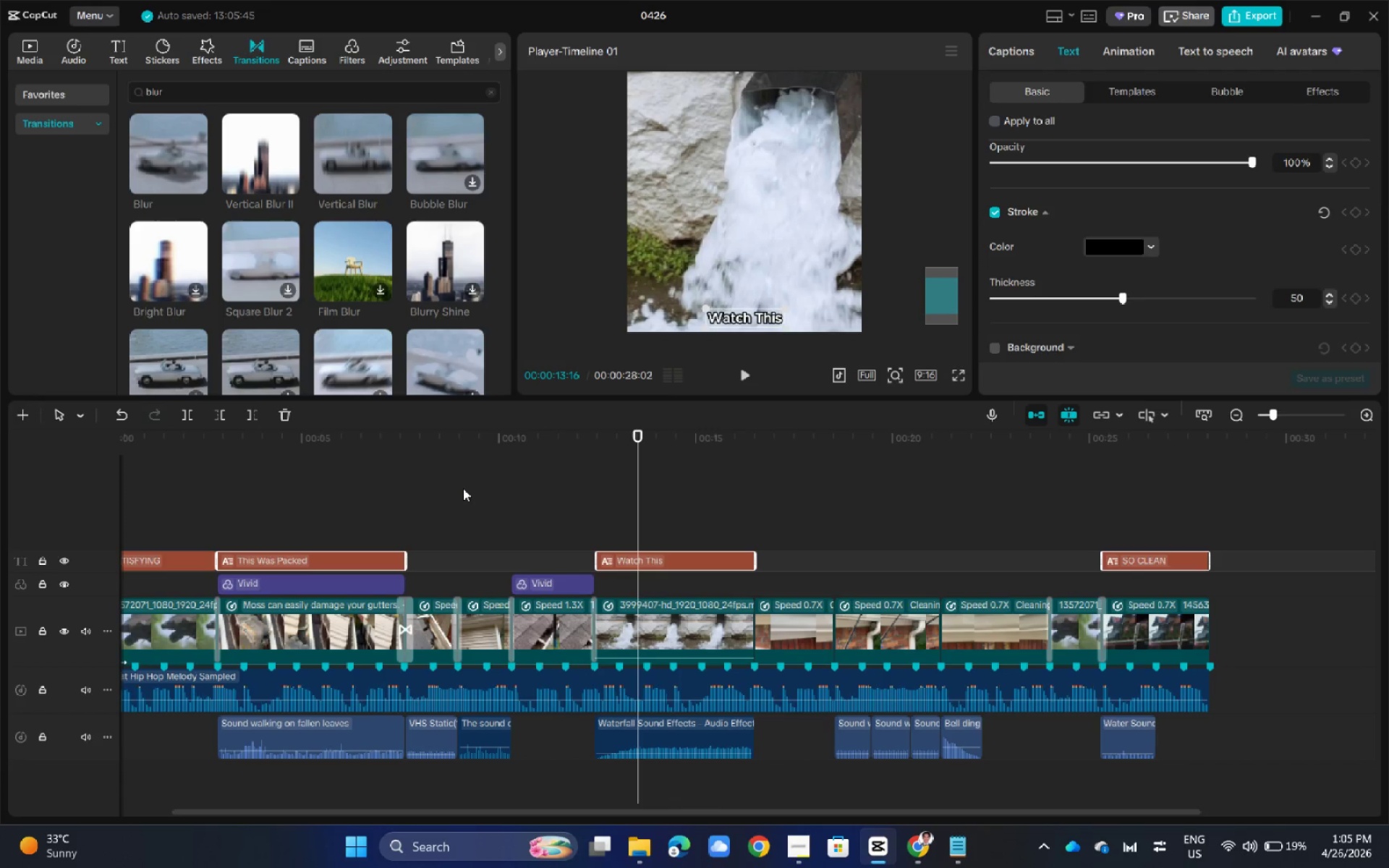 
left_click([459, 509])
 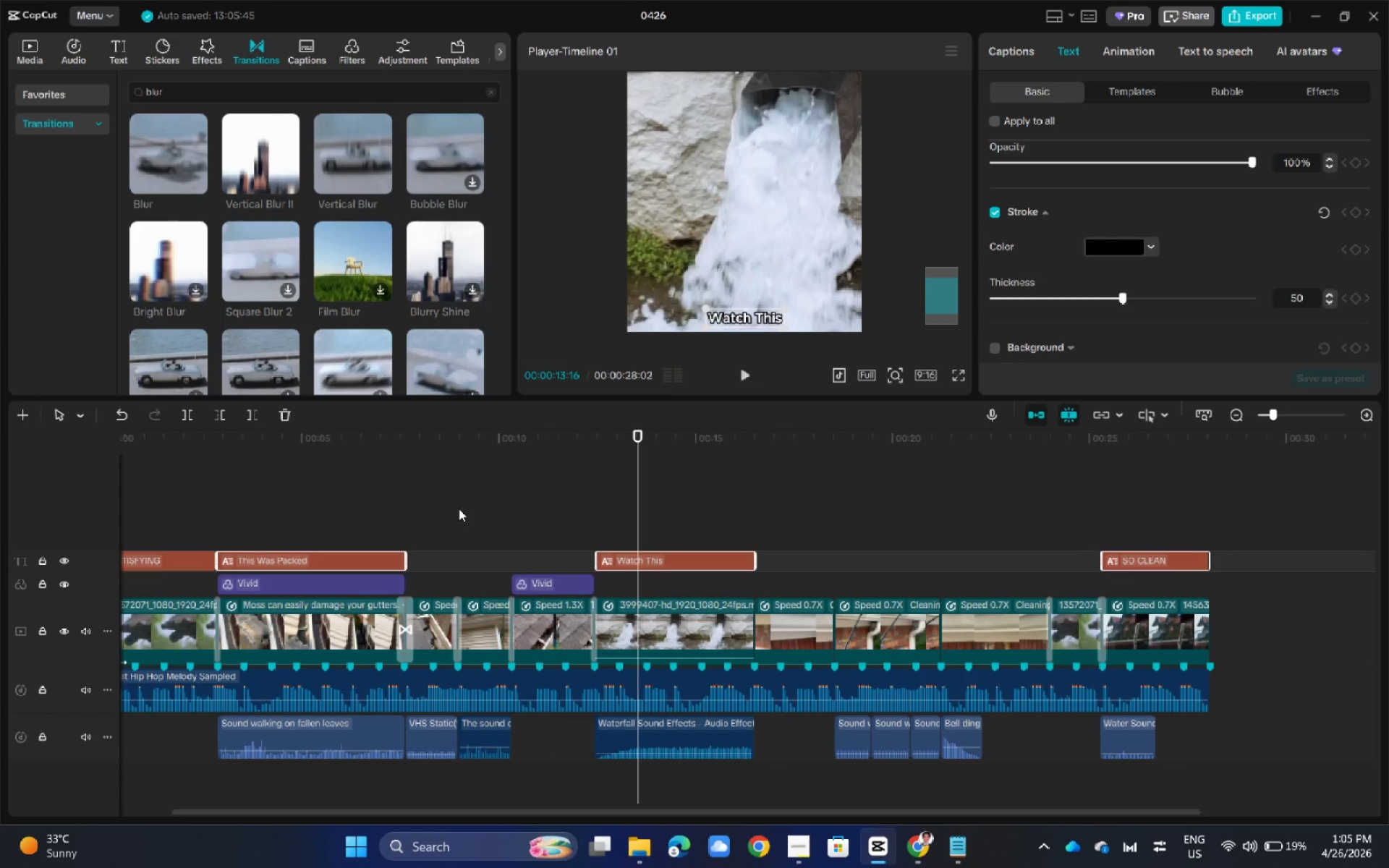 
left_click_drag(start_coordinate=[459, 509], to_coordinate=[89, 521])
 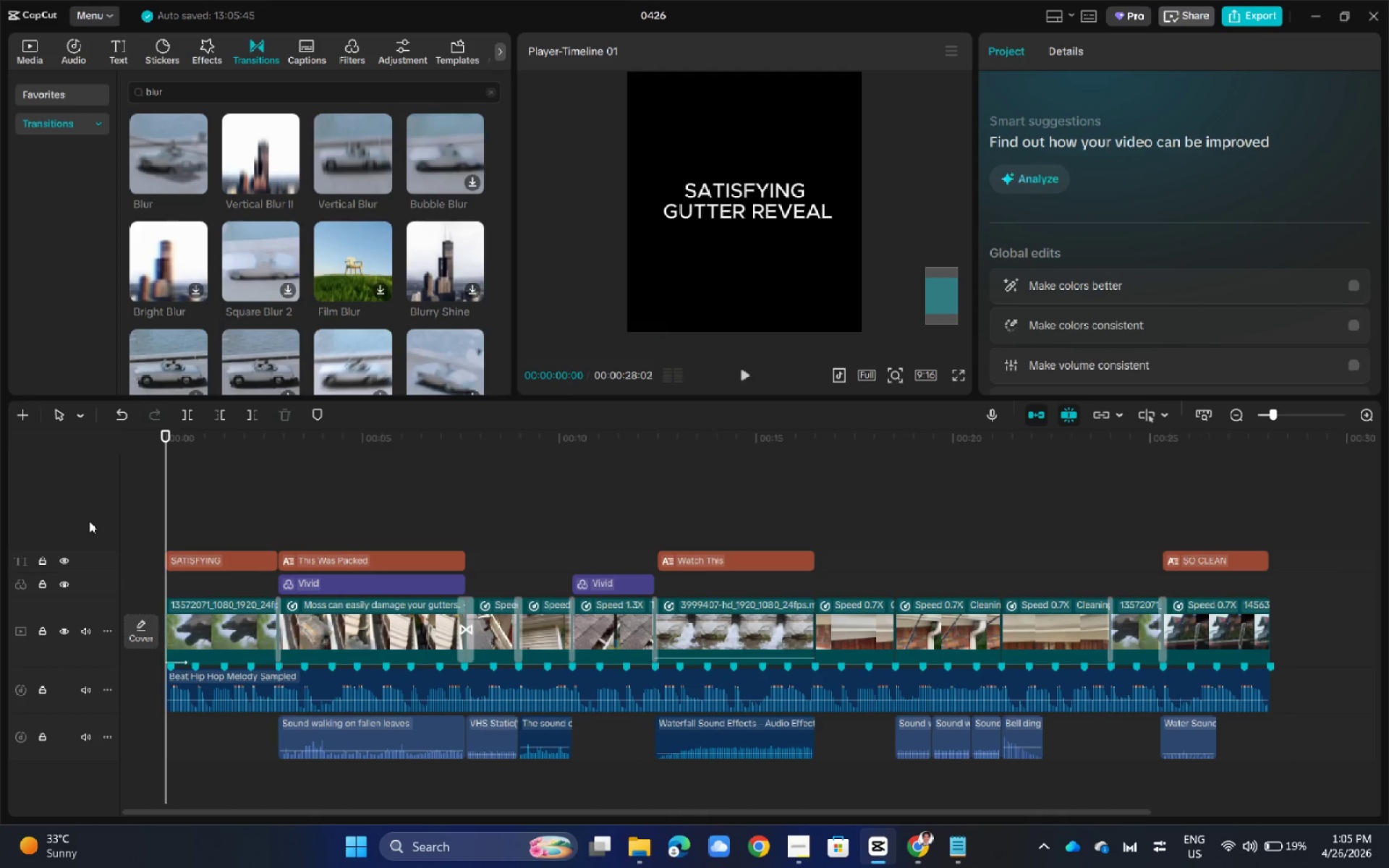 
key(Space)
 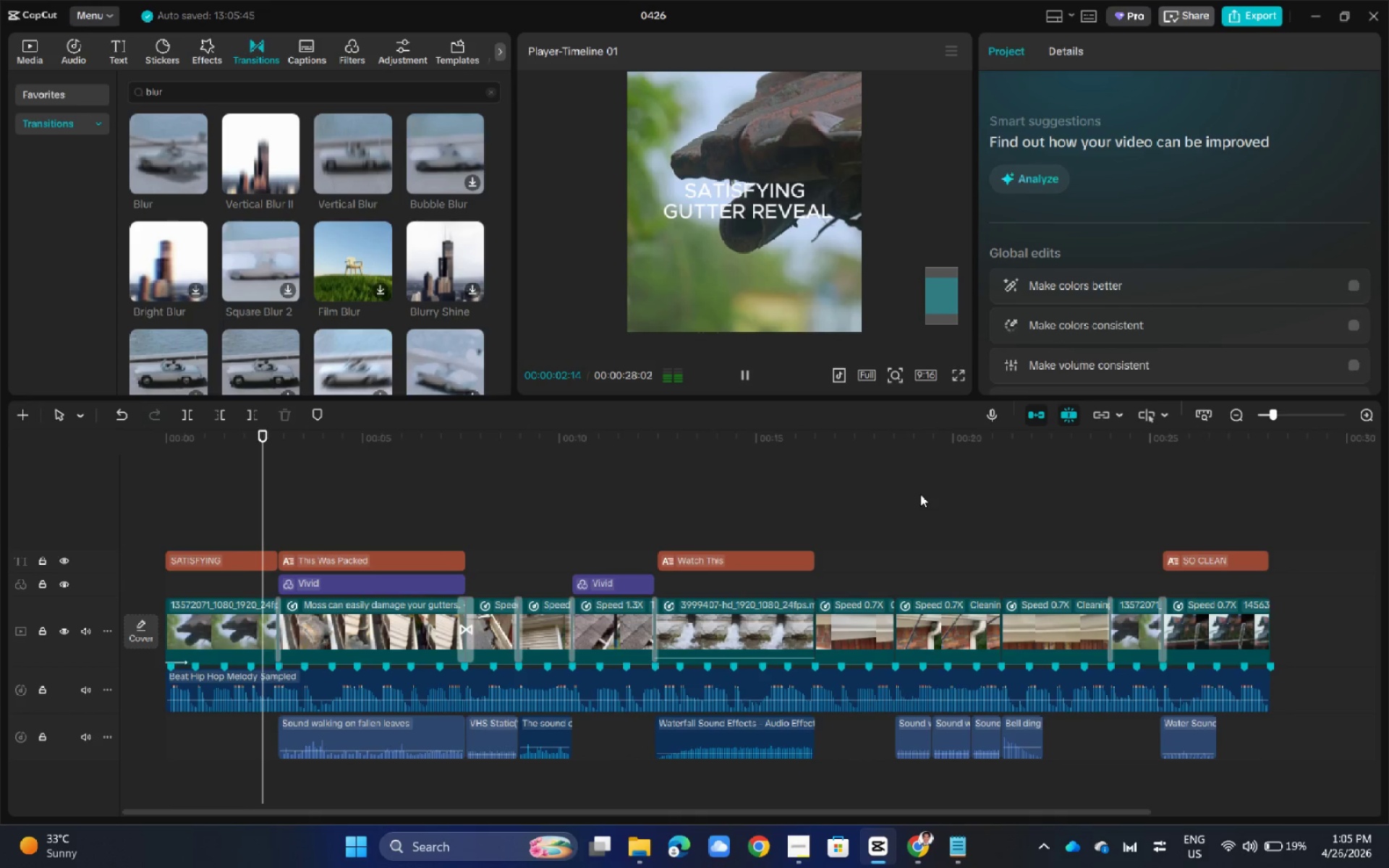 
key(Space)
 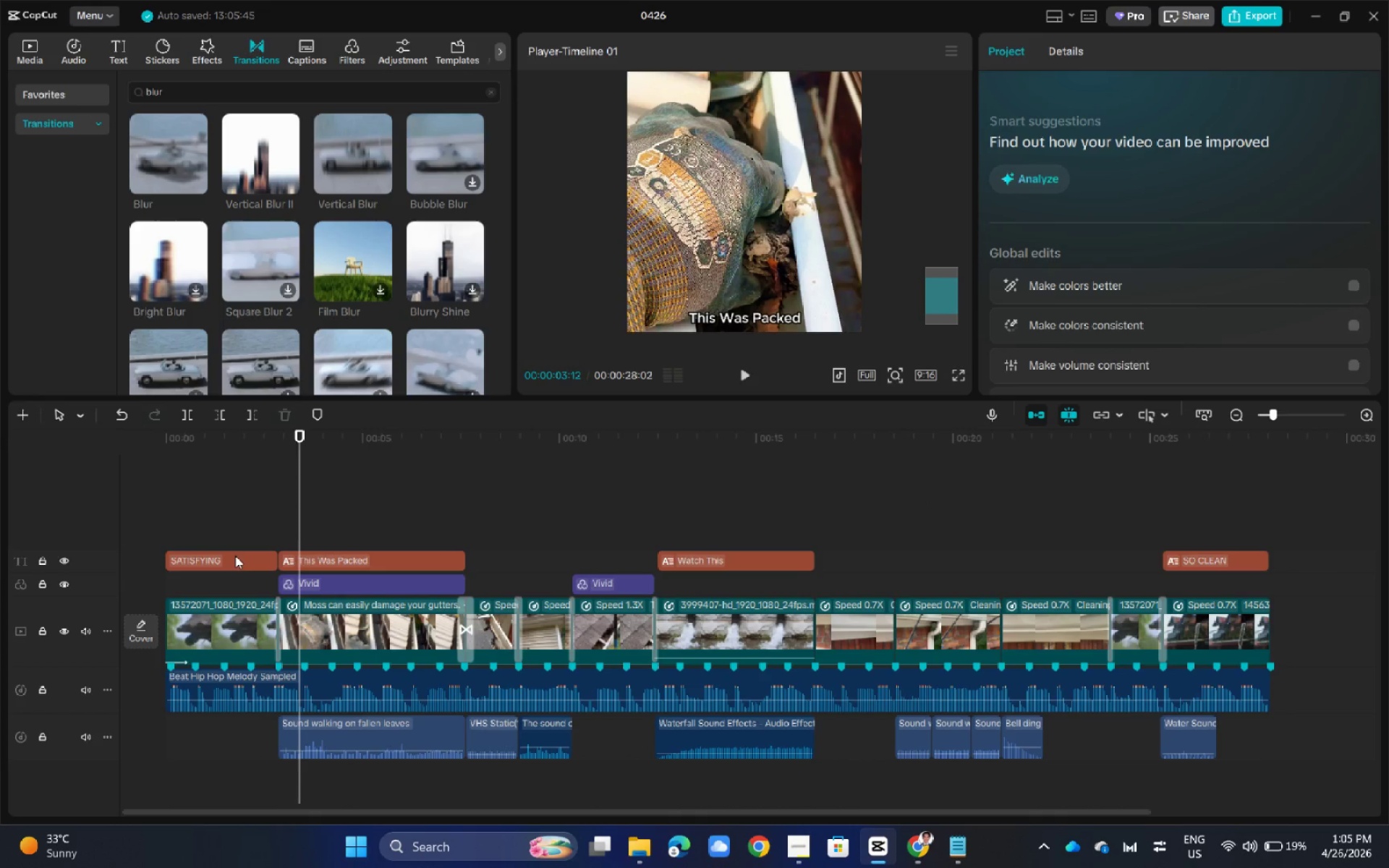 
left_click([235, 556])
 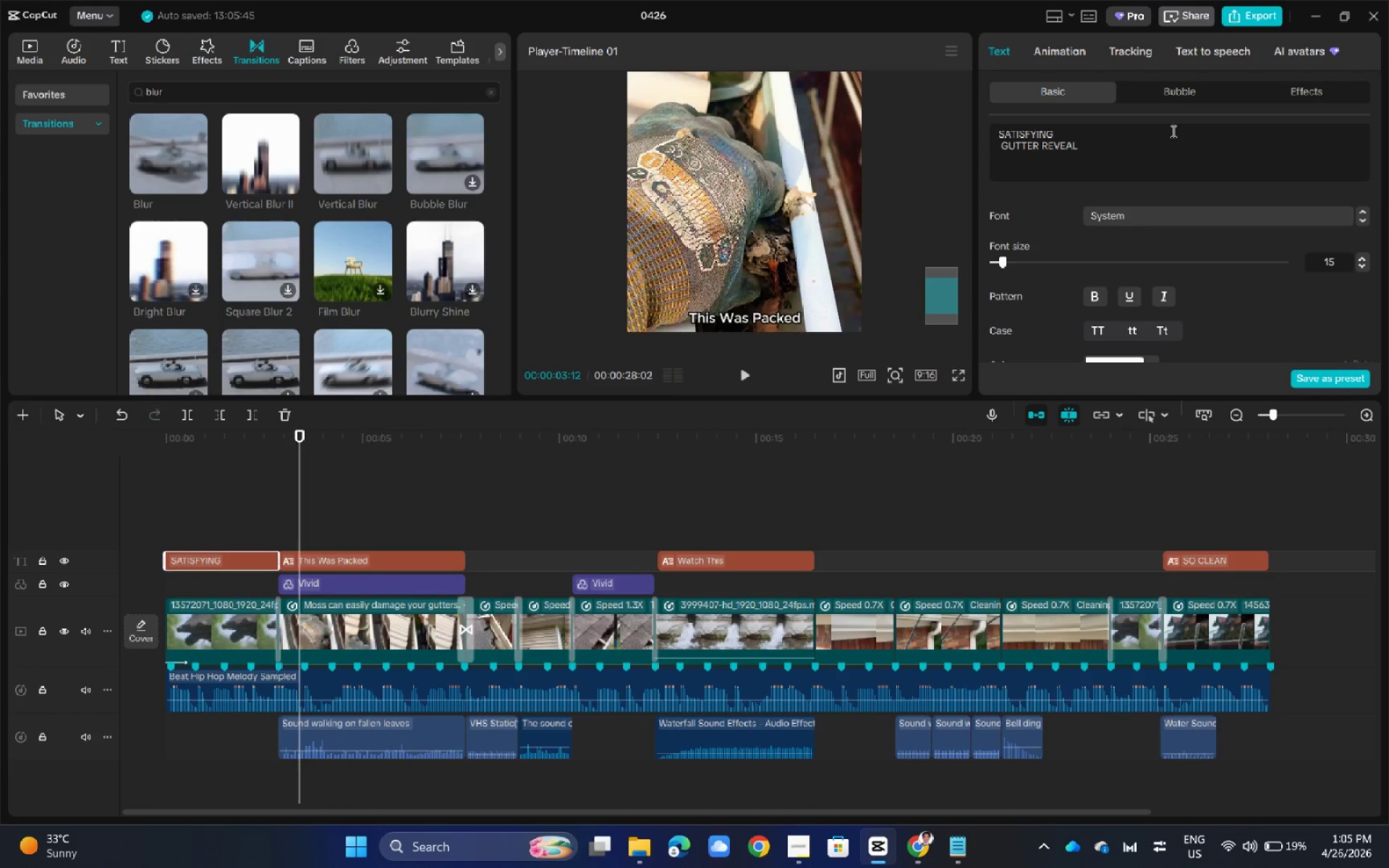 
scroll: coordinate [1157, 226], scroll_direction: down, amount: 60.0
 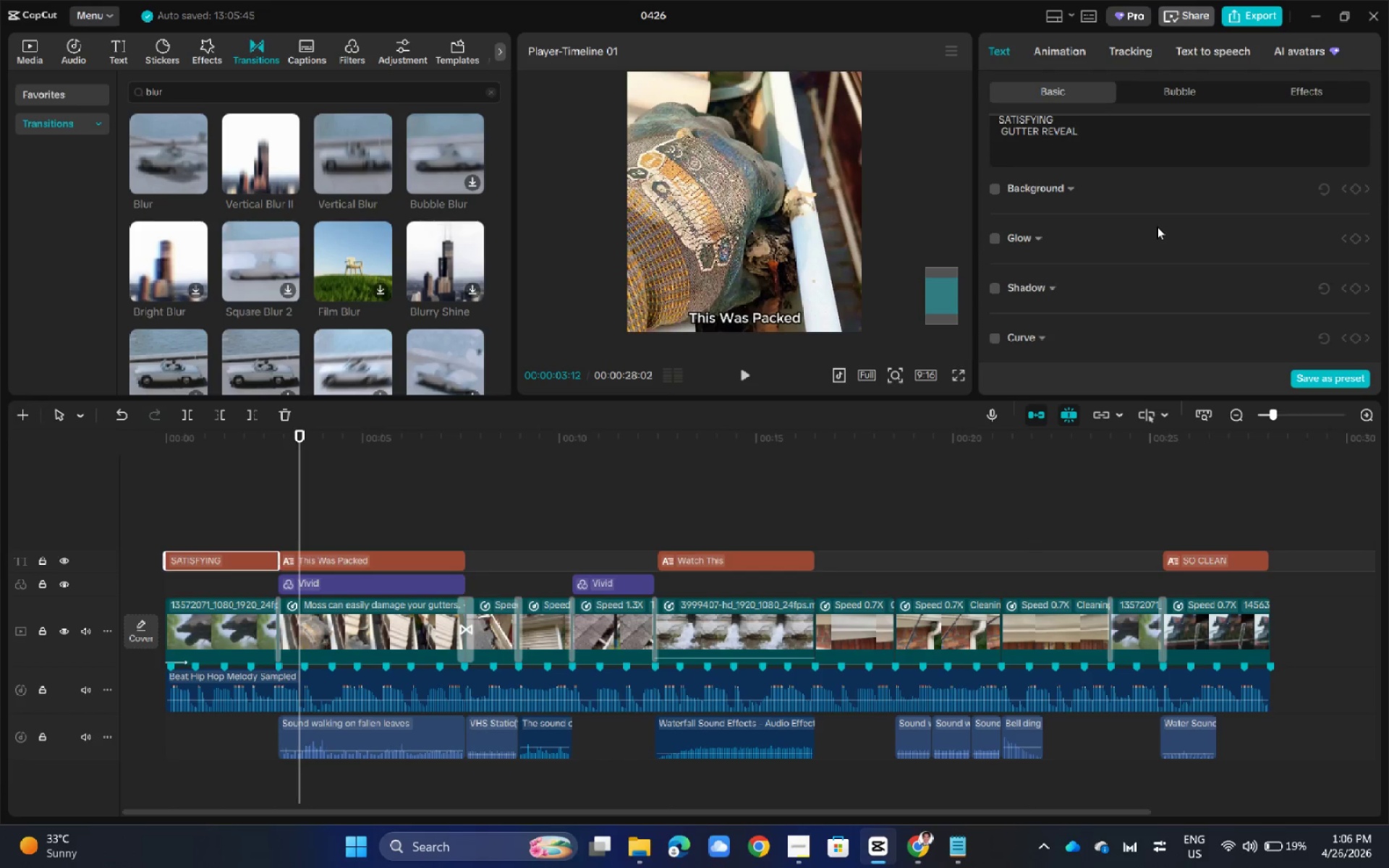 
wait(11.67)
 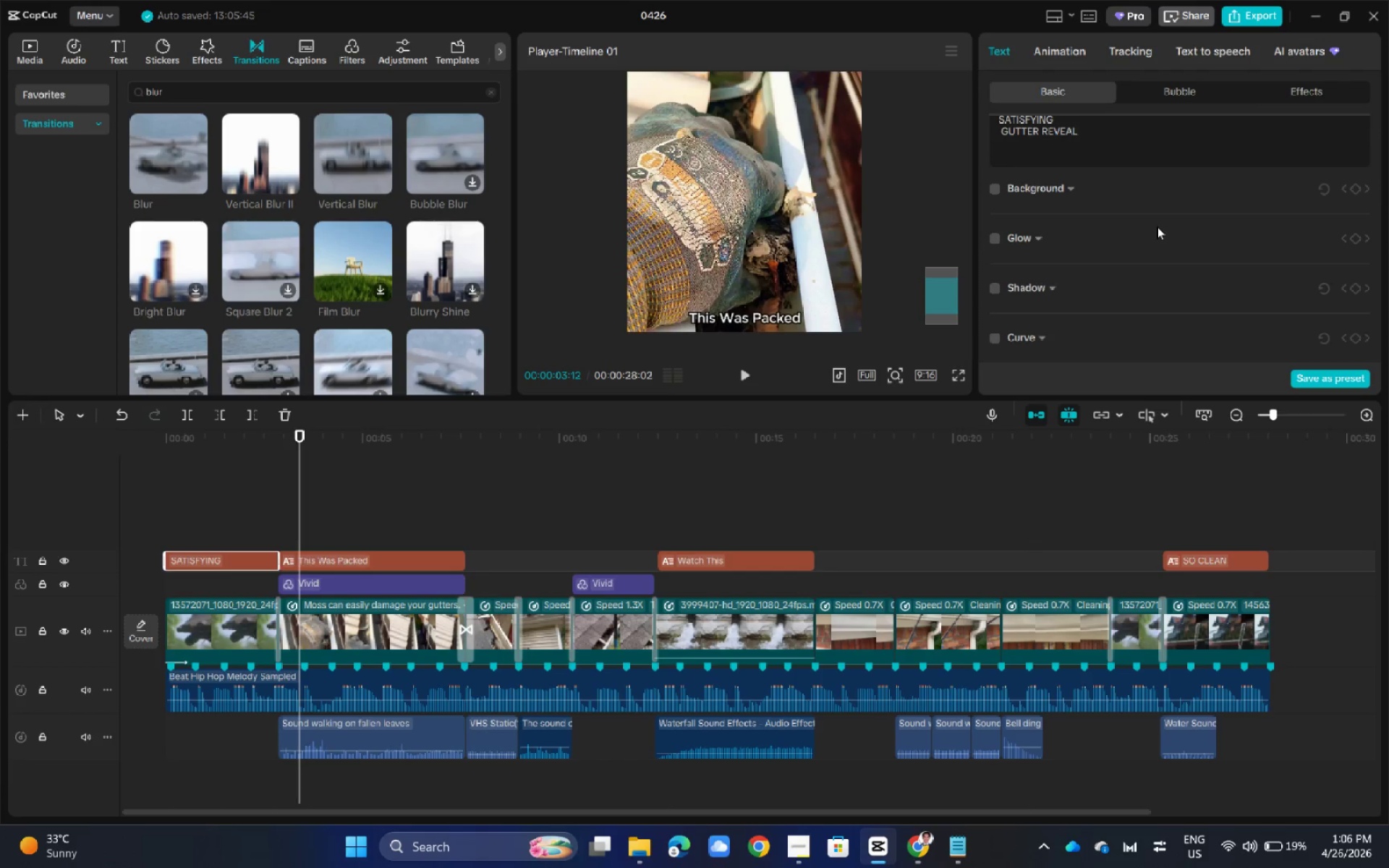 
left_click_drag(start_coordinate=[195, 482], to_coordinate=[132, 493])
 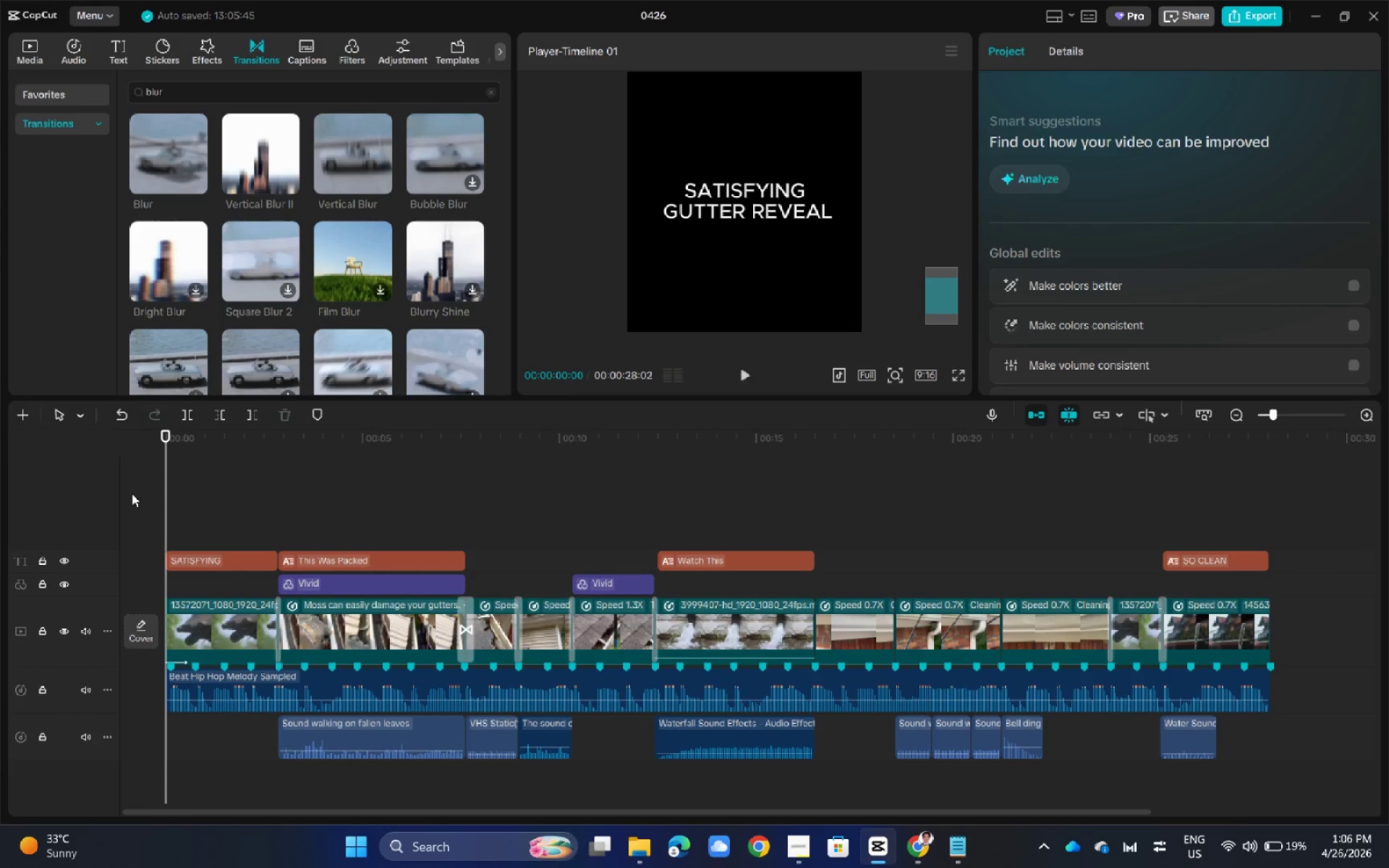 
key(Space)
 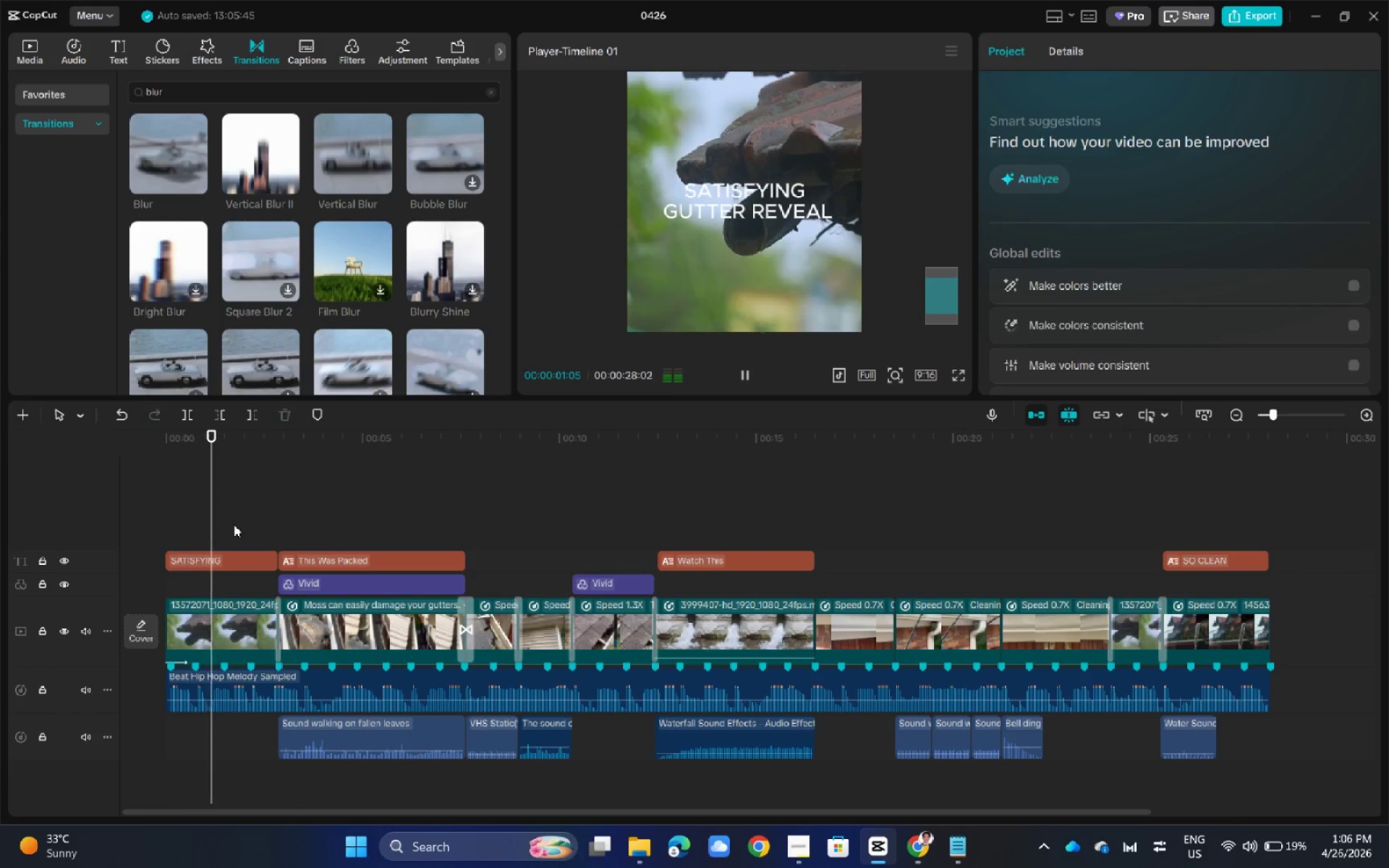 
key(Space)
 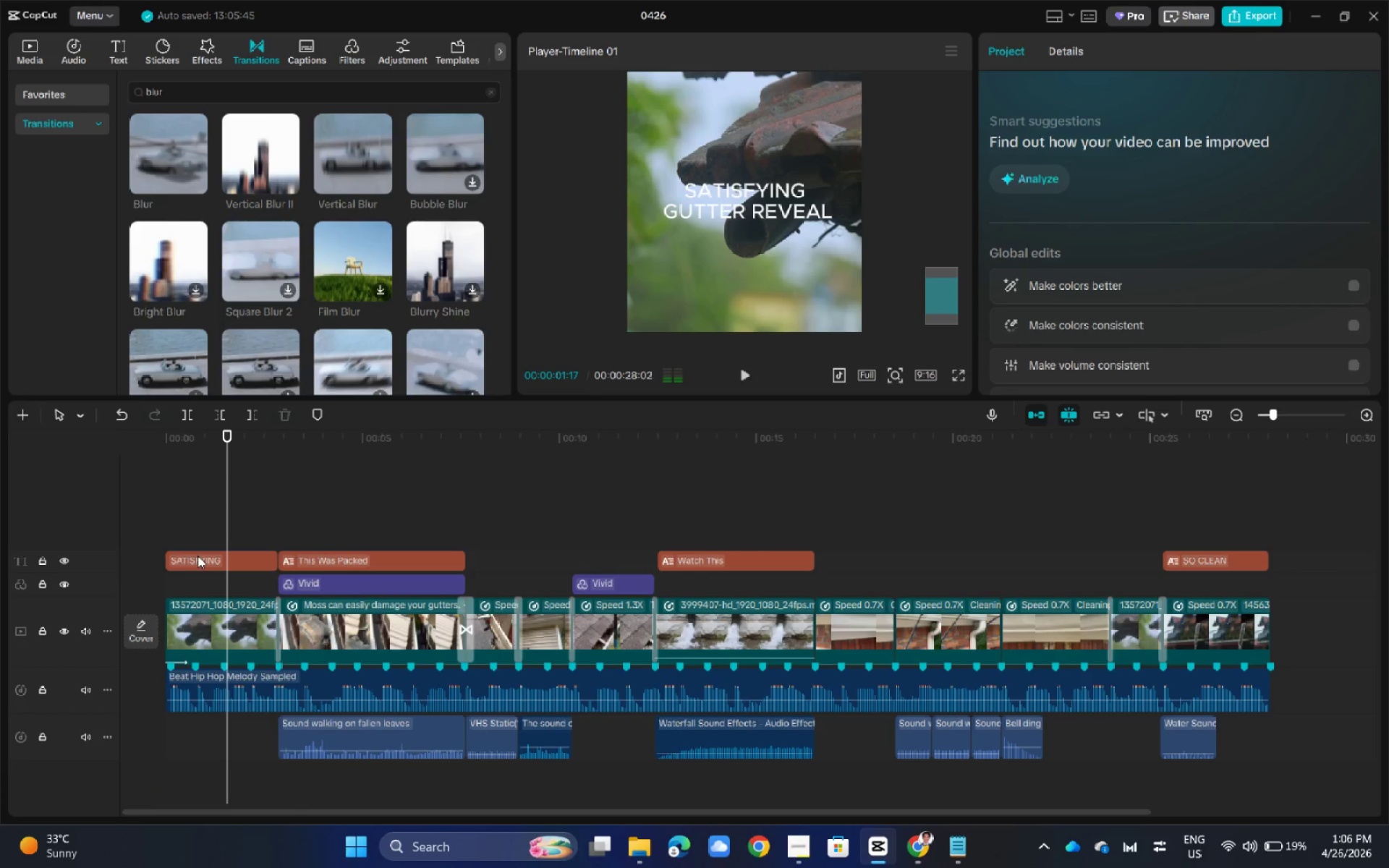 
left_click([197, 556])
 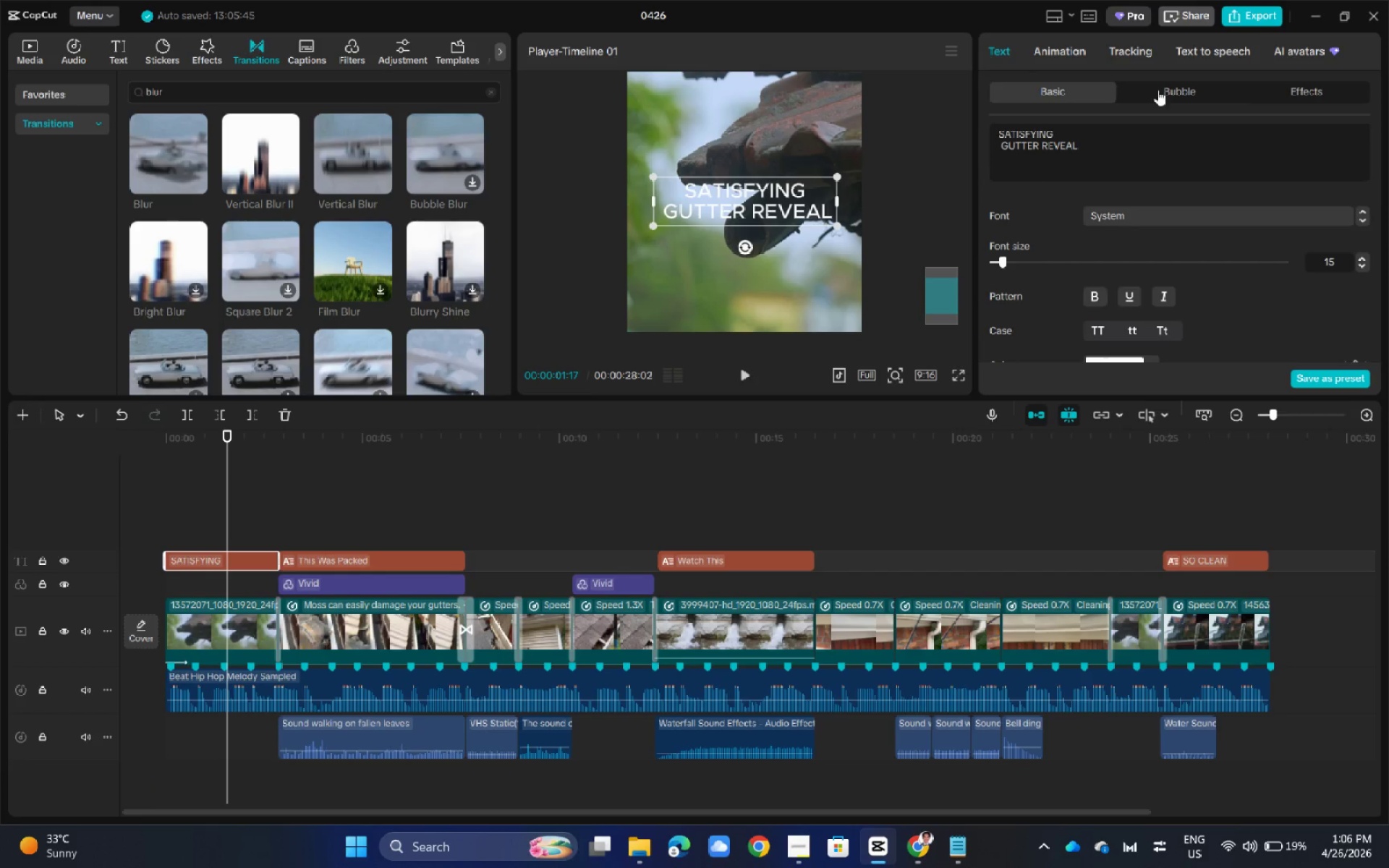 
left_click([1088, 55])
 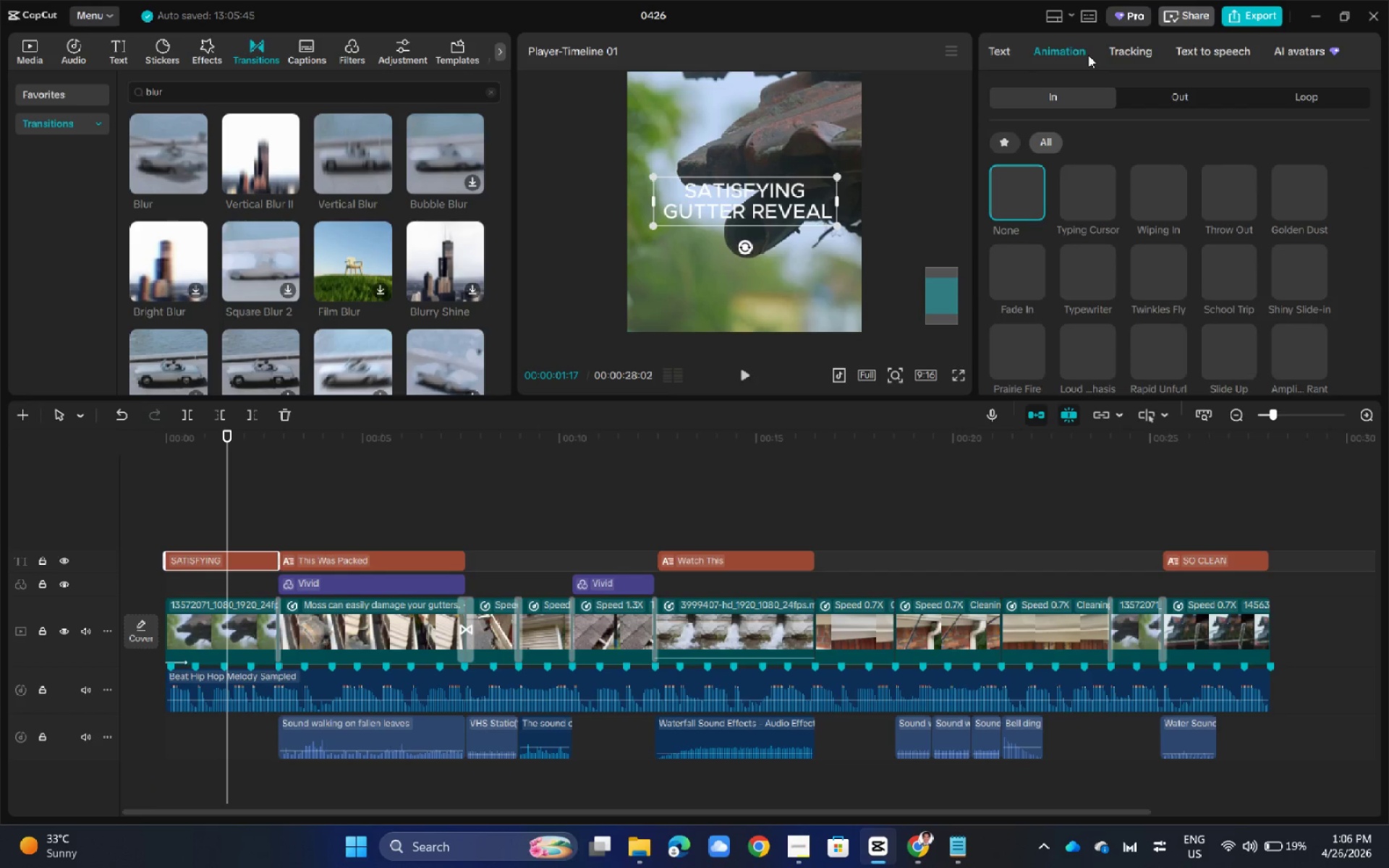 
mouse_move([985, 294])
 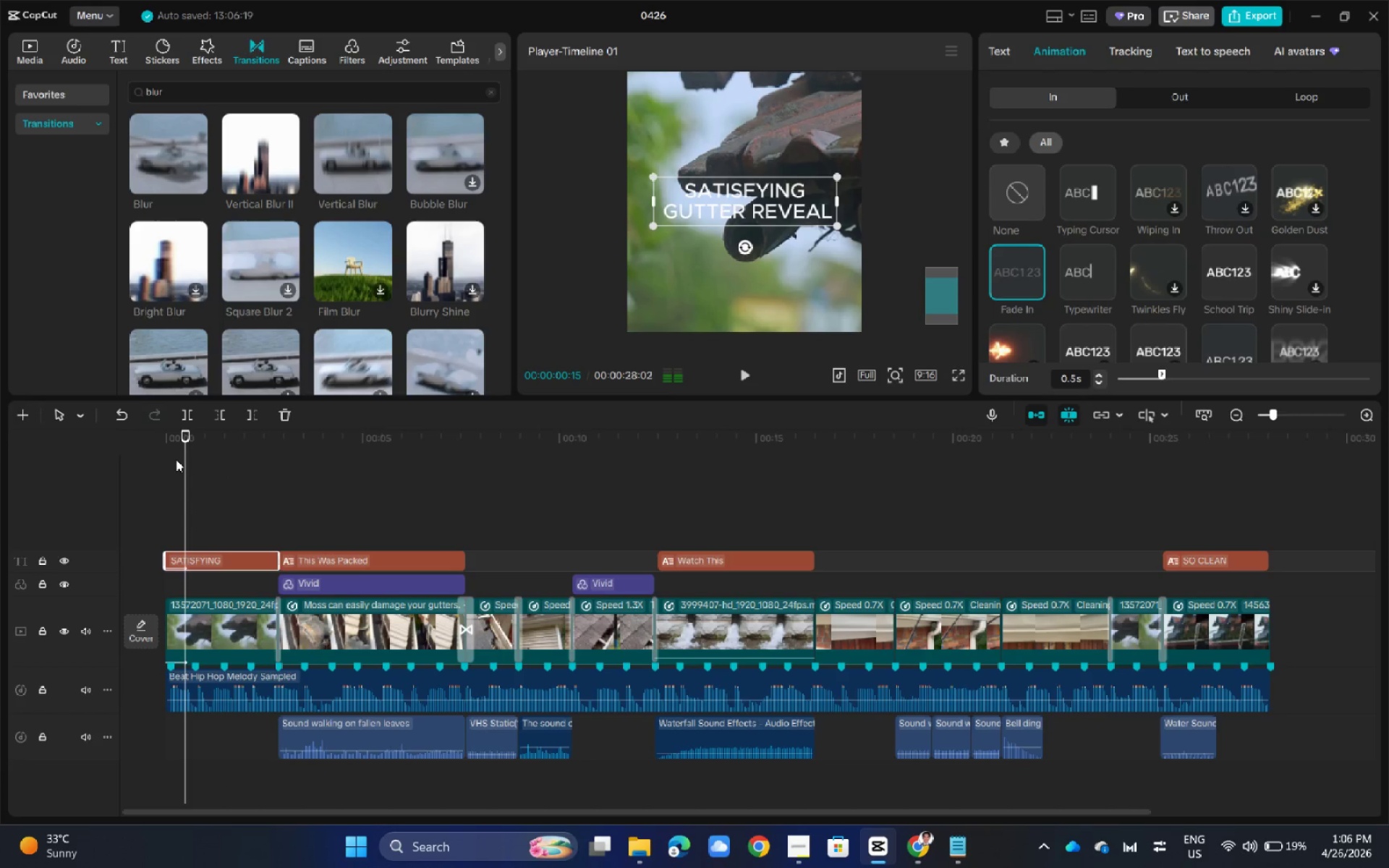 
left_click([176, 459])
 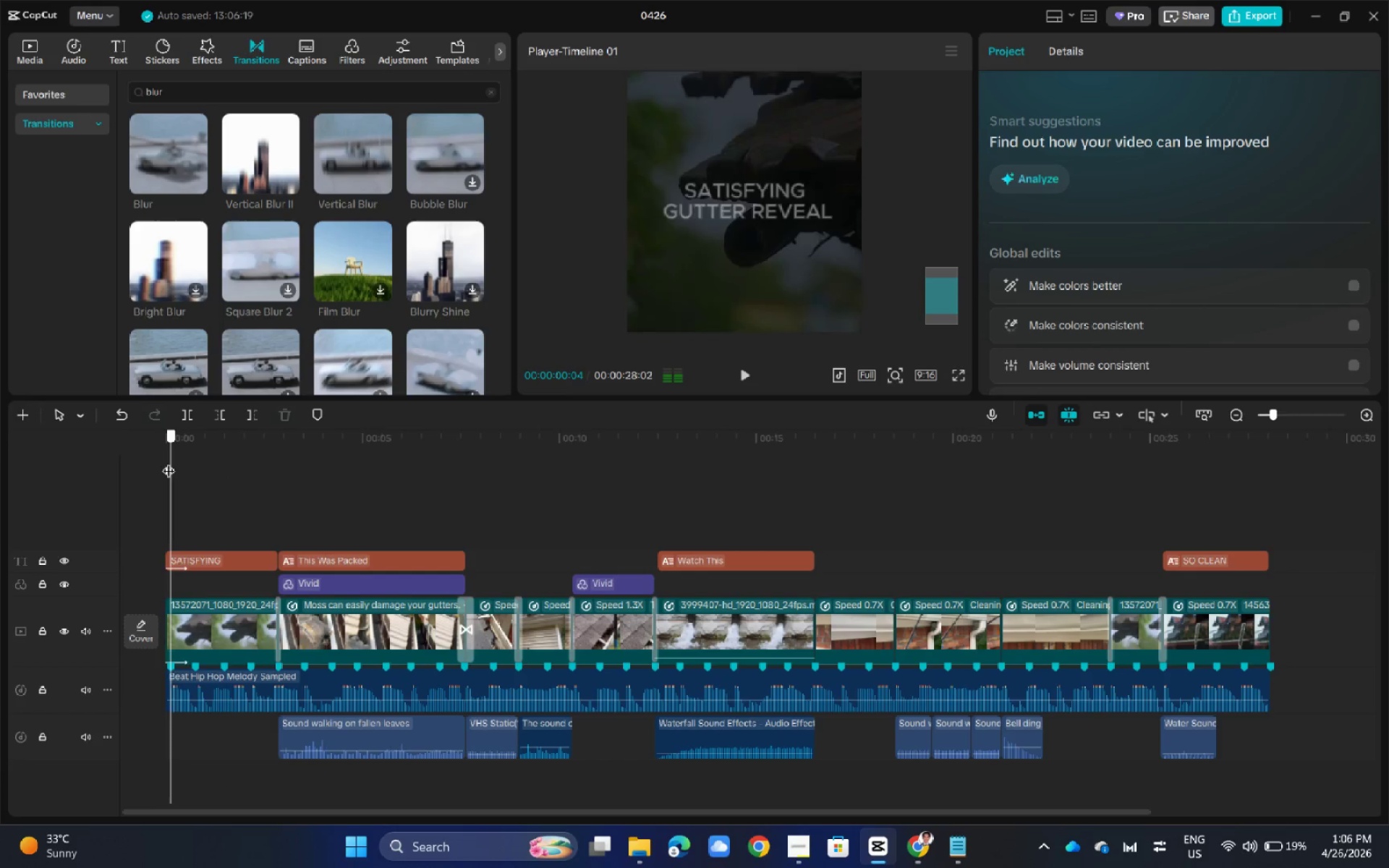 
left_click_drag(start_coordinate=[176, 459], to_coordinate=[101, 479])
 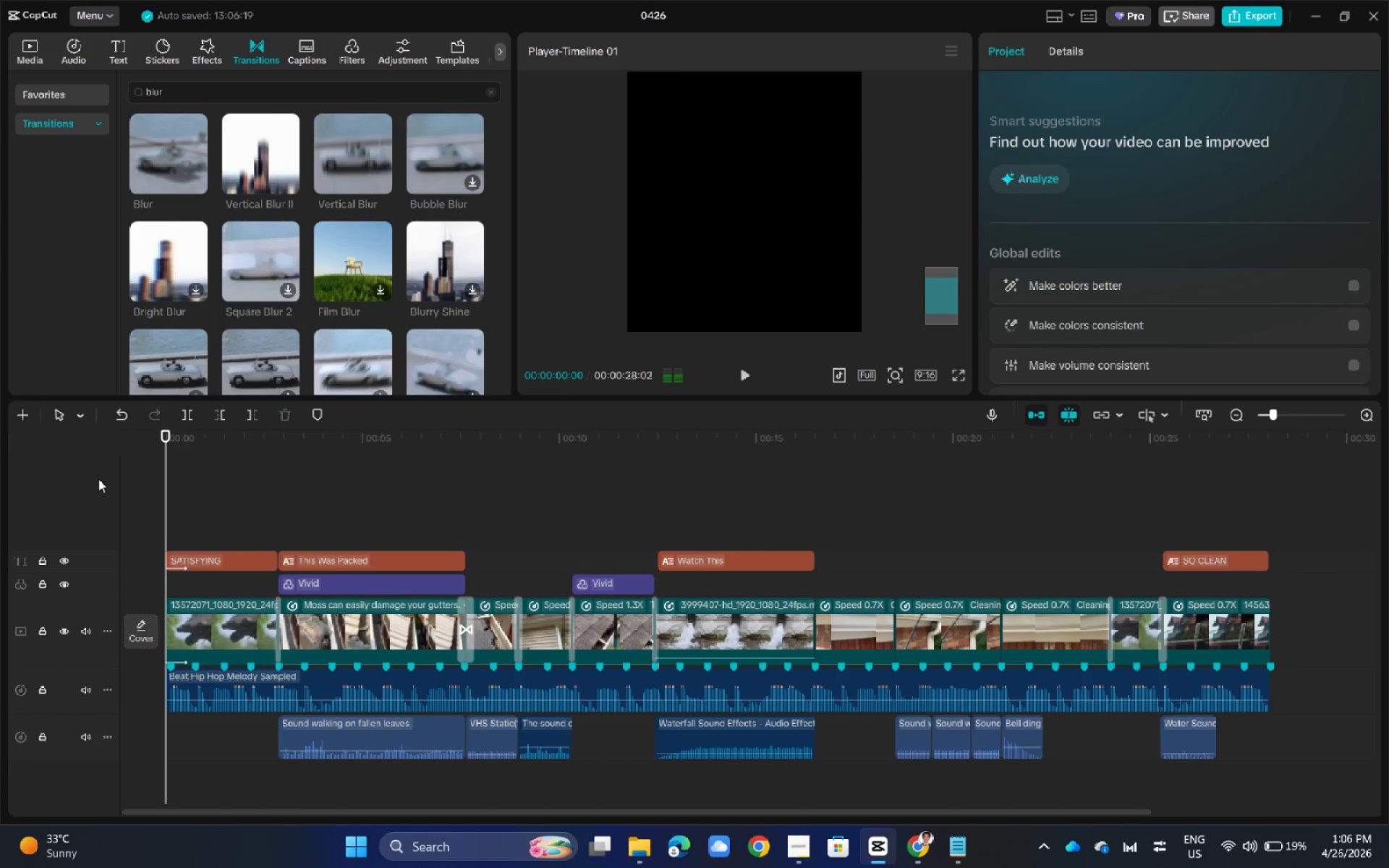 
key(Space)
 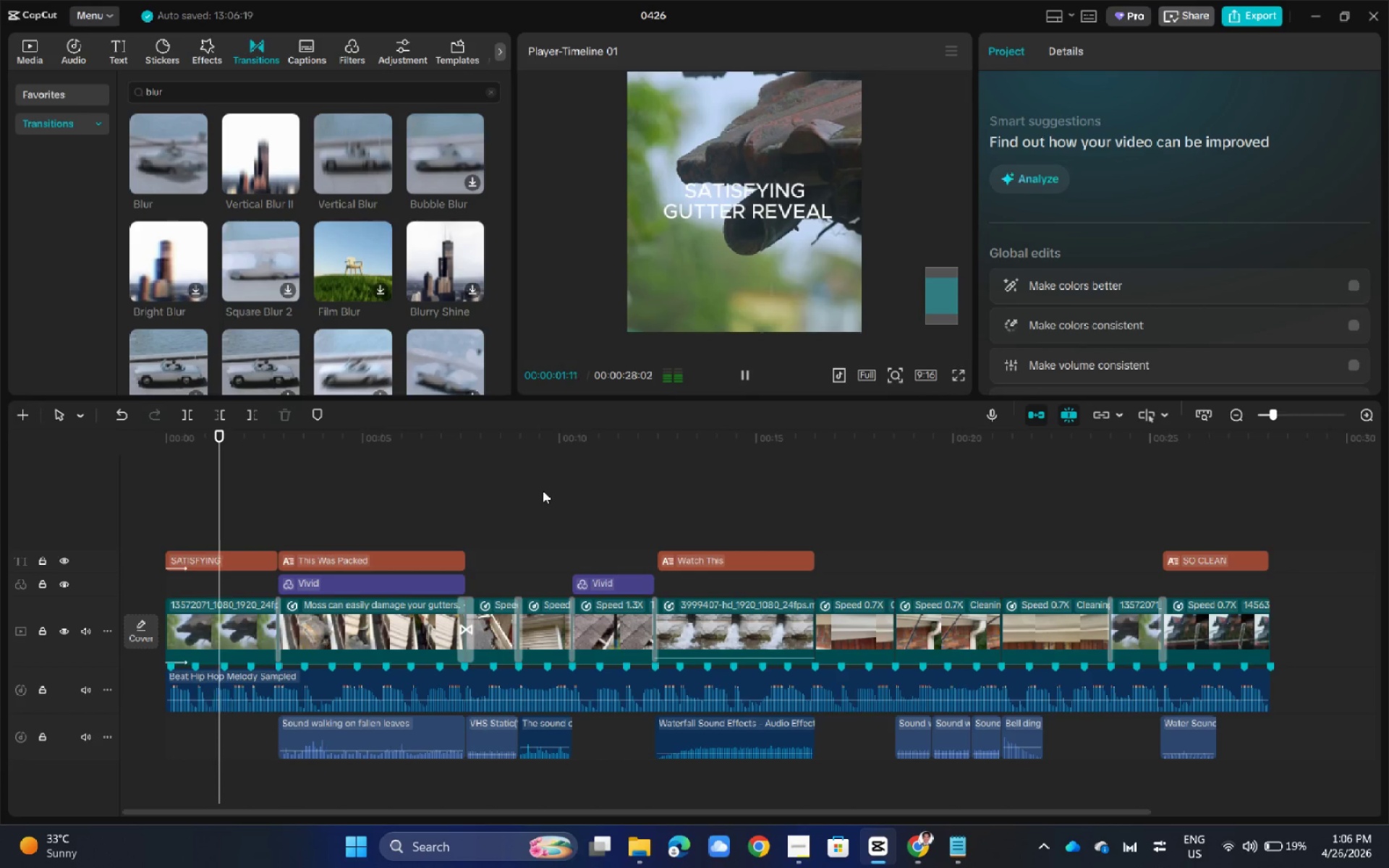 
hold_key(key=ControlLeft, duration=0.8)
scroll: coordinate [547, 488], scroll_direction: down, amount: 4.0
 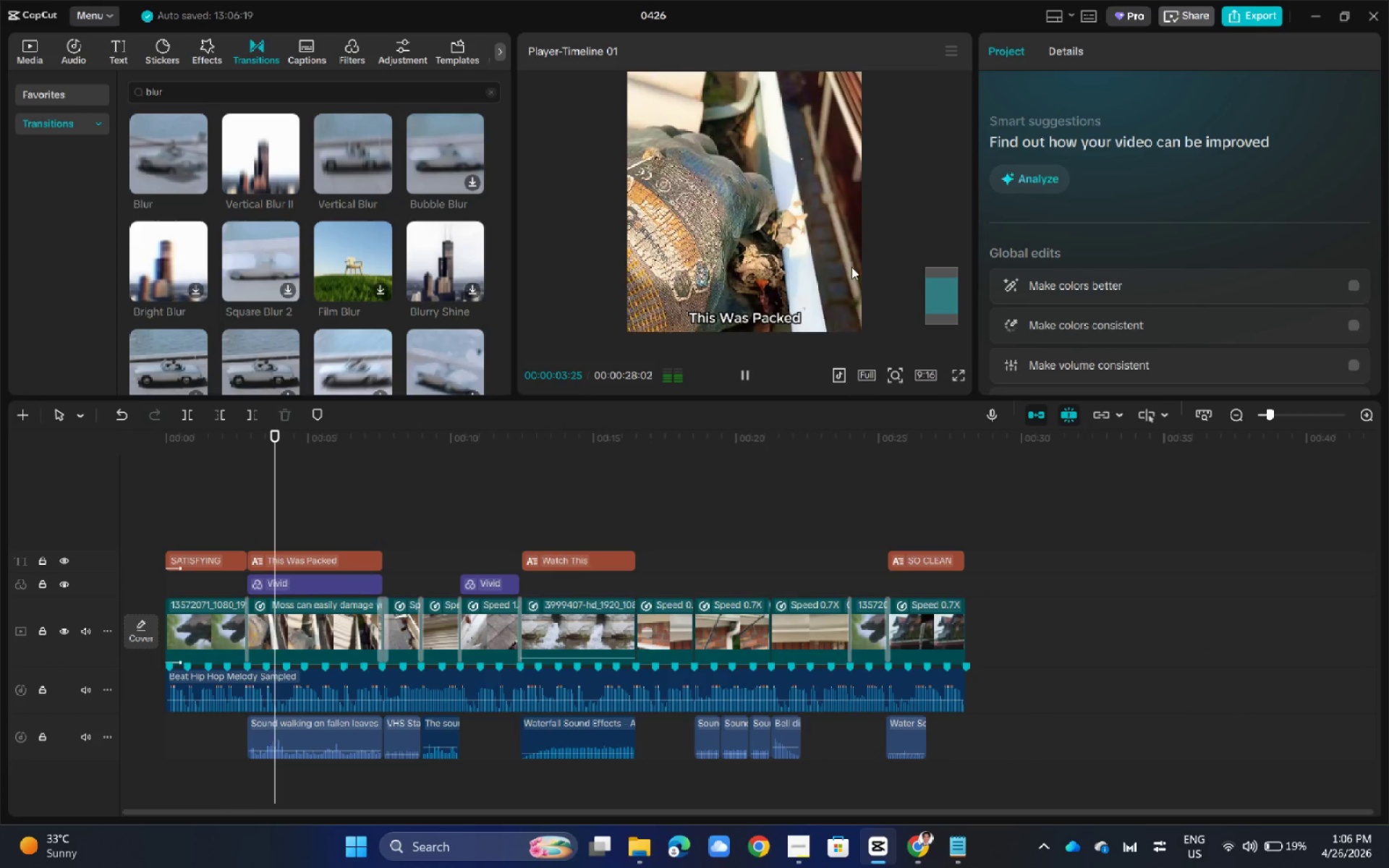 
key(Control+ControlLeft)
 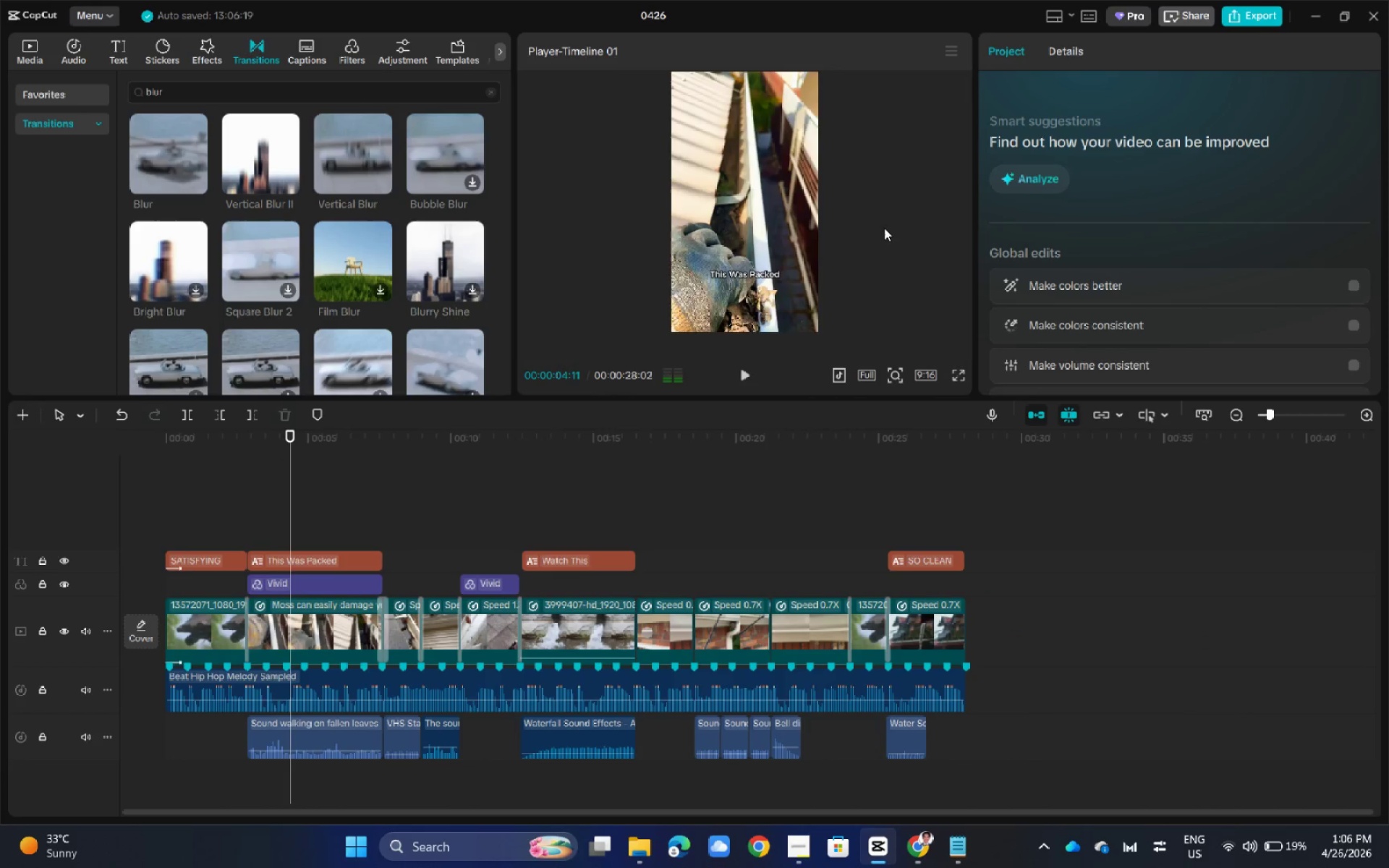 
hold_key(key=ControlLeft, duration=0.34)
hold_key(key=ControlLeft, duration=0.42)
scroll: coordinate [884, 228], scroll_direction: down, amount: 4.0
 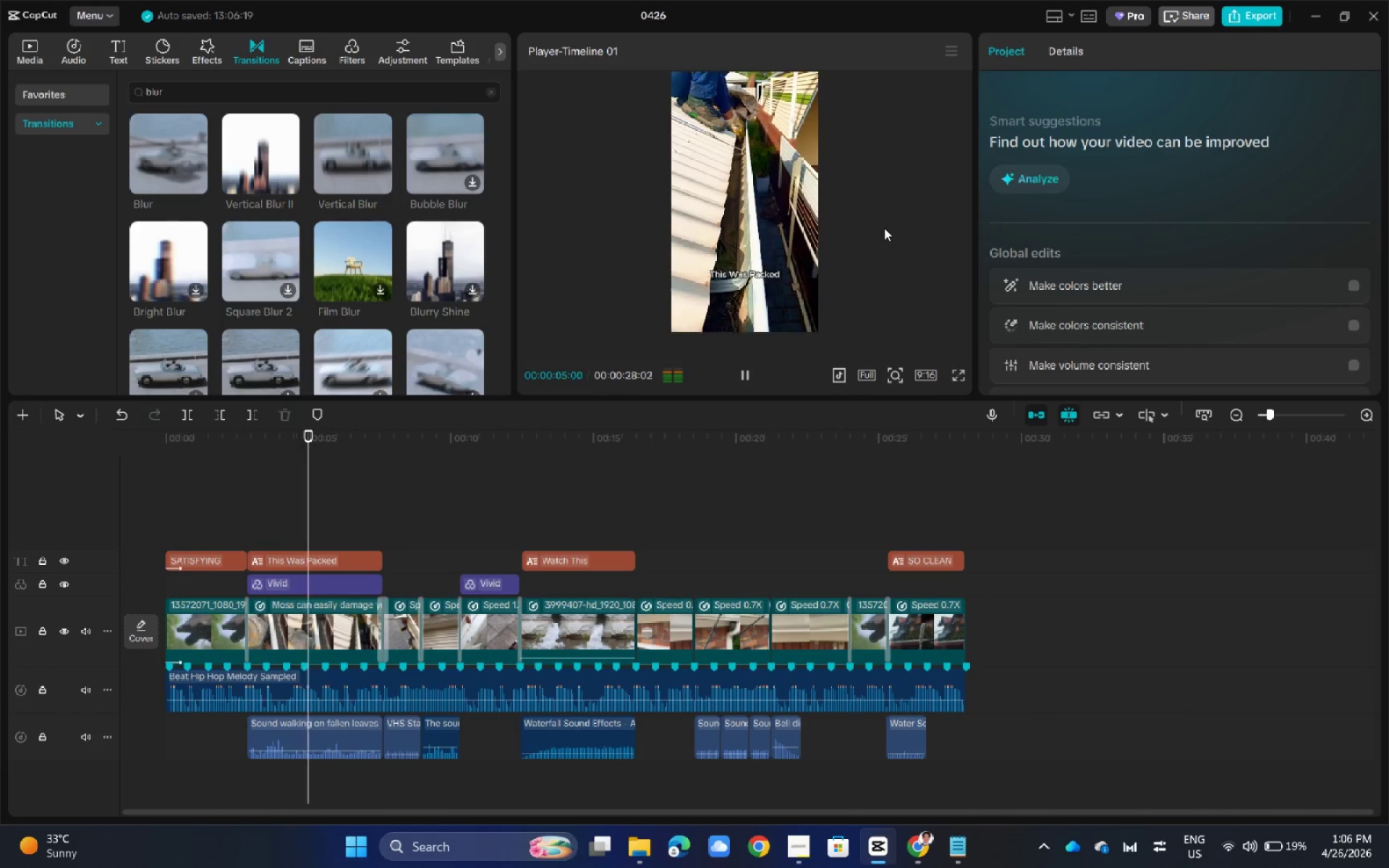 
left_click([959, 374])
 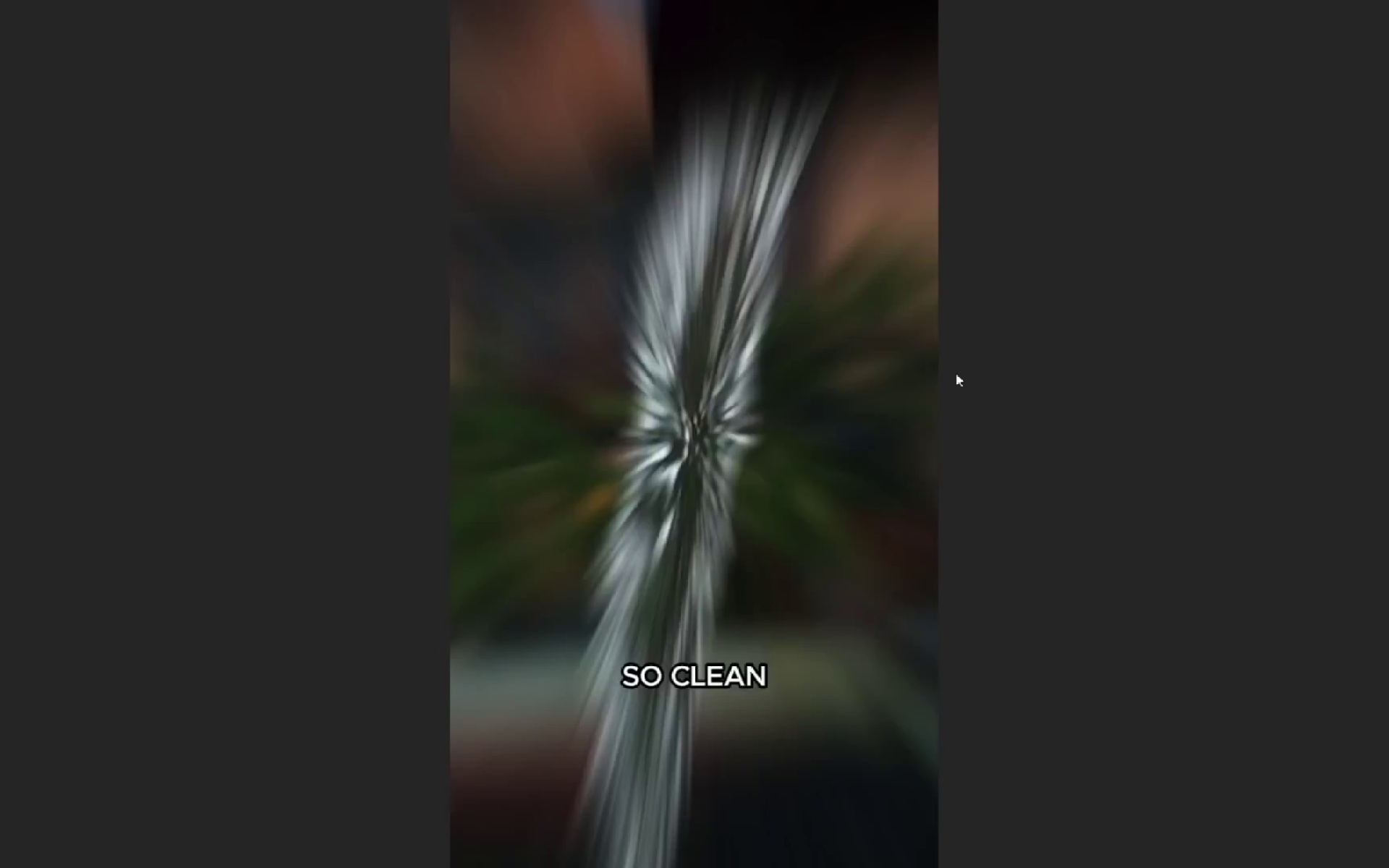 
wait(24.77)
 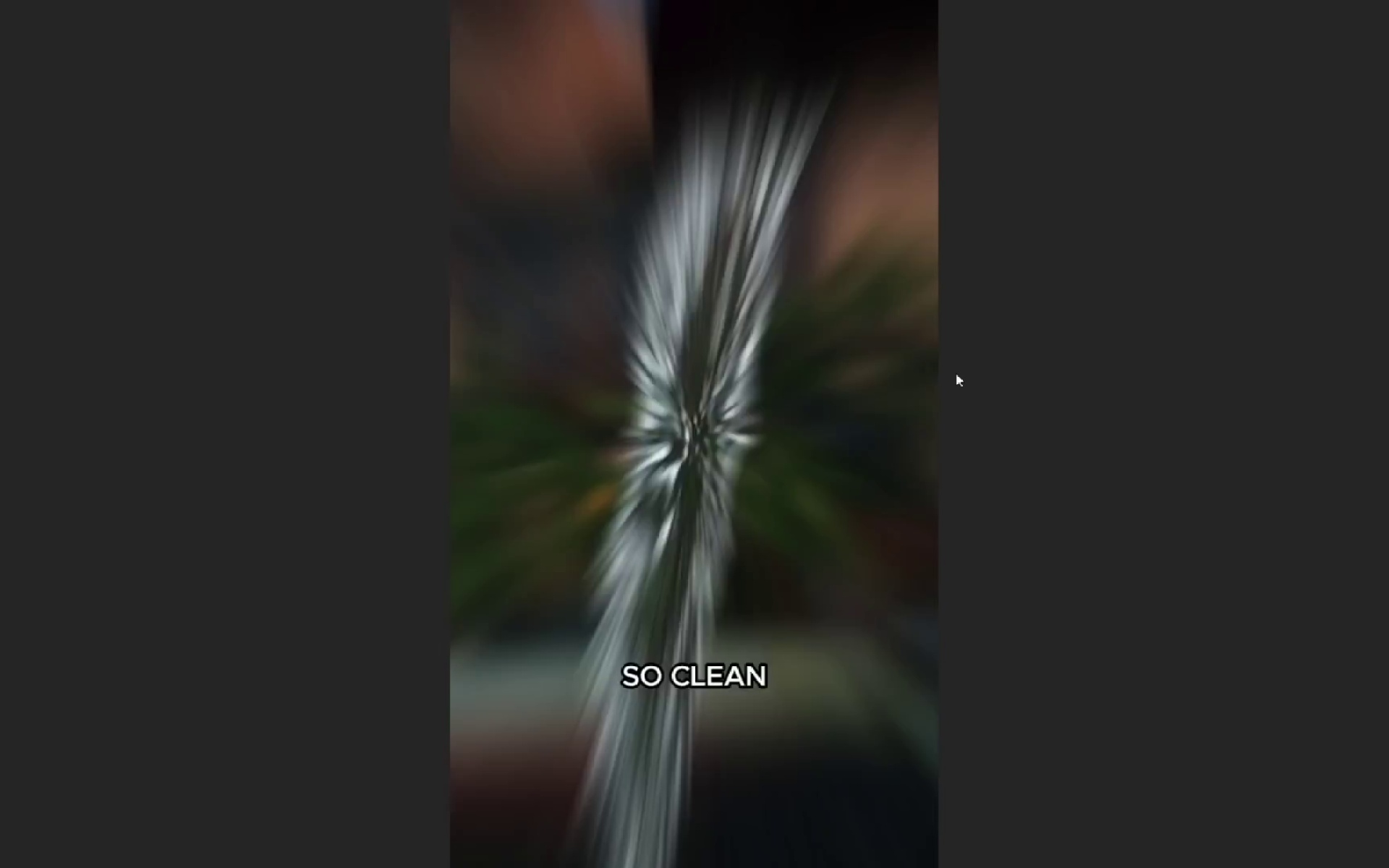 
key(Escape)
 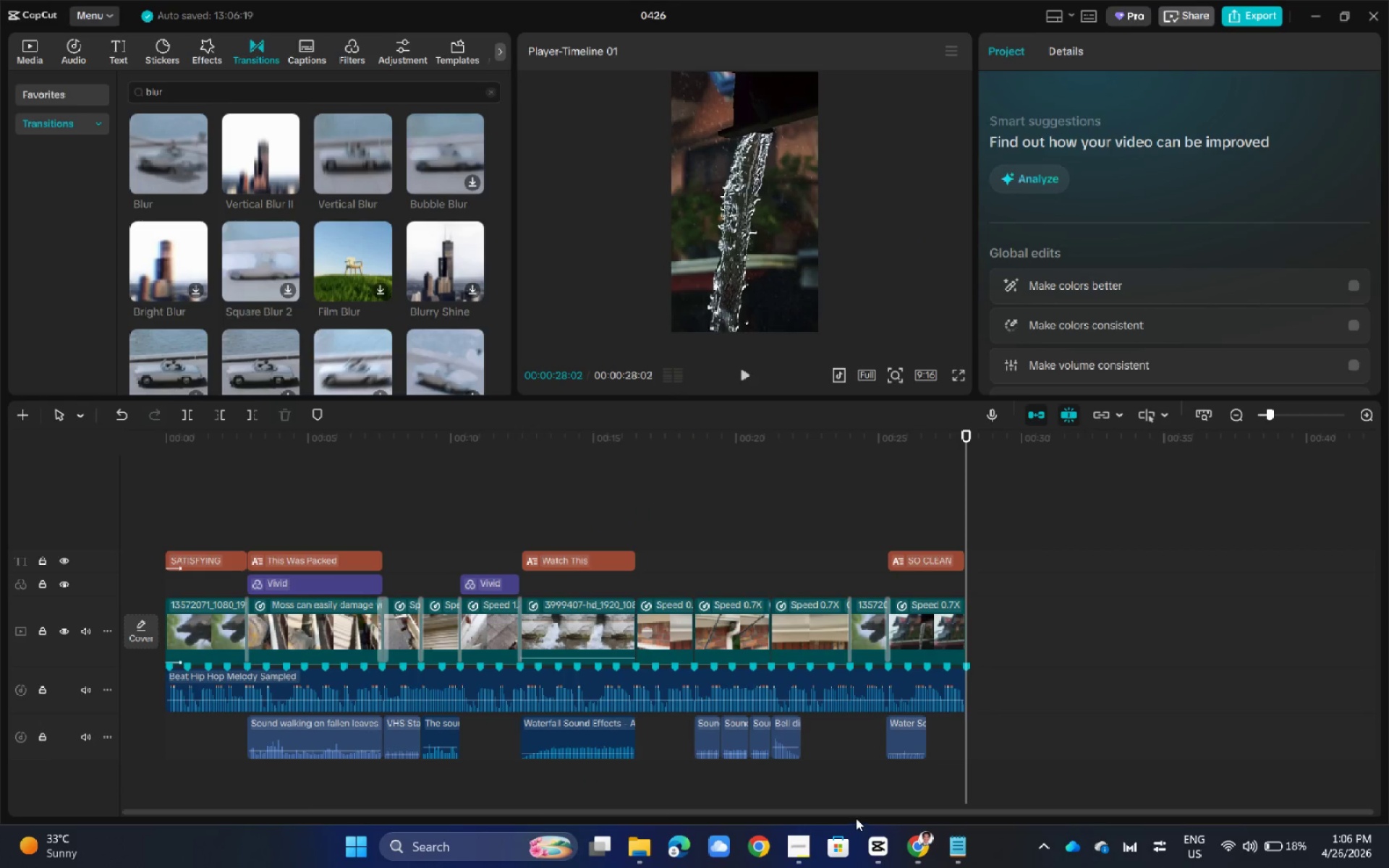 
left_click_drag(start_coordinate=[861, 816], to_coordinate=[669, 806])
 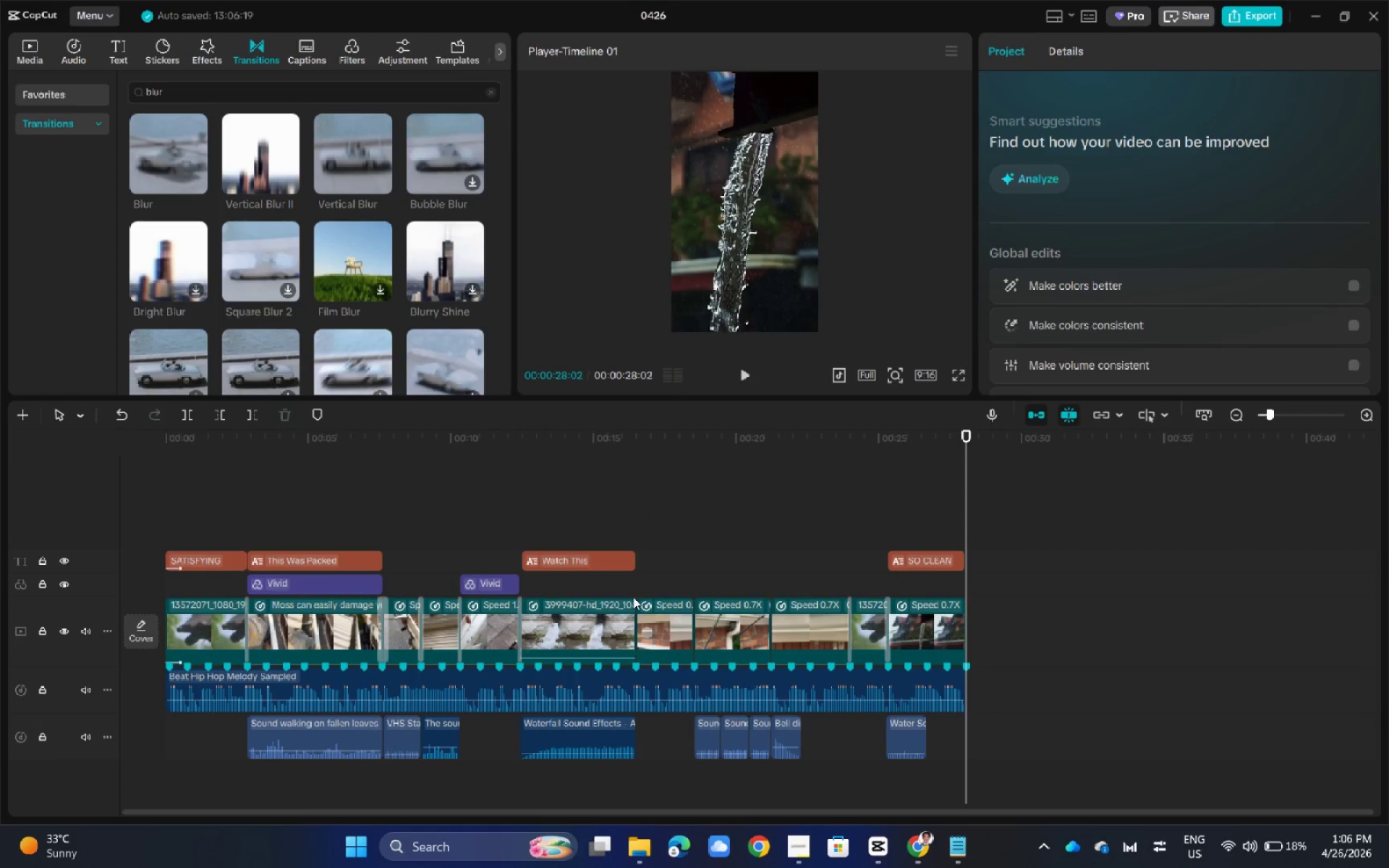 
hold_key(key=ControlLeft, duration=0.88)
scroll: coordinate [640, 597], scroll_direction: up, amount: 7.0
 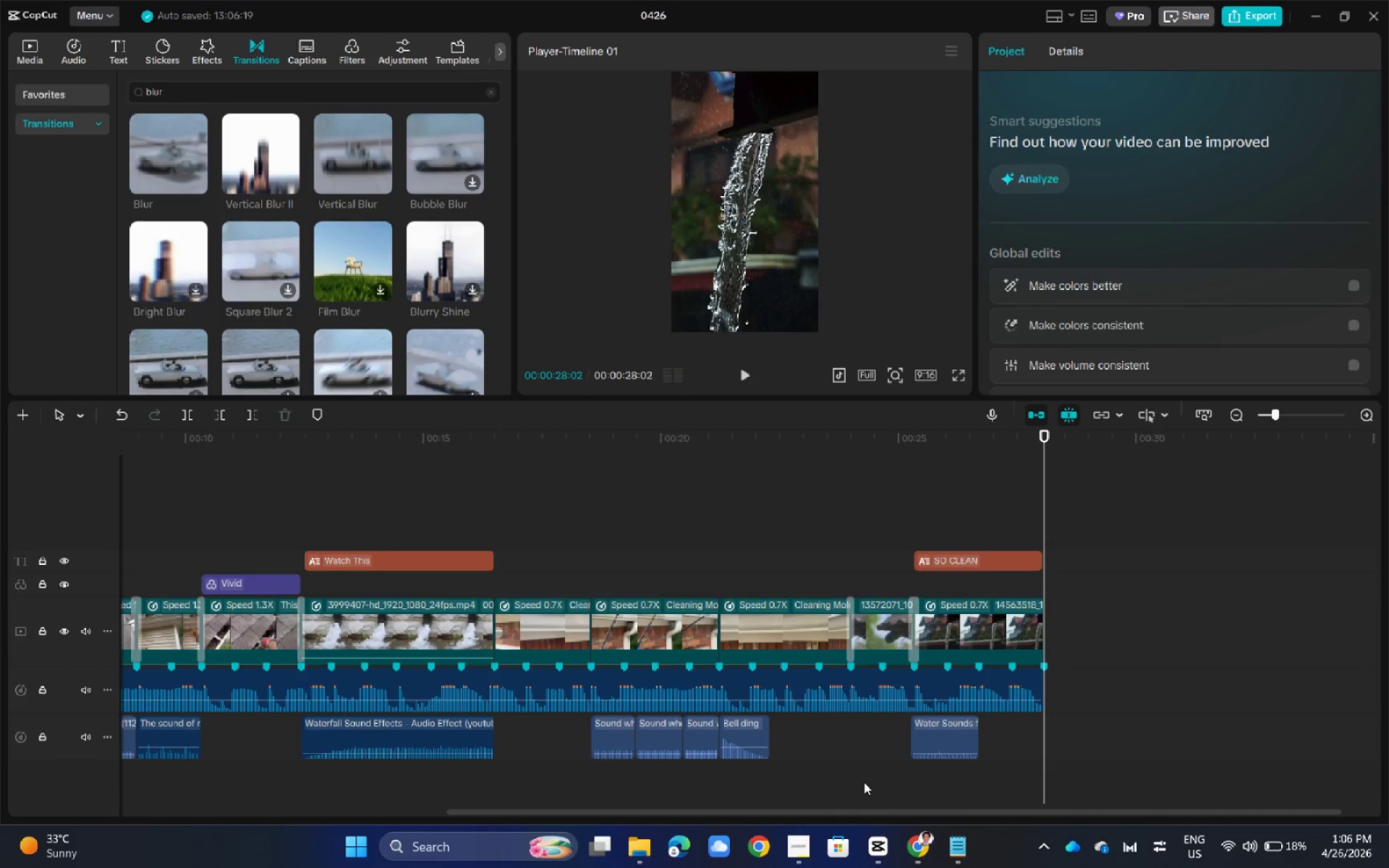 
left_click_drag(start_coordinate=[830, 812], to_coordinate=[455, 814])
 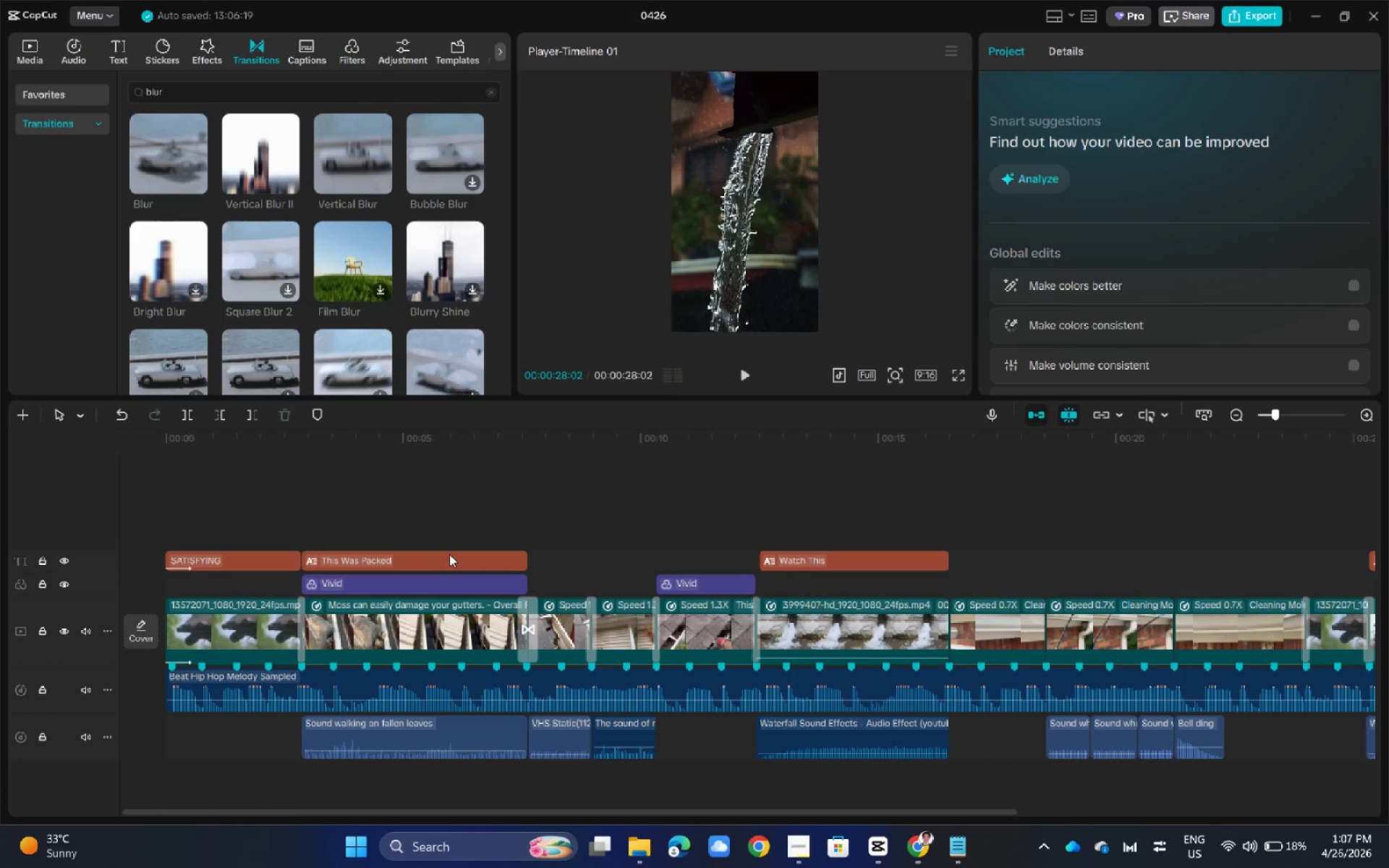 
wait(13.78)
 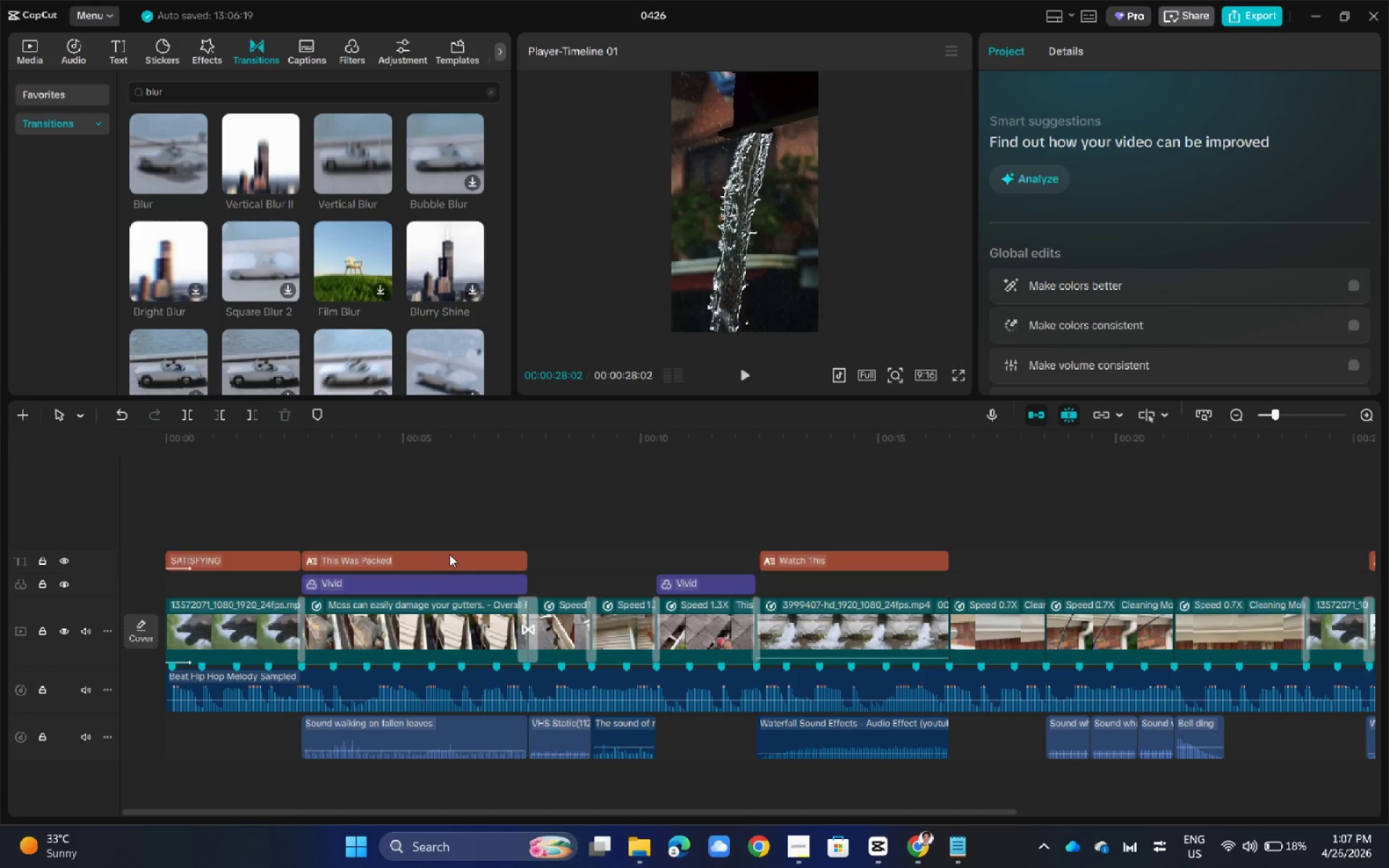 
hold_key(key=ControlLeft, duration=0.72)
scroll: coordinate [408, 609], scroll_direction: up, amount: 2.0
 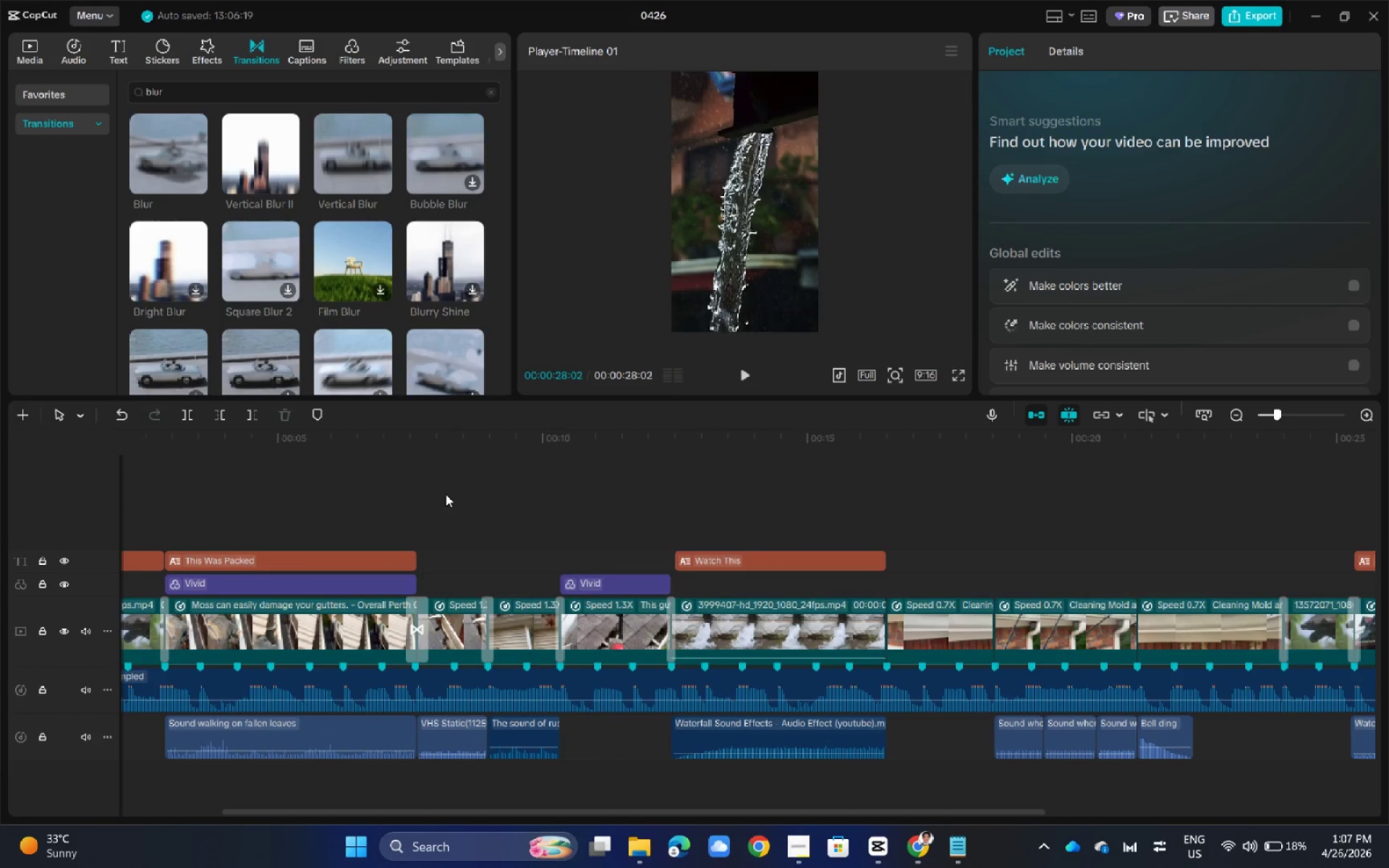 
left_click([700, 806])
 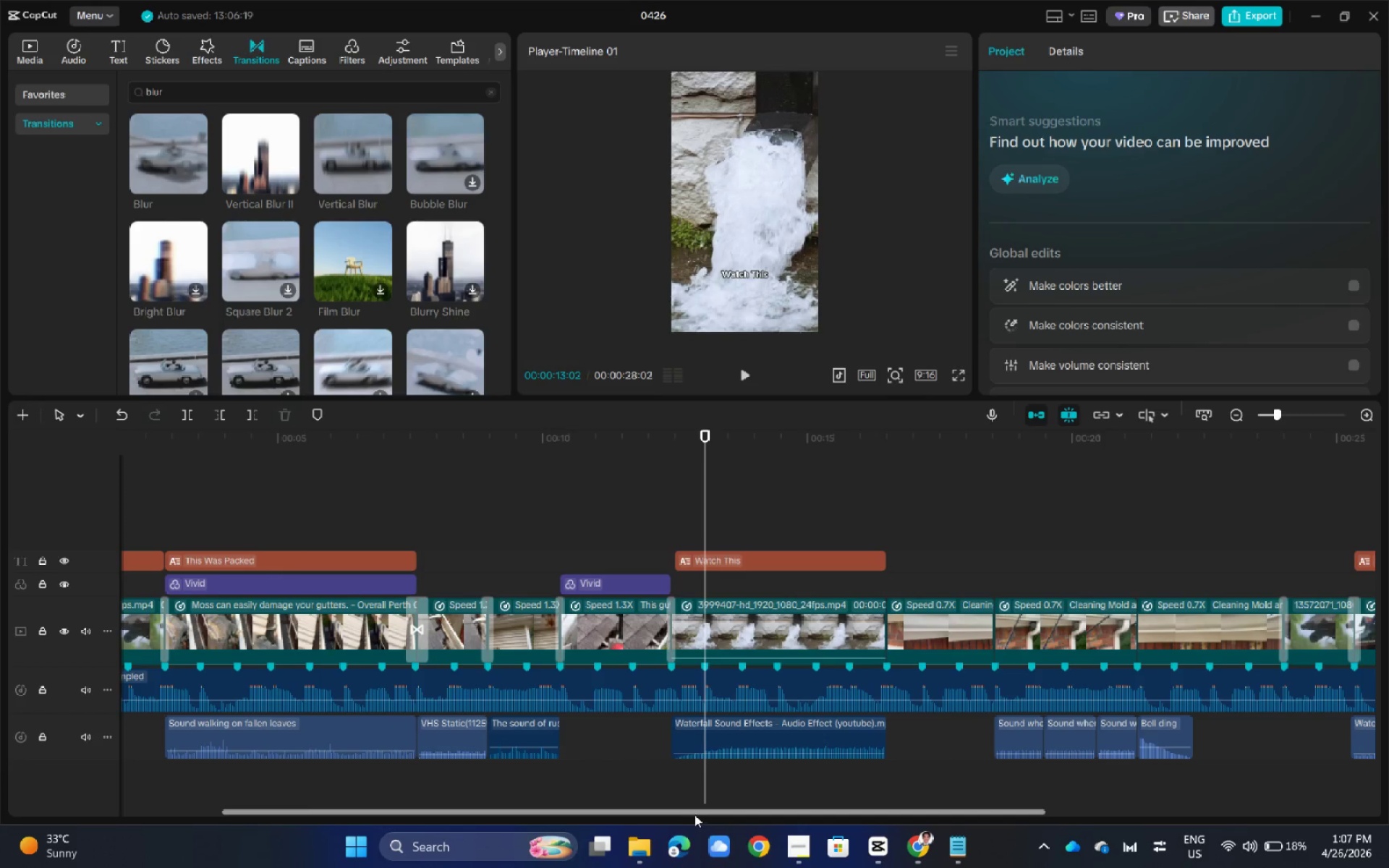 
left_click_drag(start_coordinate=[694, 814], to_coordinate=[1353, 818])
 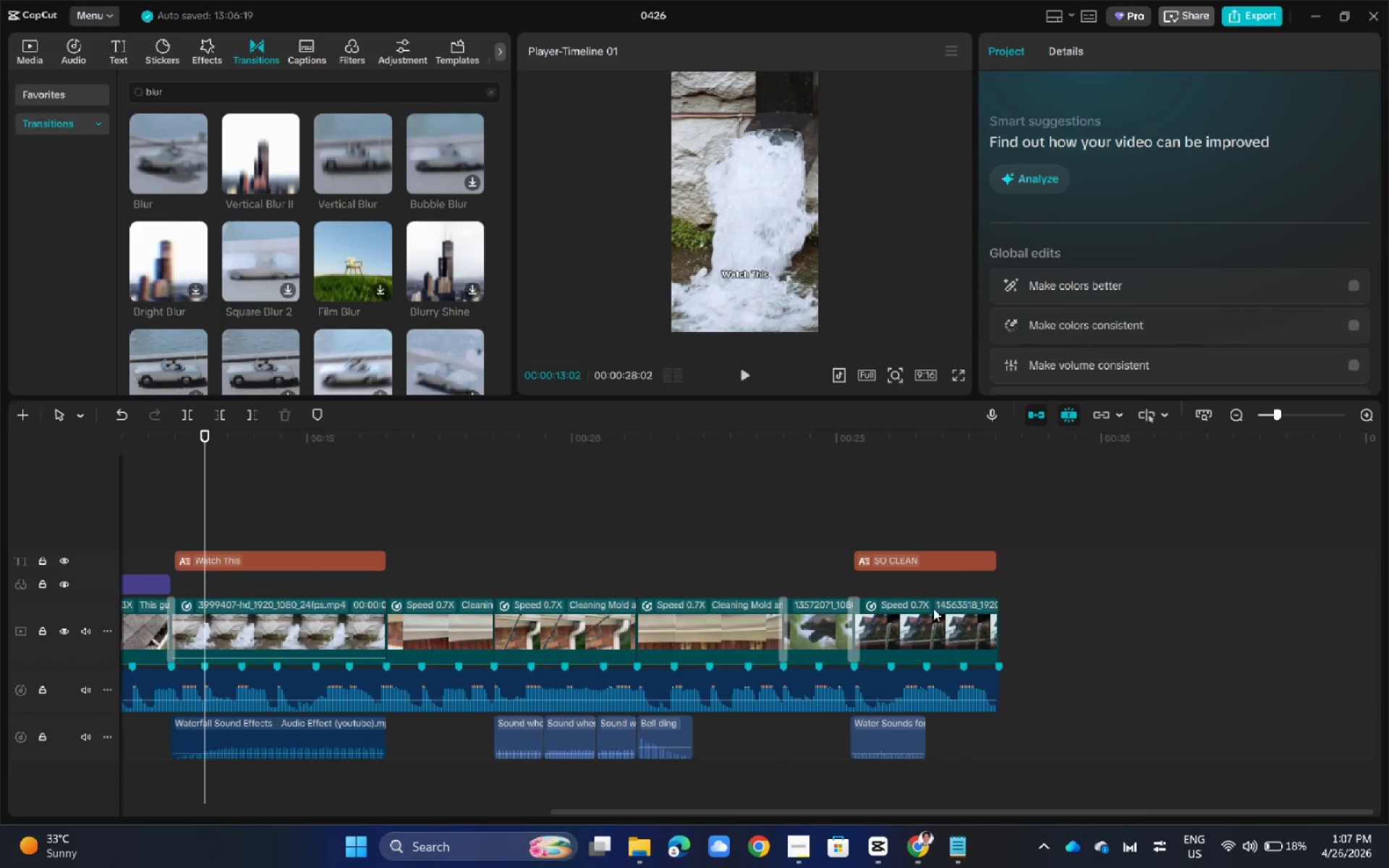 
left_click([933, 608])
 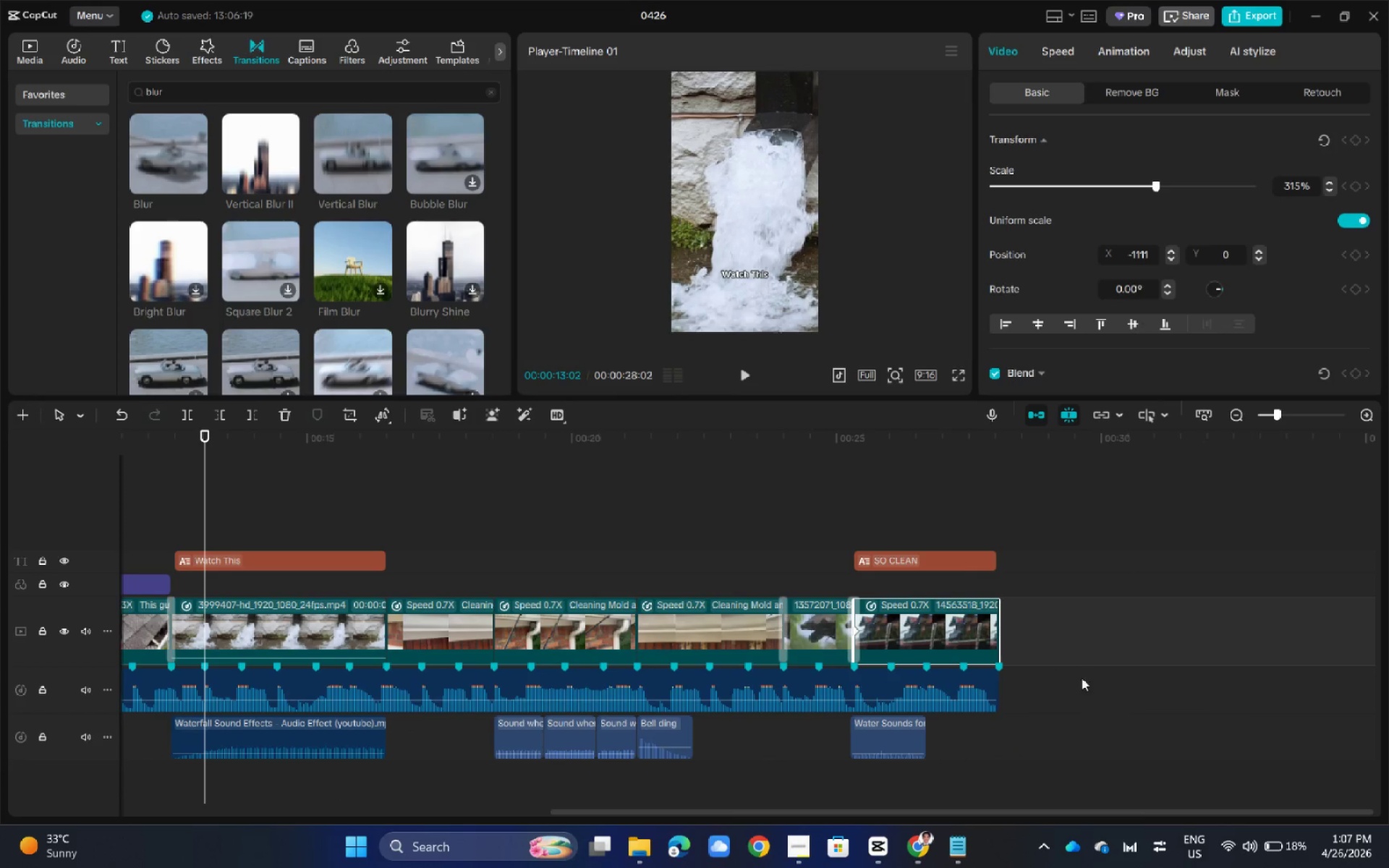 
hold_key(key=ControlLeft, duration=0.81)
scroll: coordinate [1108, 647], scroll_direction: up, amount: 9.0
 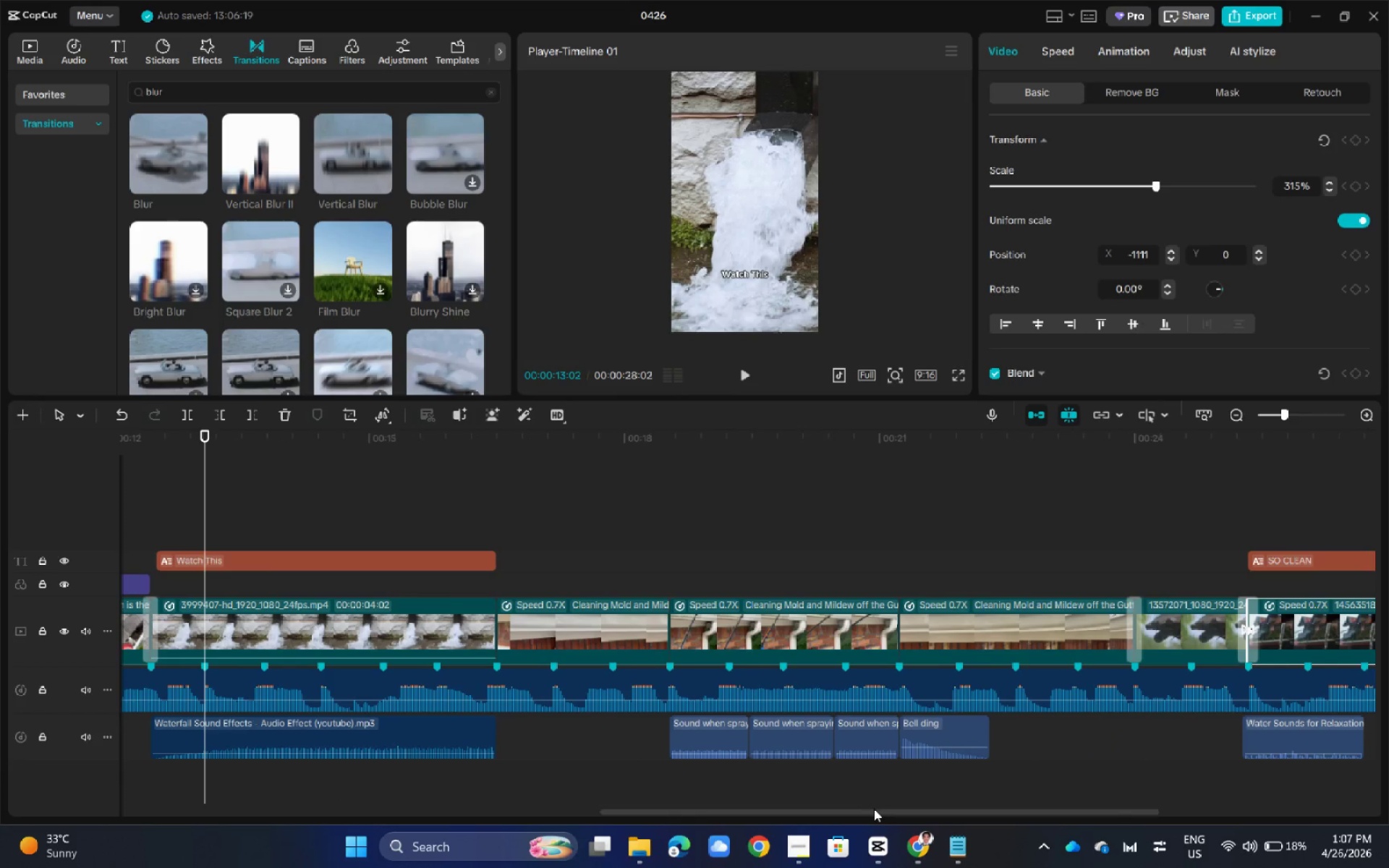 
left_click_drag(start_coordinate=[873, 812], to_coordinate=[1155, 808])
 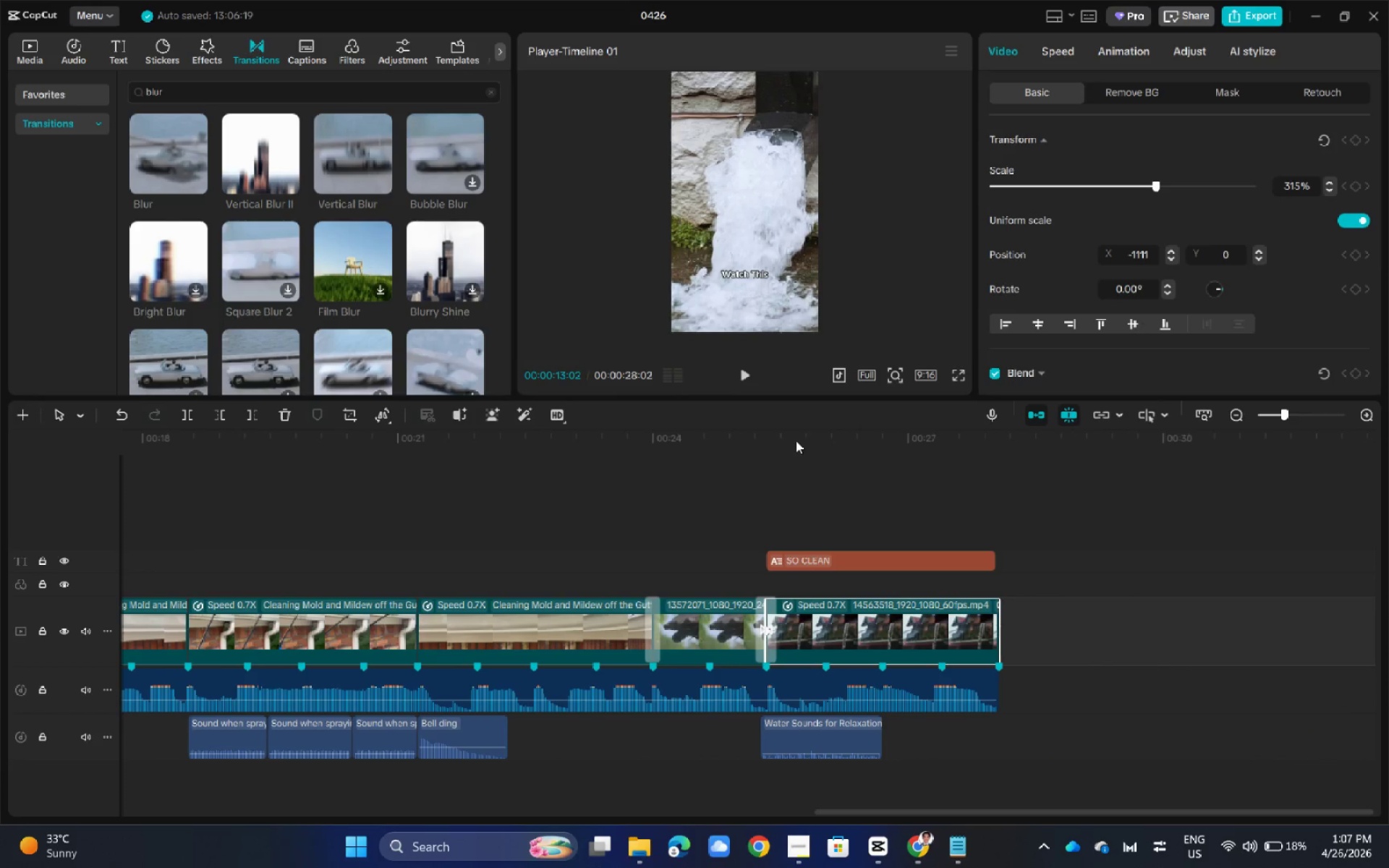 
left_click([796, 441])
 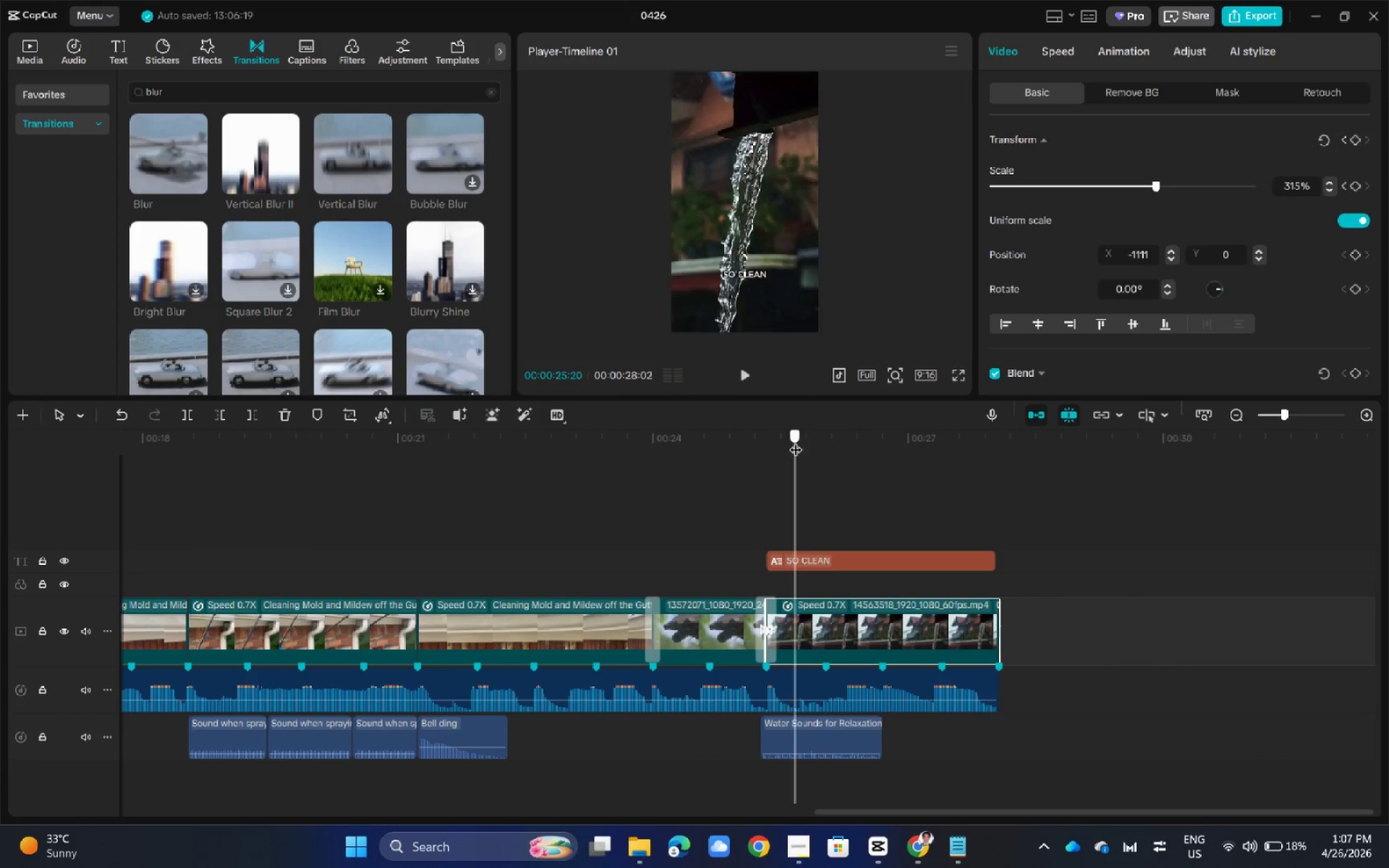 
left_click_drag(start_coordinate=[796, 441], to_coordinate=[768, 477])
 